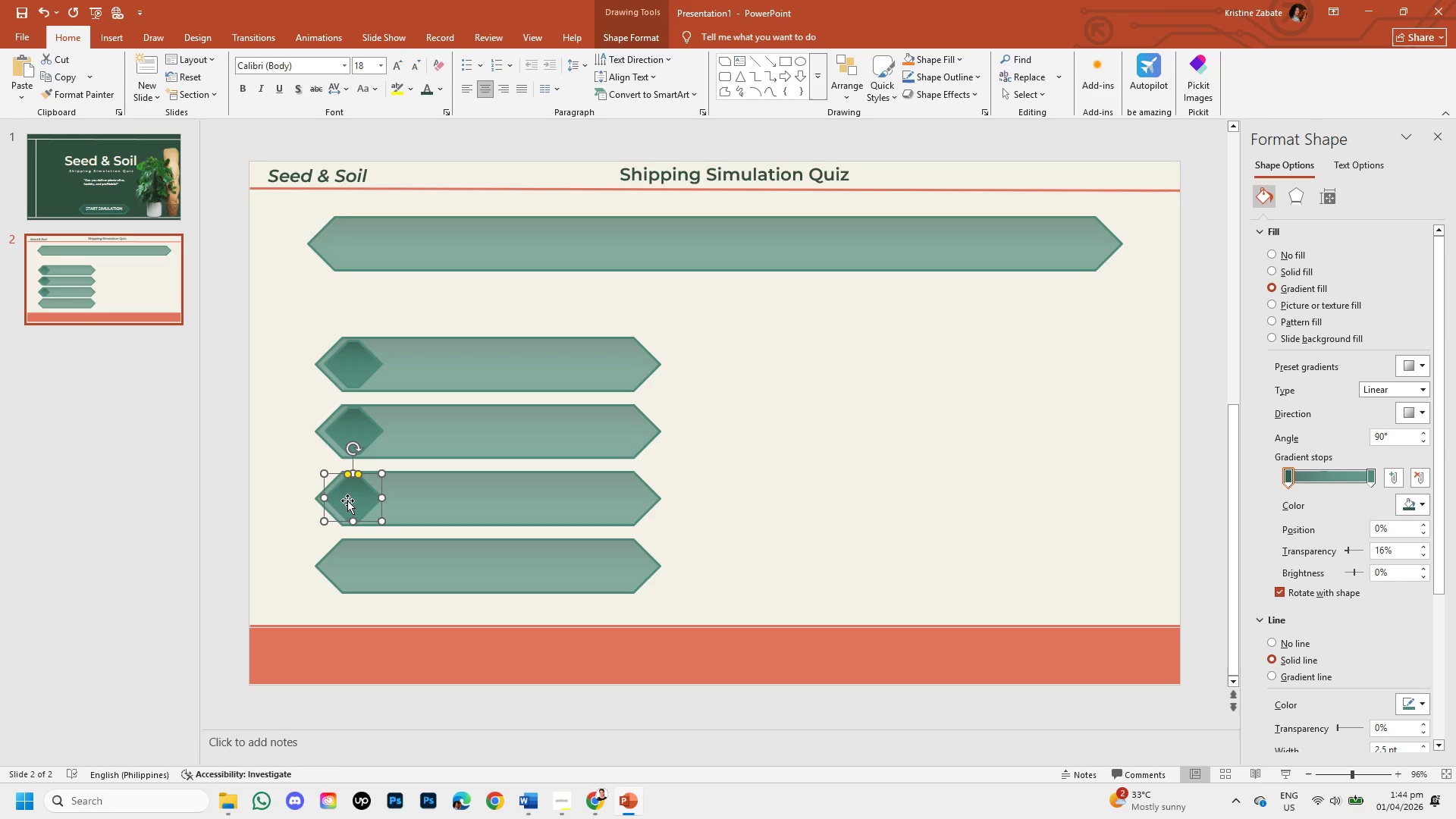 
key(ArrowUp)
 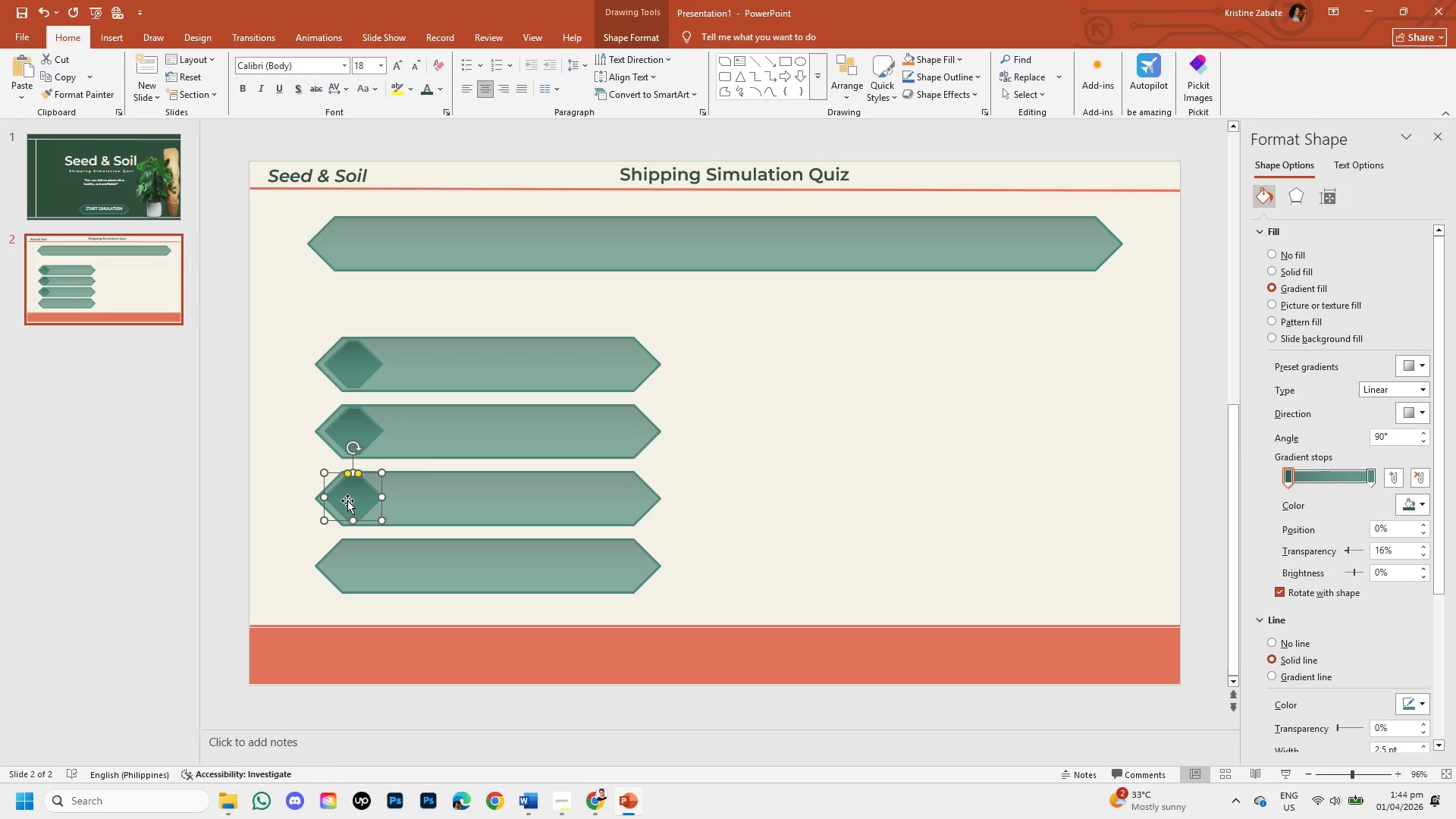 
key(ArrowUp)
 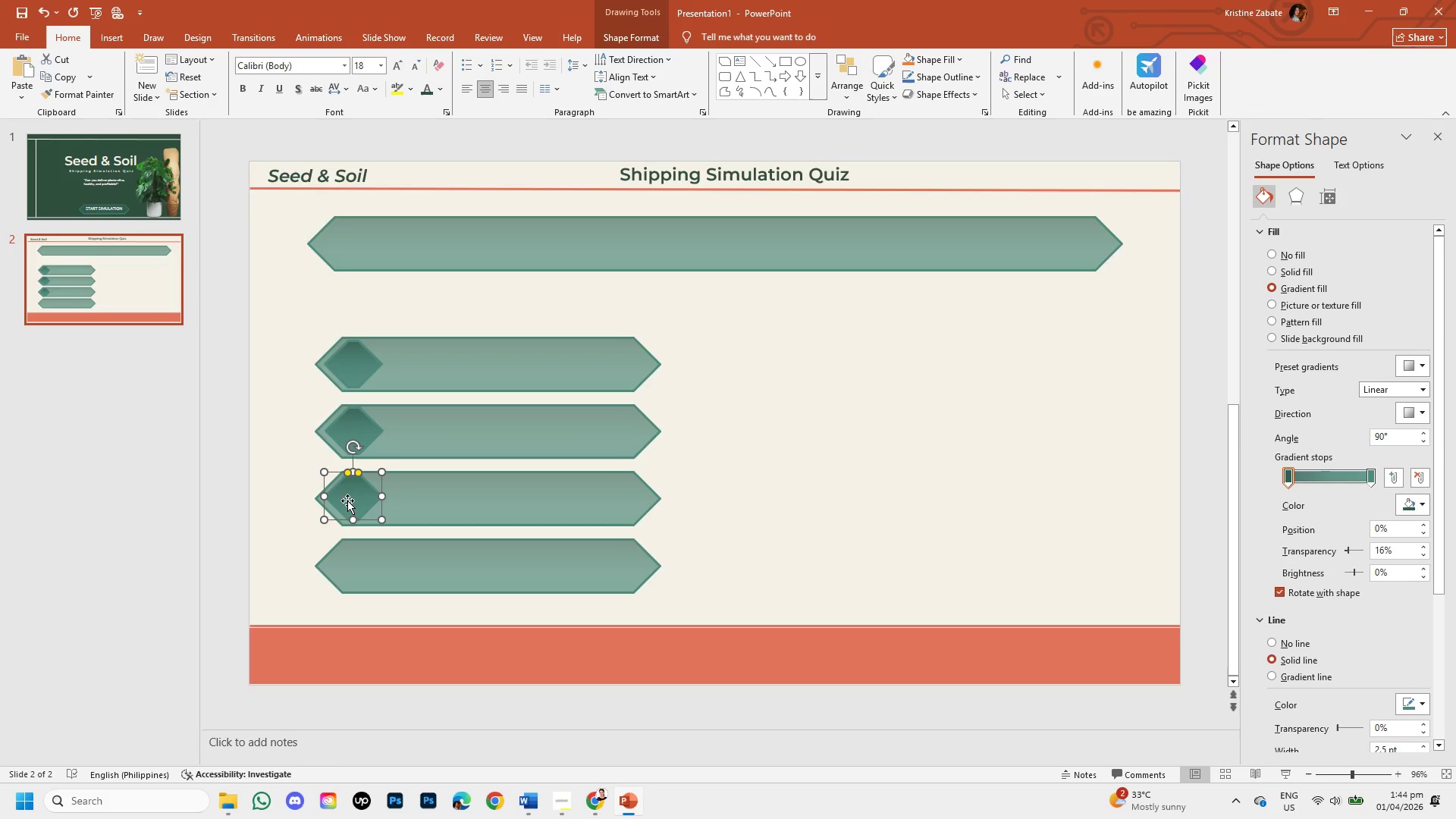 
key(ArrowUp)
 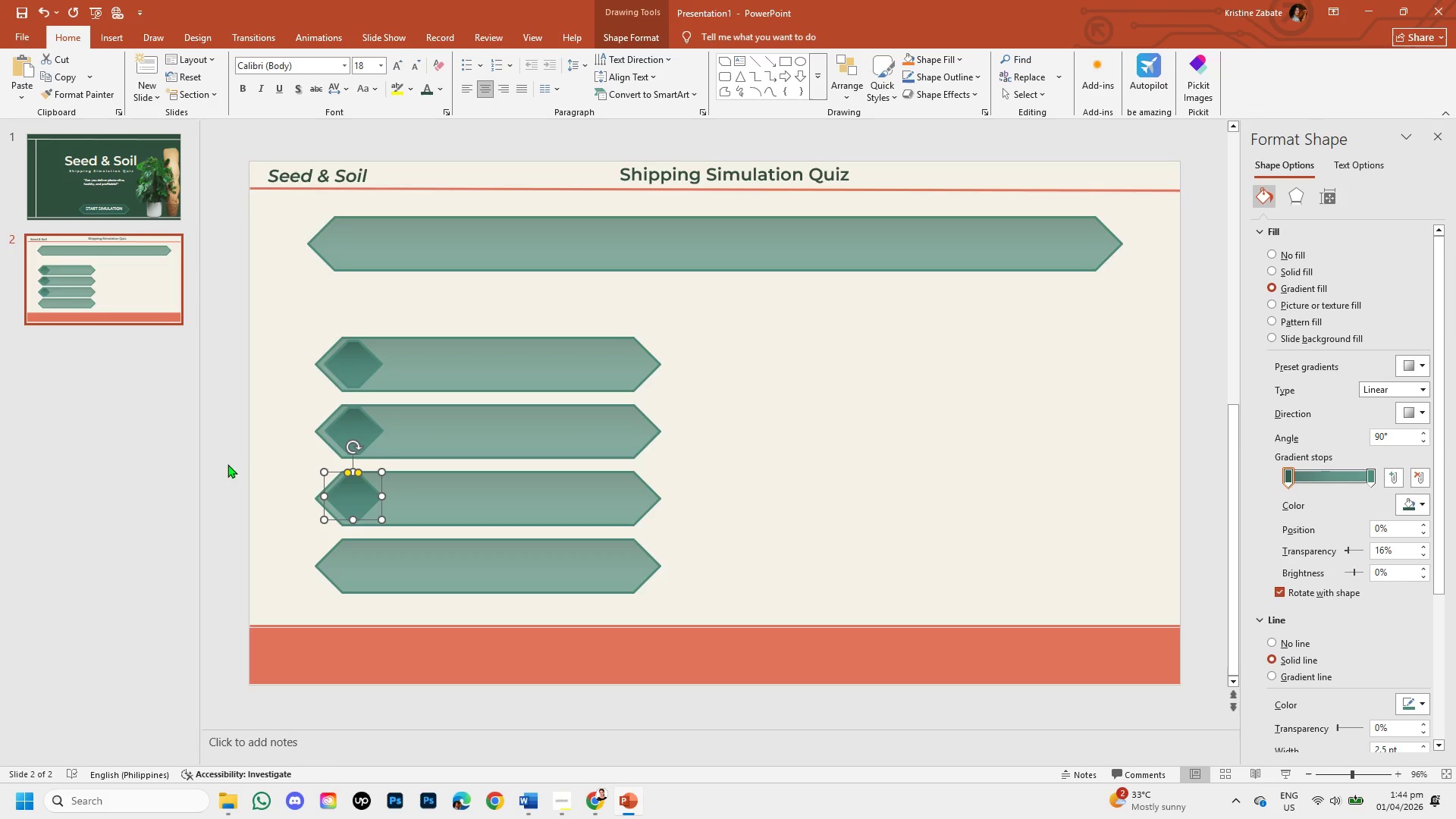 
left_click([249, 490])
 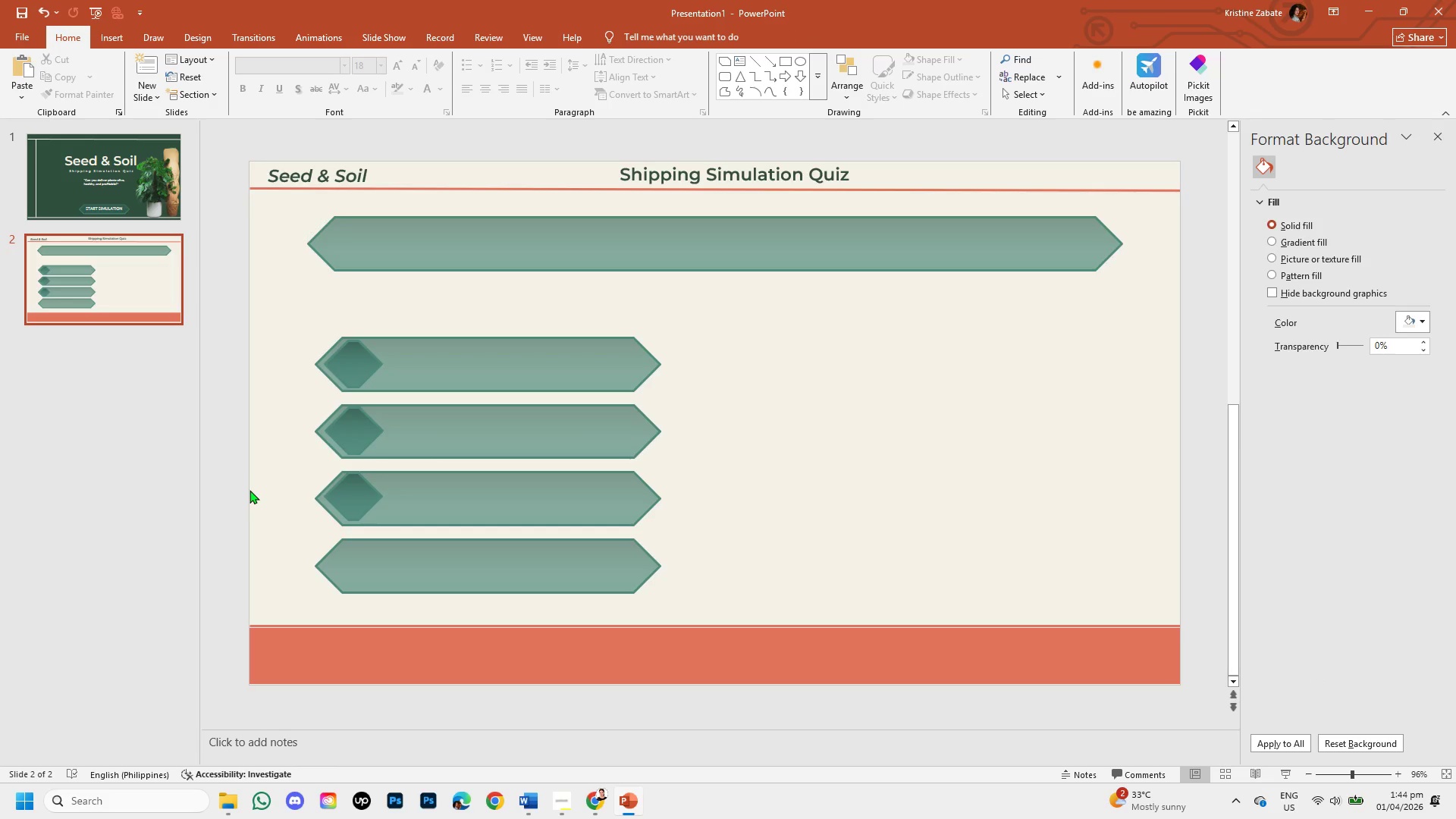 
key(Control+V)
 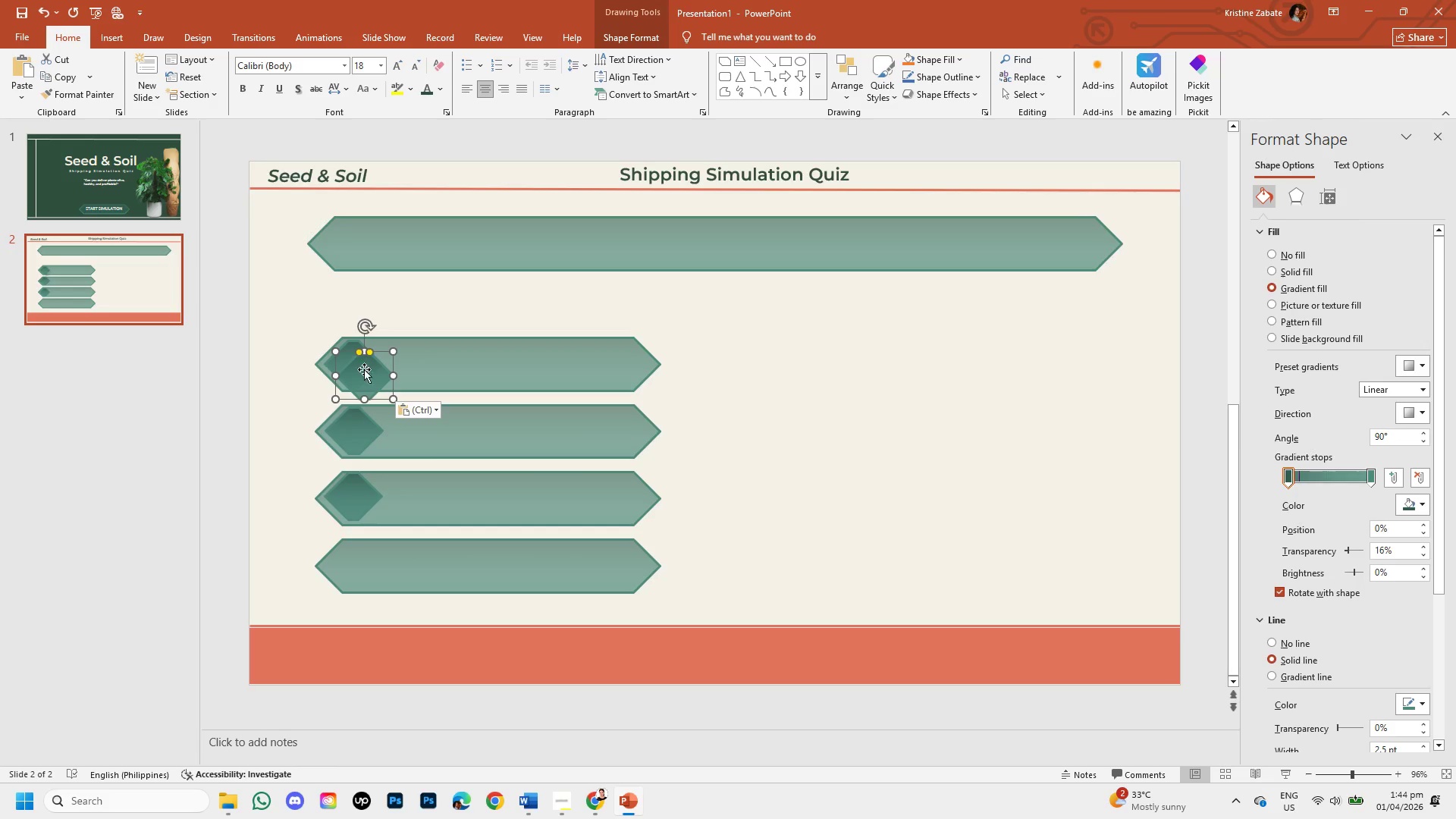 
left_click_drag(start_coordinate=[364, 372], to_coordinate=[356, 560])
 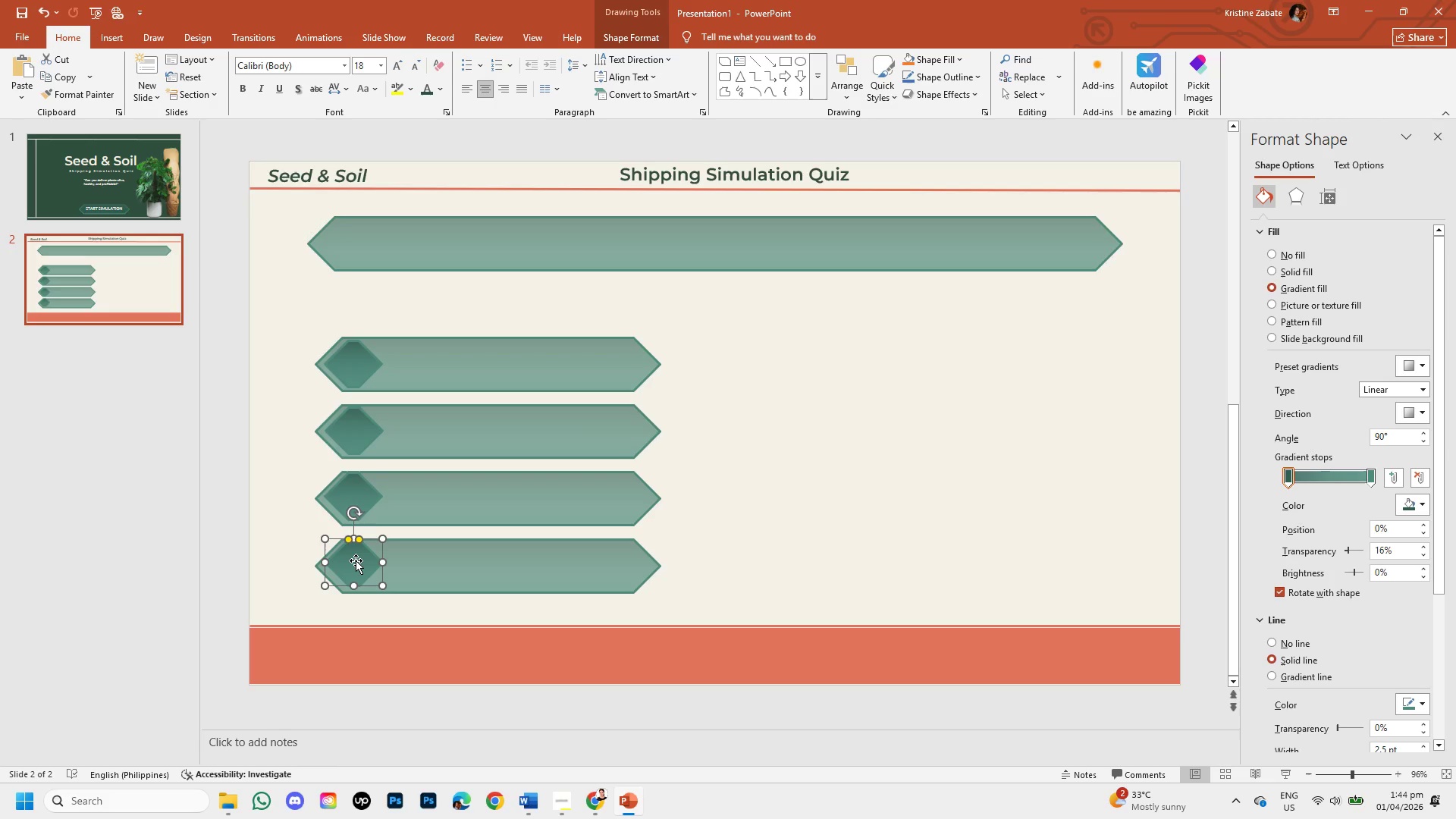 
key(ArrowDown)
 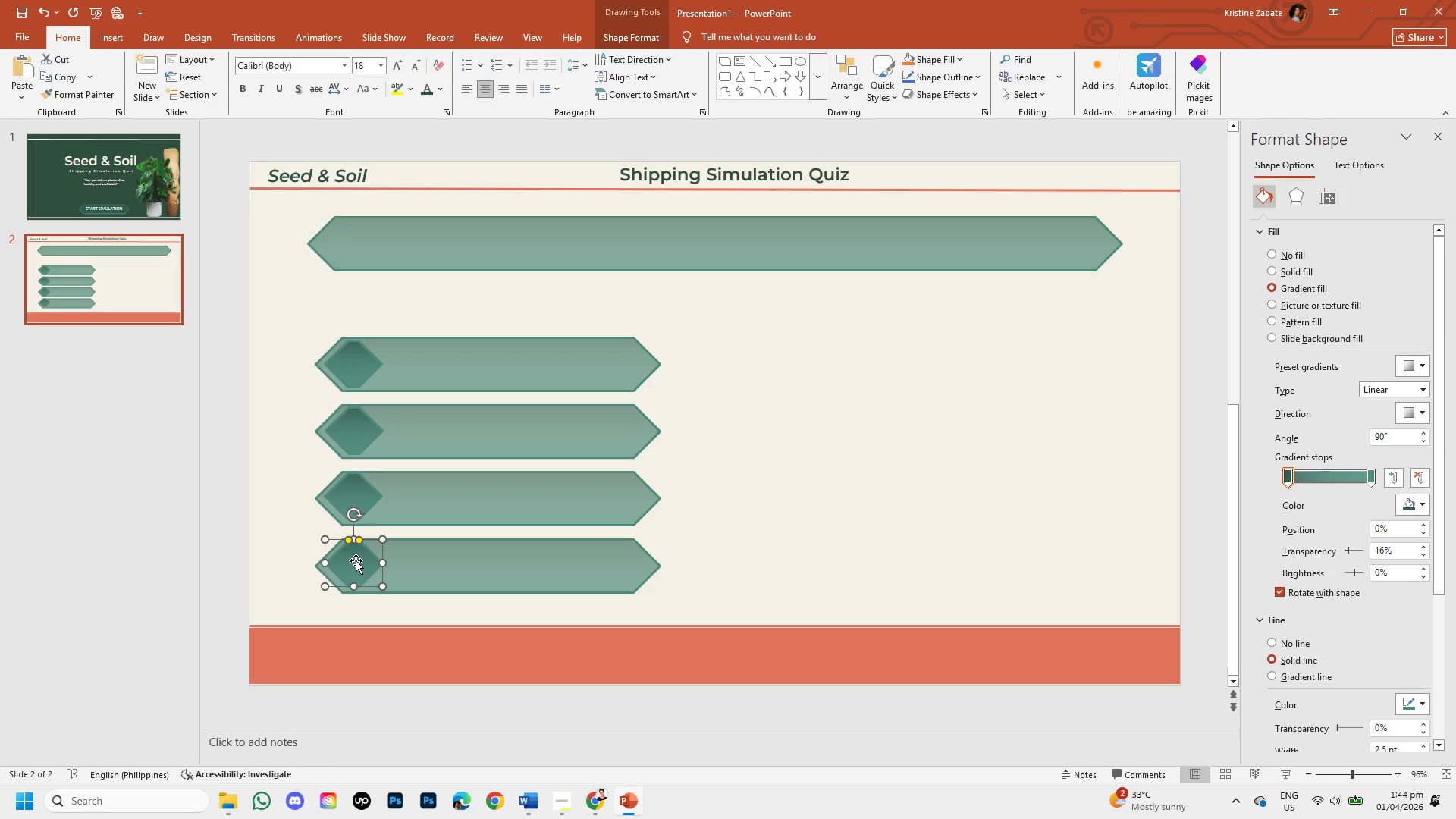 
key(ArrowDown)
 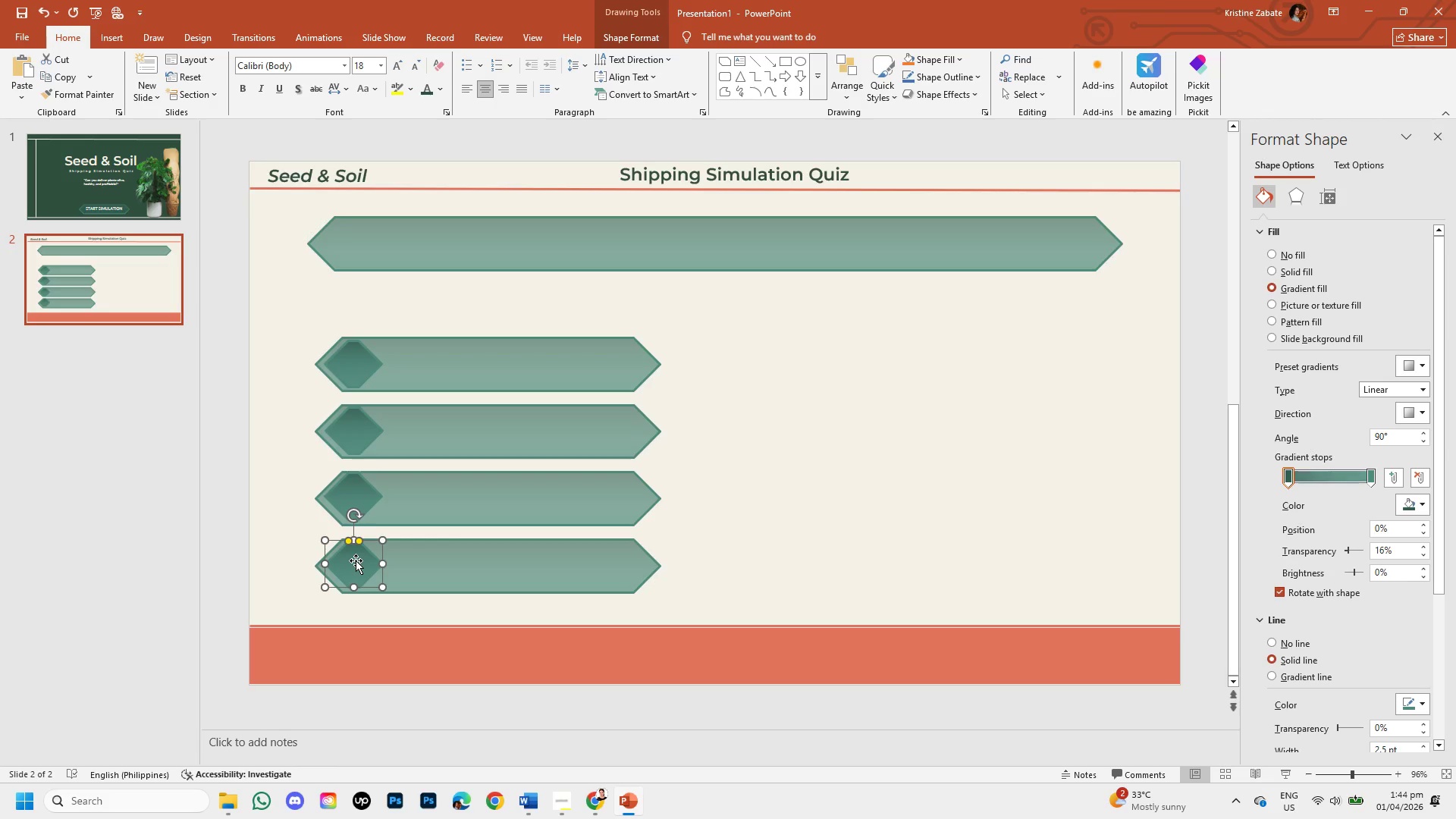 
key(ArrowDown)
 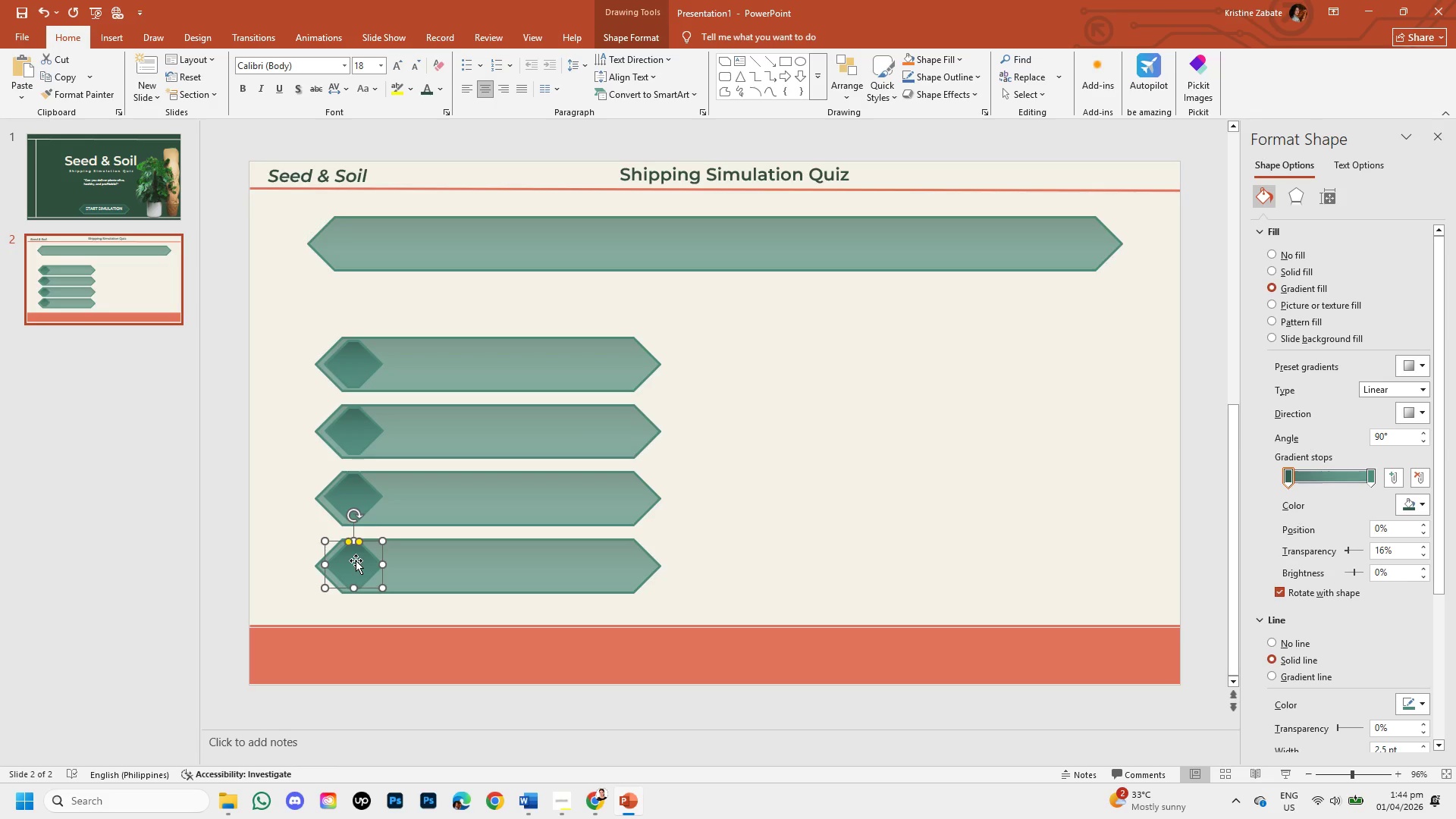 
key(ArrowDown)
 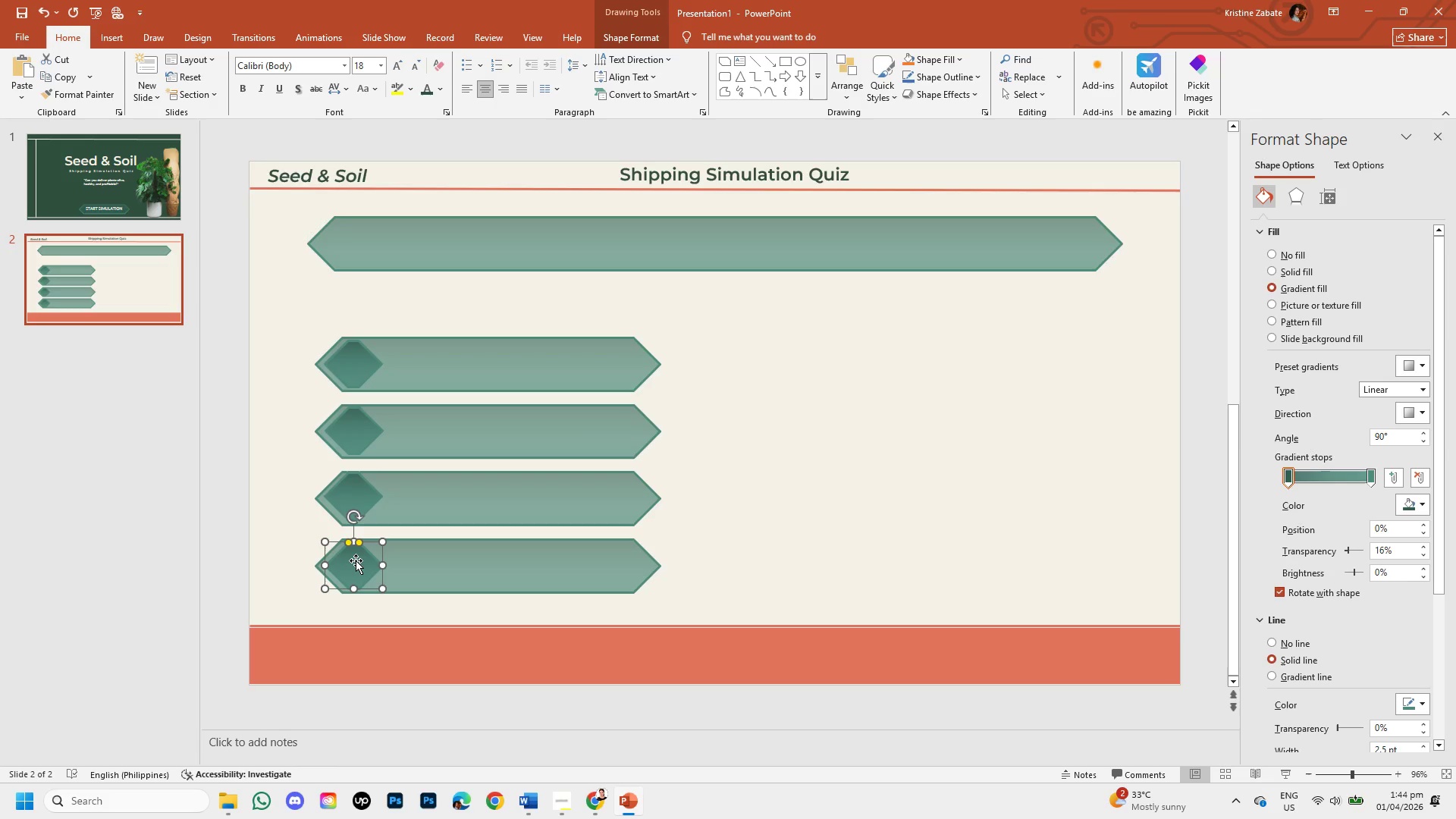 
key(ArrowLeft)
 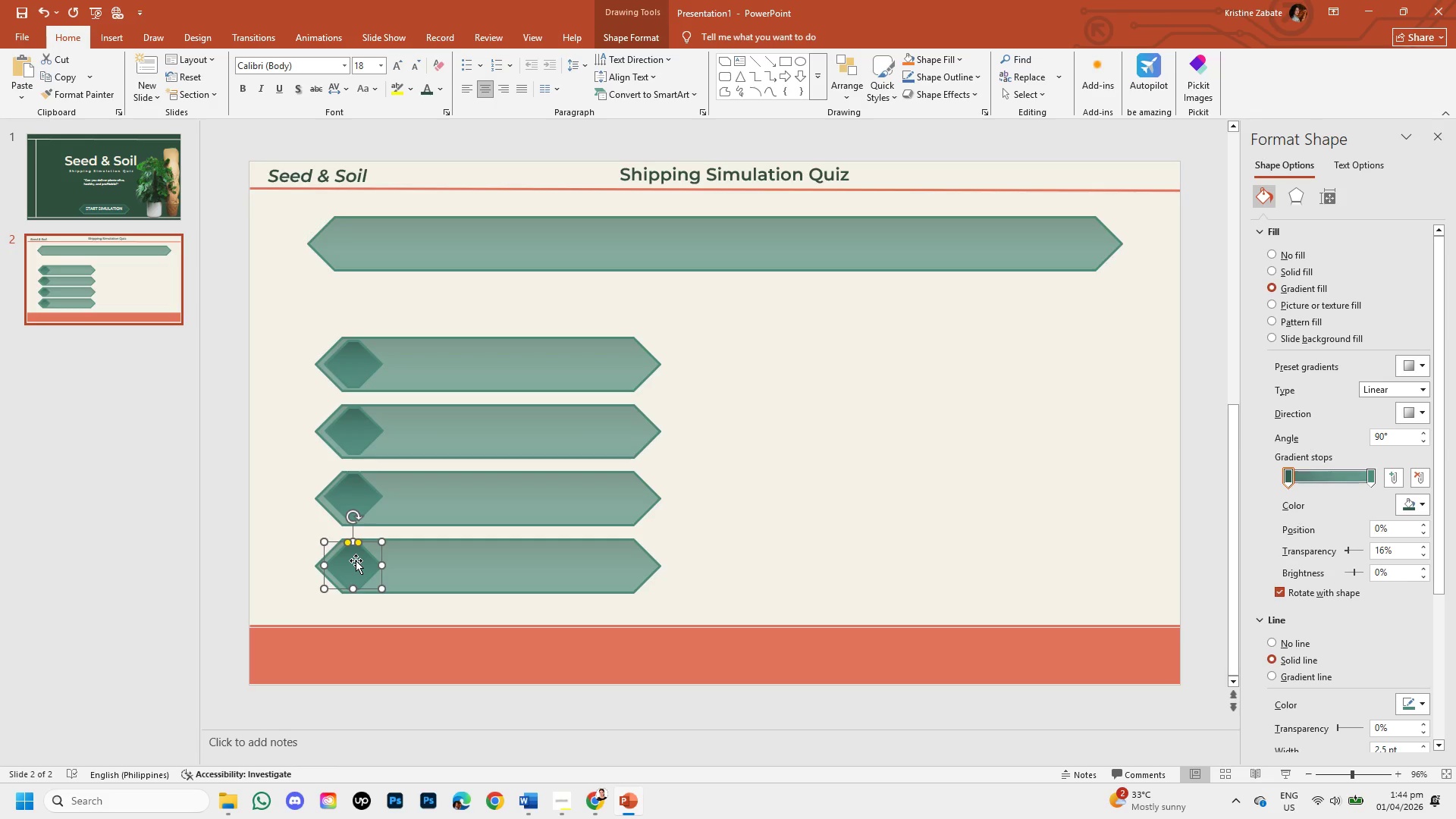 
key(ArrowLeft)
 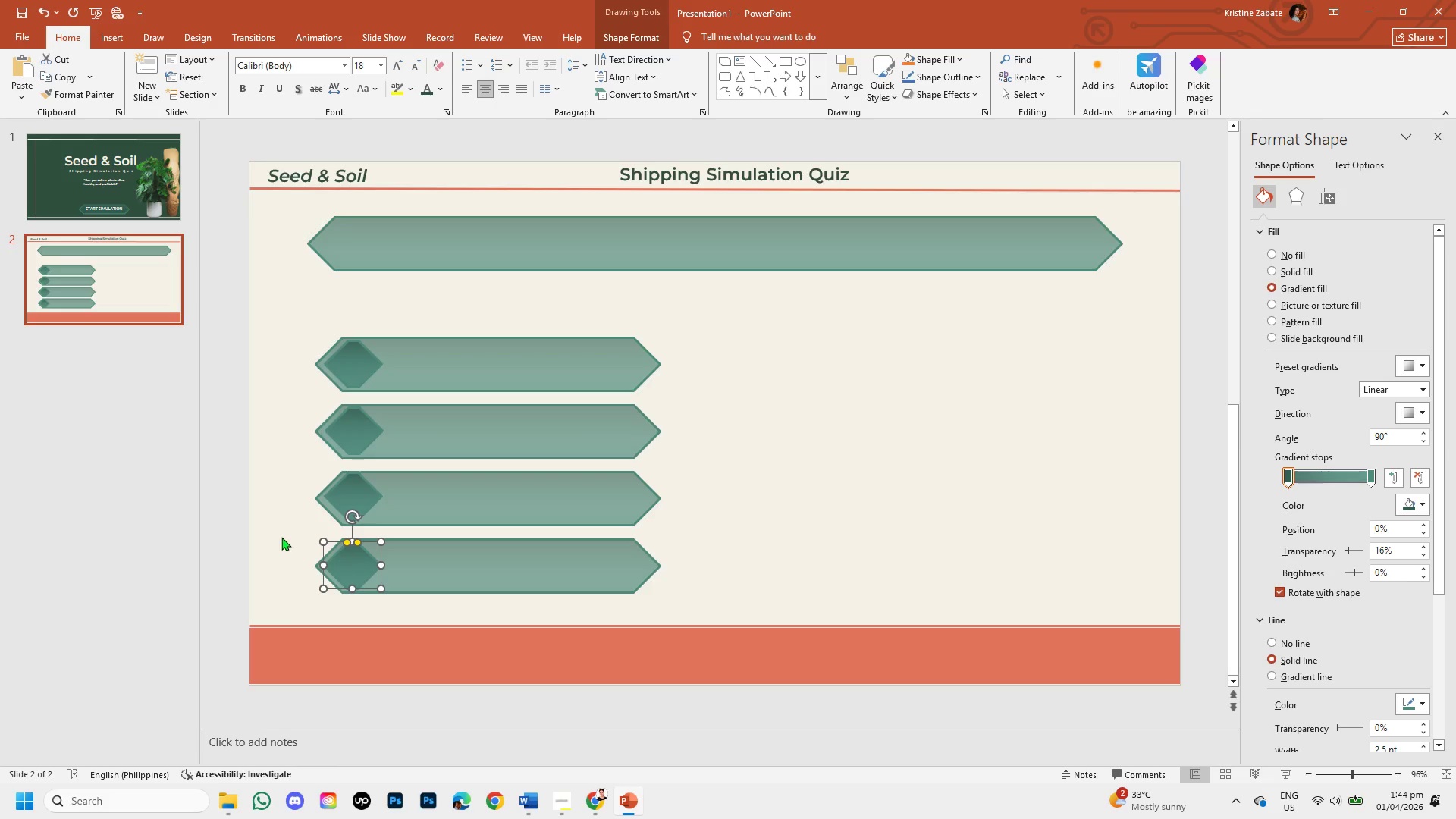 
left_click([278, 529])
 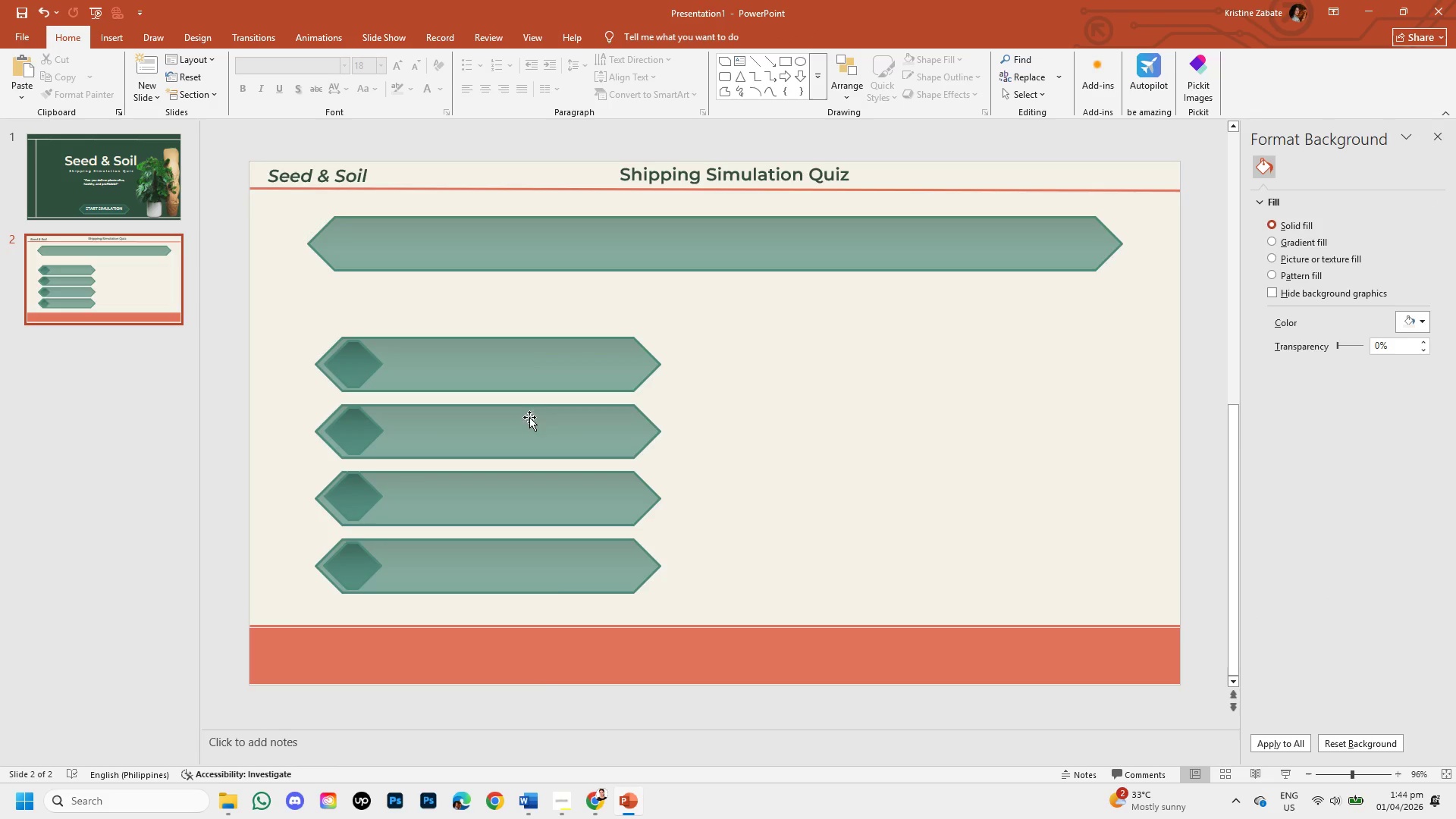 
wait(5.5)
 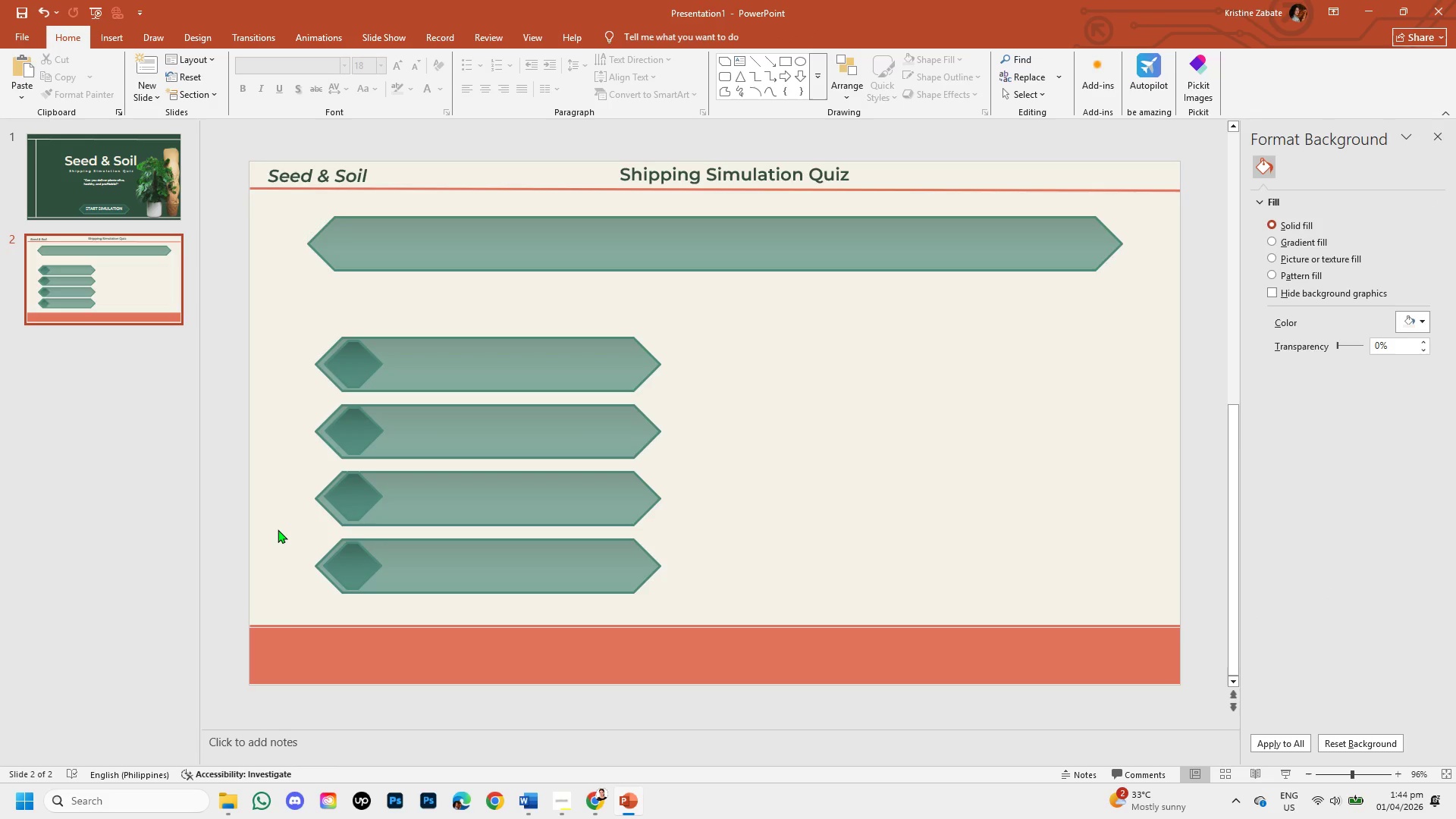 
left_click([590, 808])
 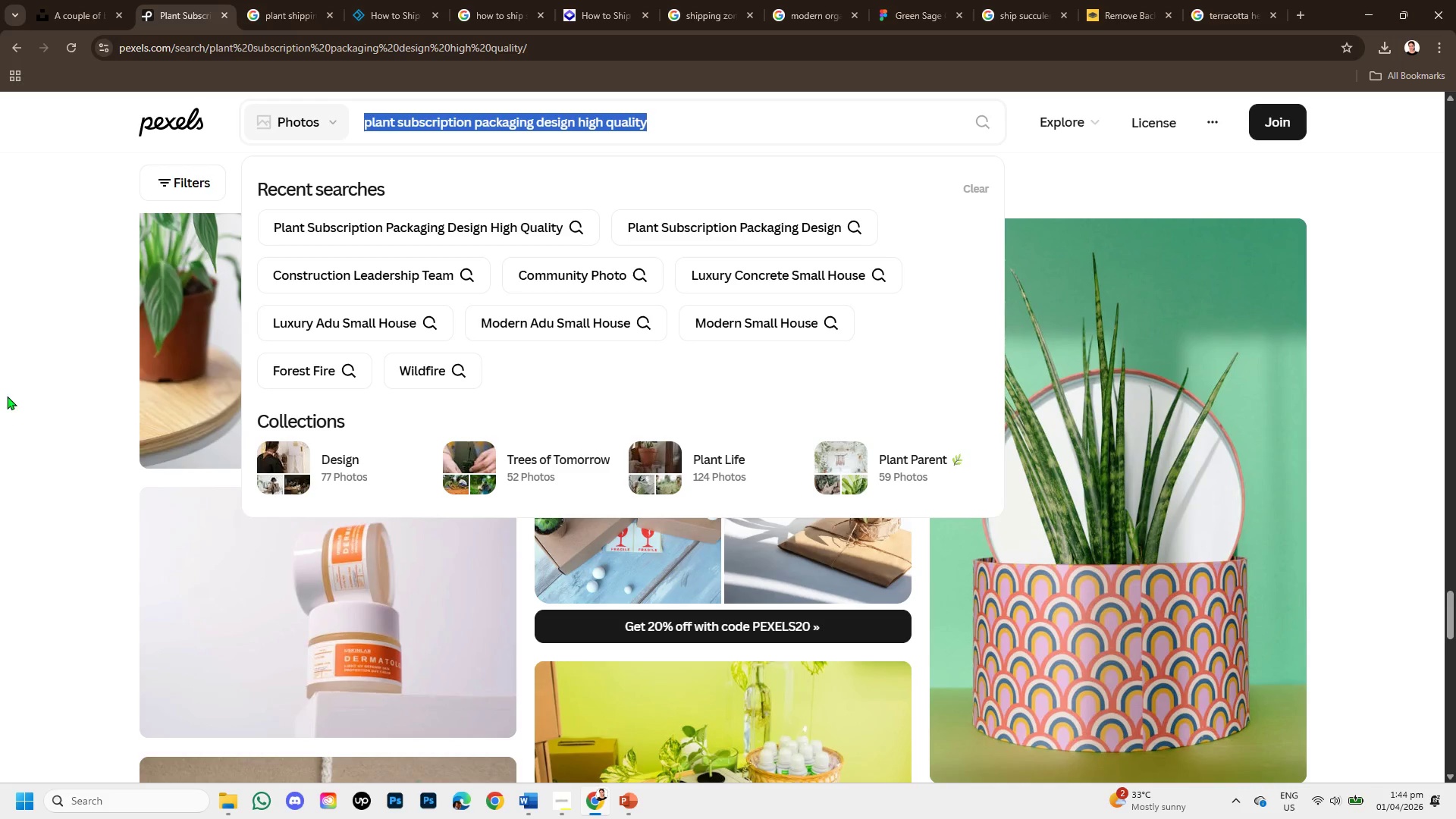 
left_click([65, 447])
 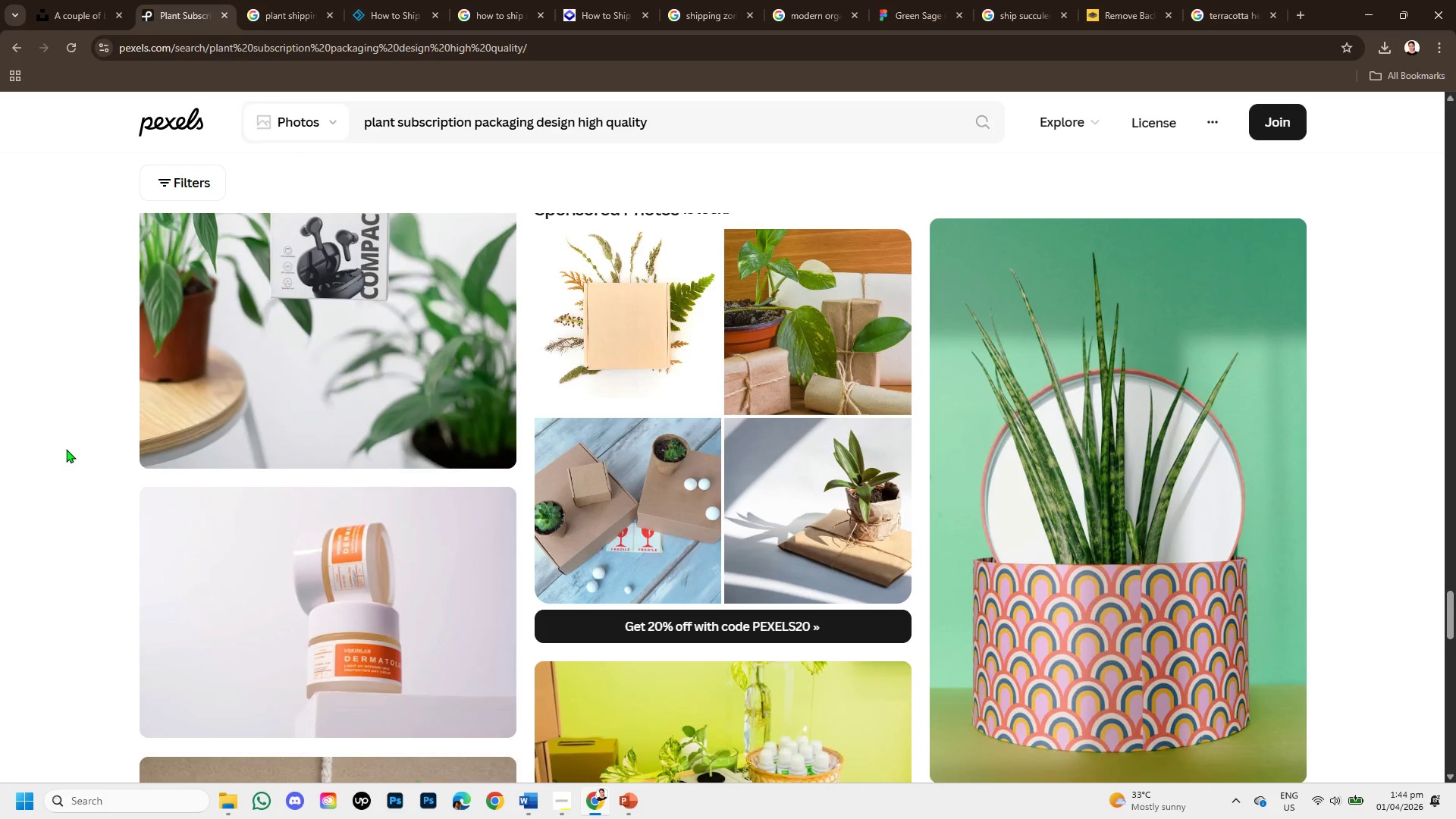 
wait(12.16)
 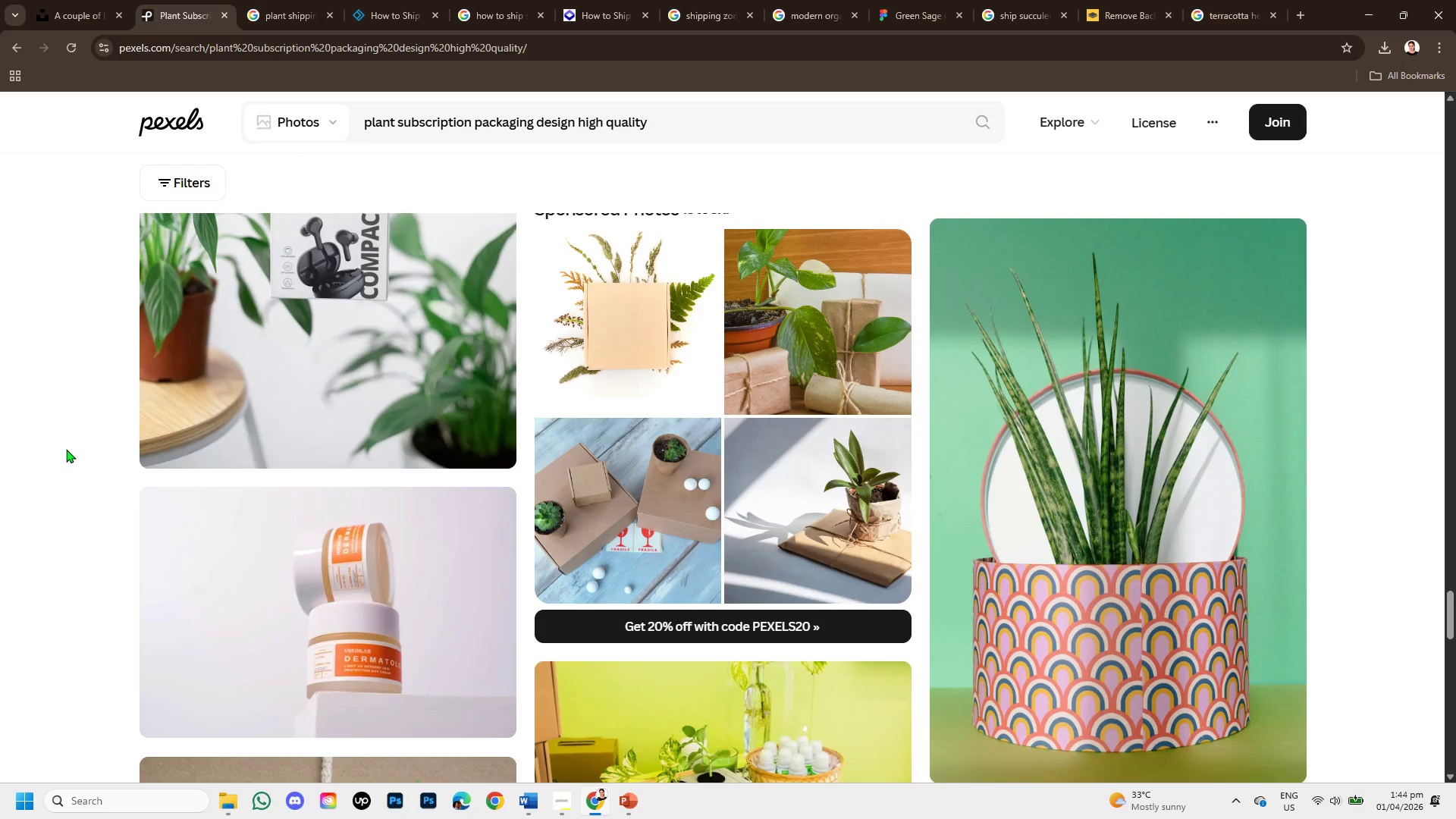 
left_click([626, 809])
 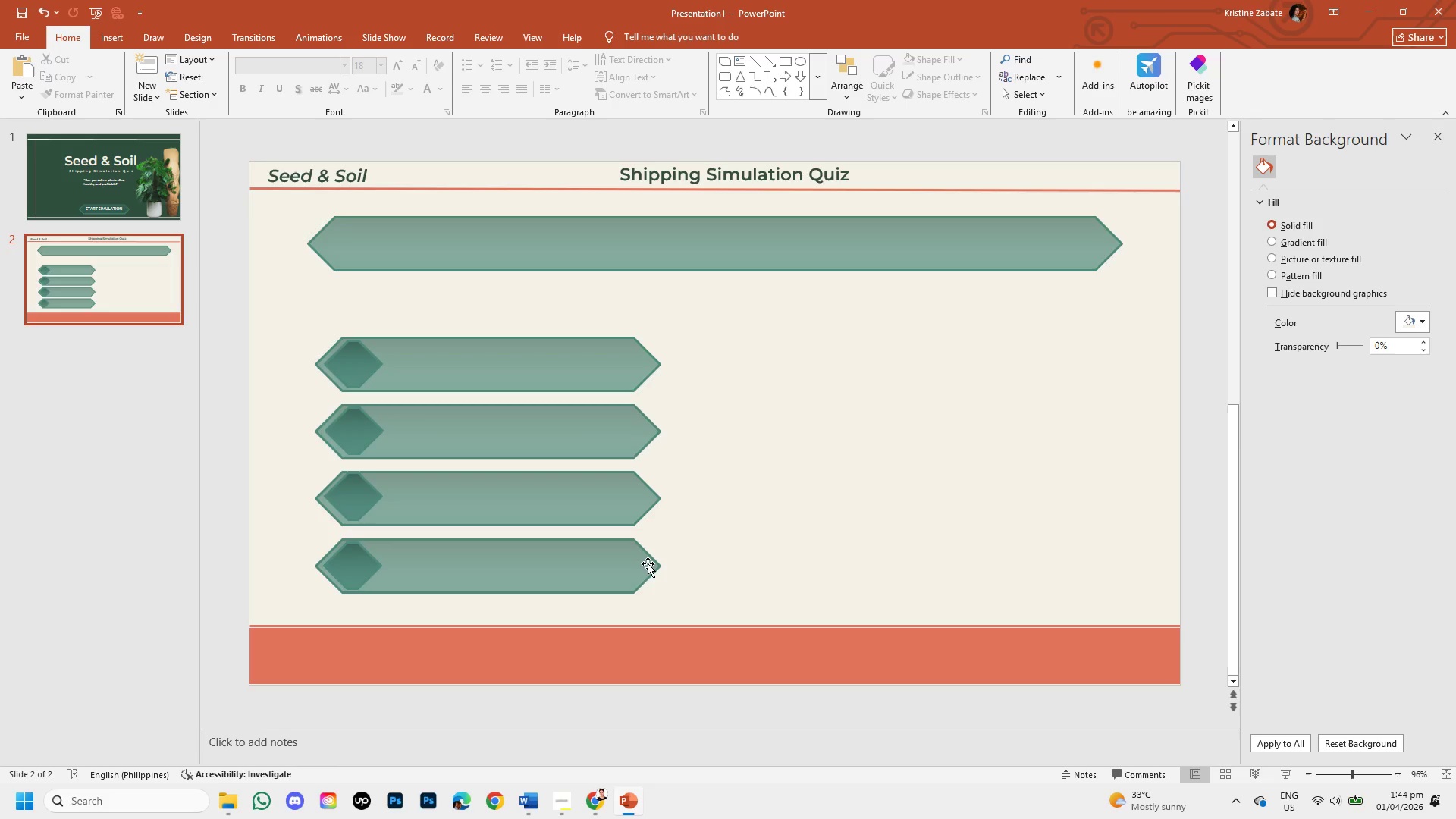 
wait(7.7)
 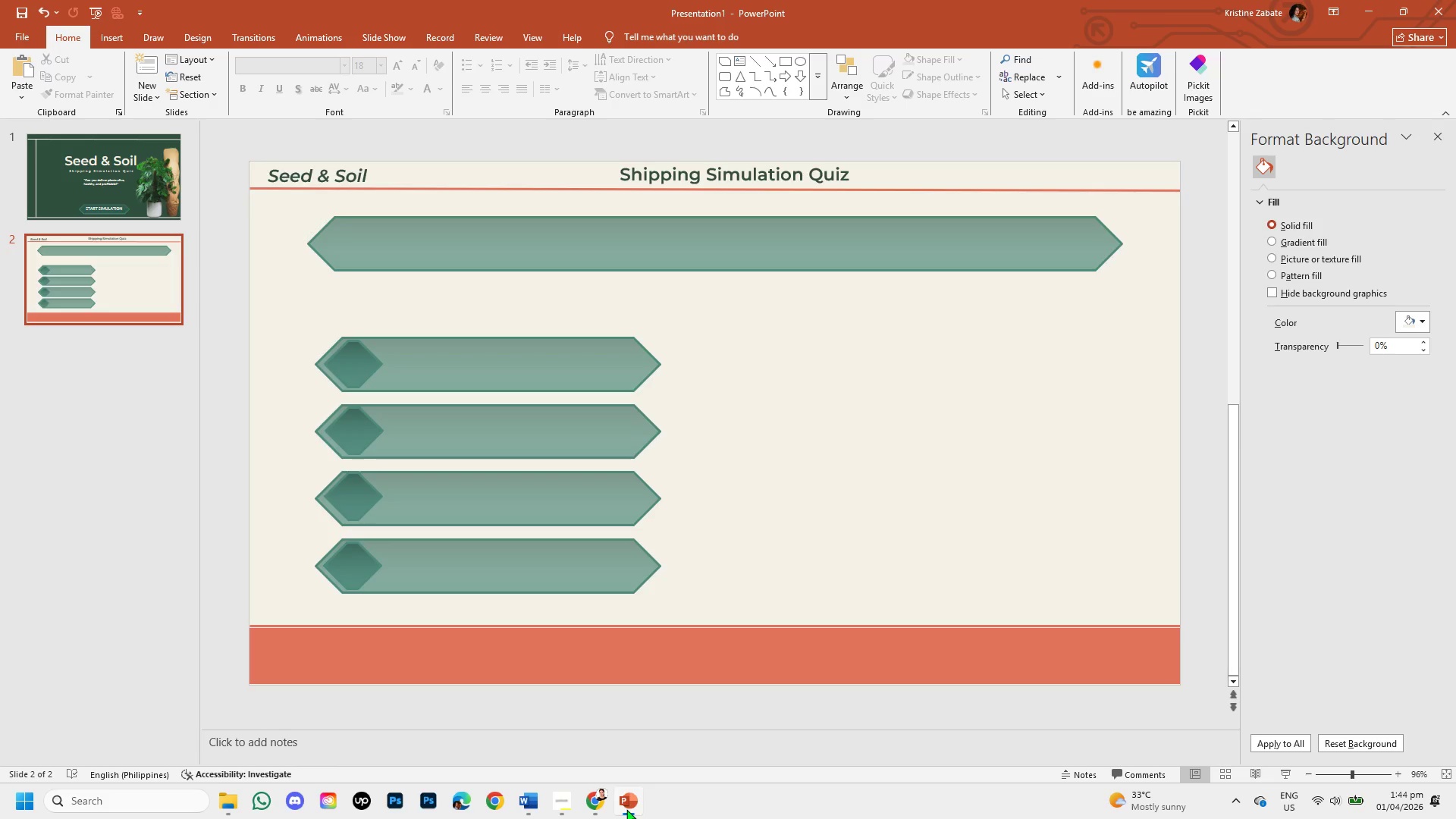 
left_click([105, 30])
 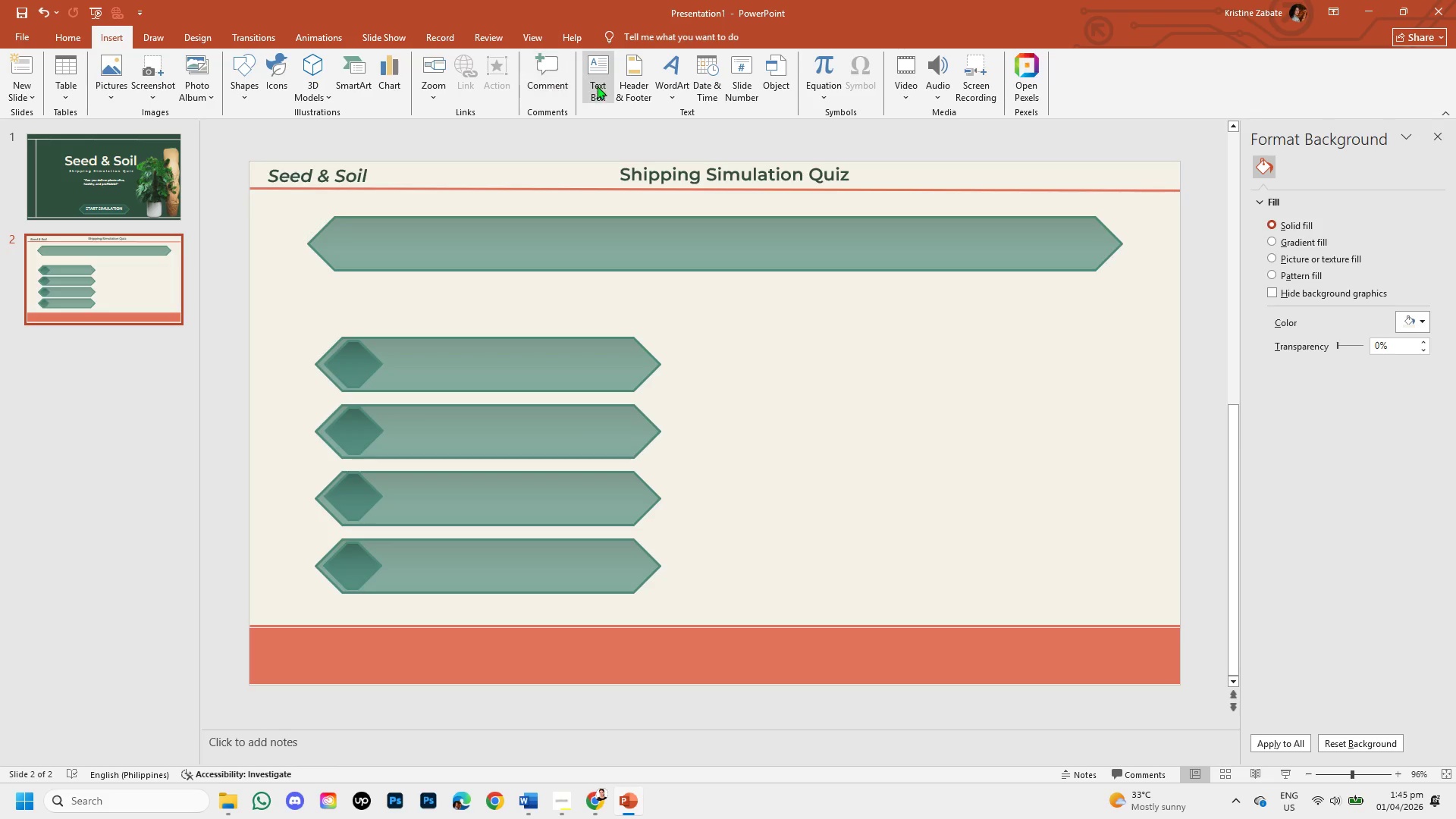 
left_click([601, 86])
 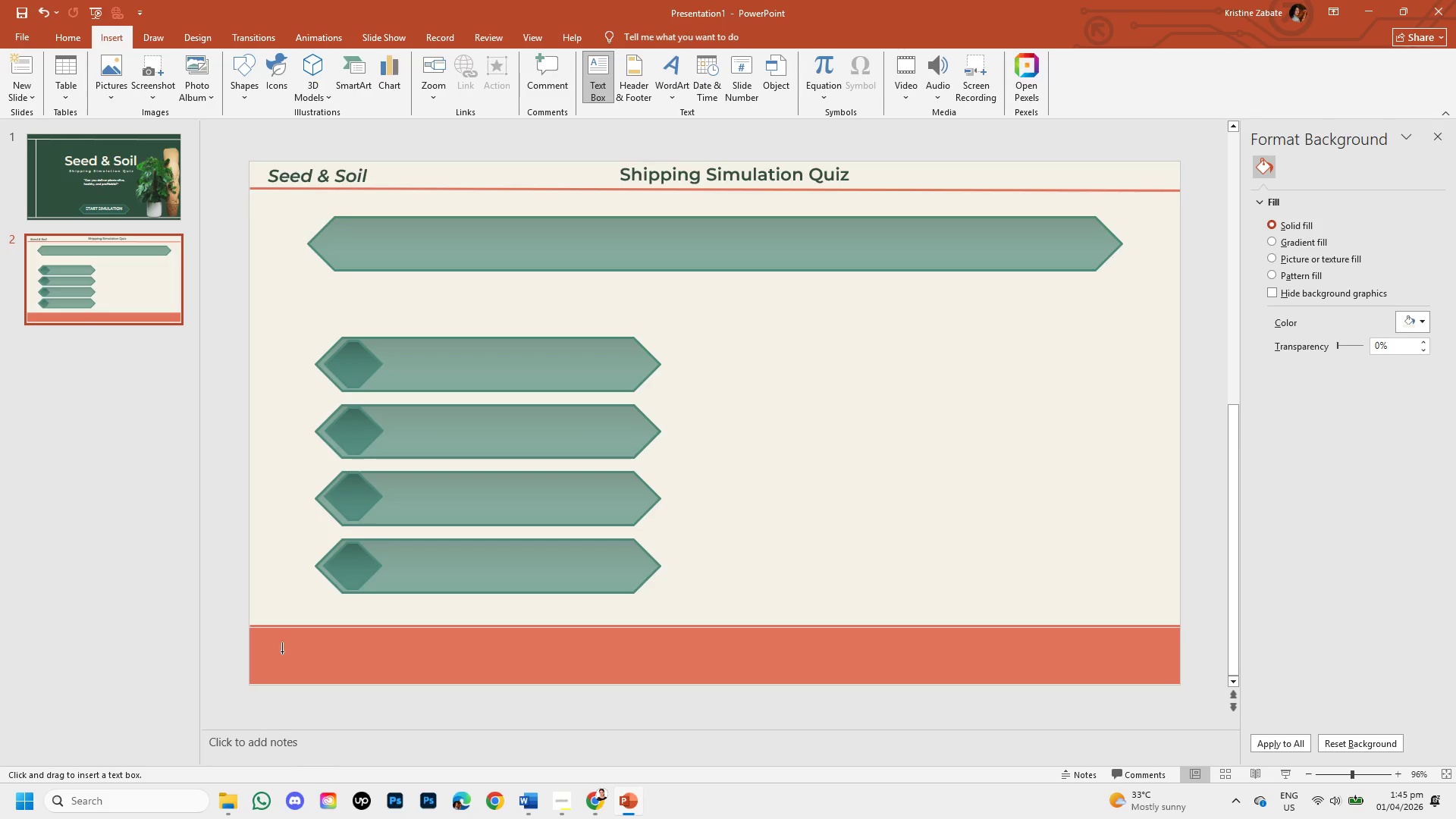 
left_click_drag(start_coordinate=[268, 651], to_coordinate=[381, 680])
 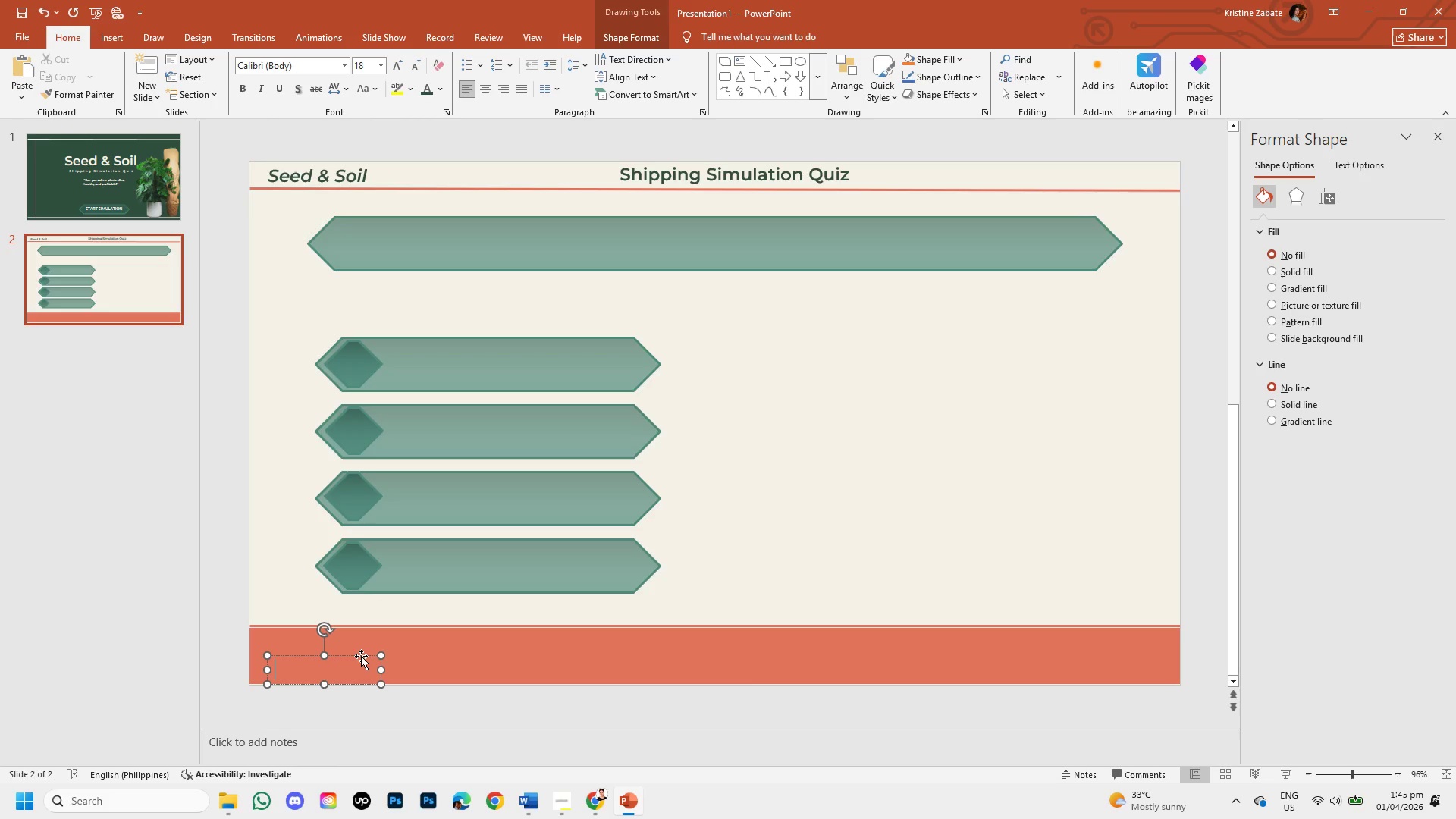 
left_click_drag(start_coordinate=[361, 656], to_coordinate=[353, 642])
 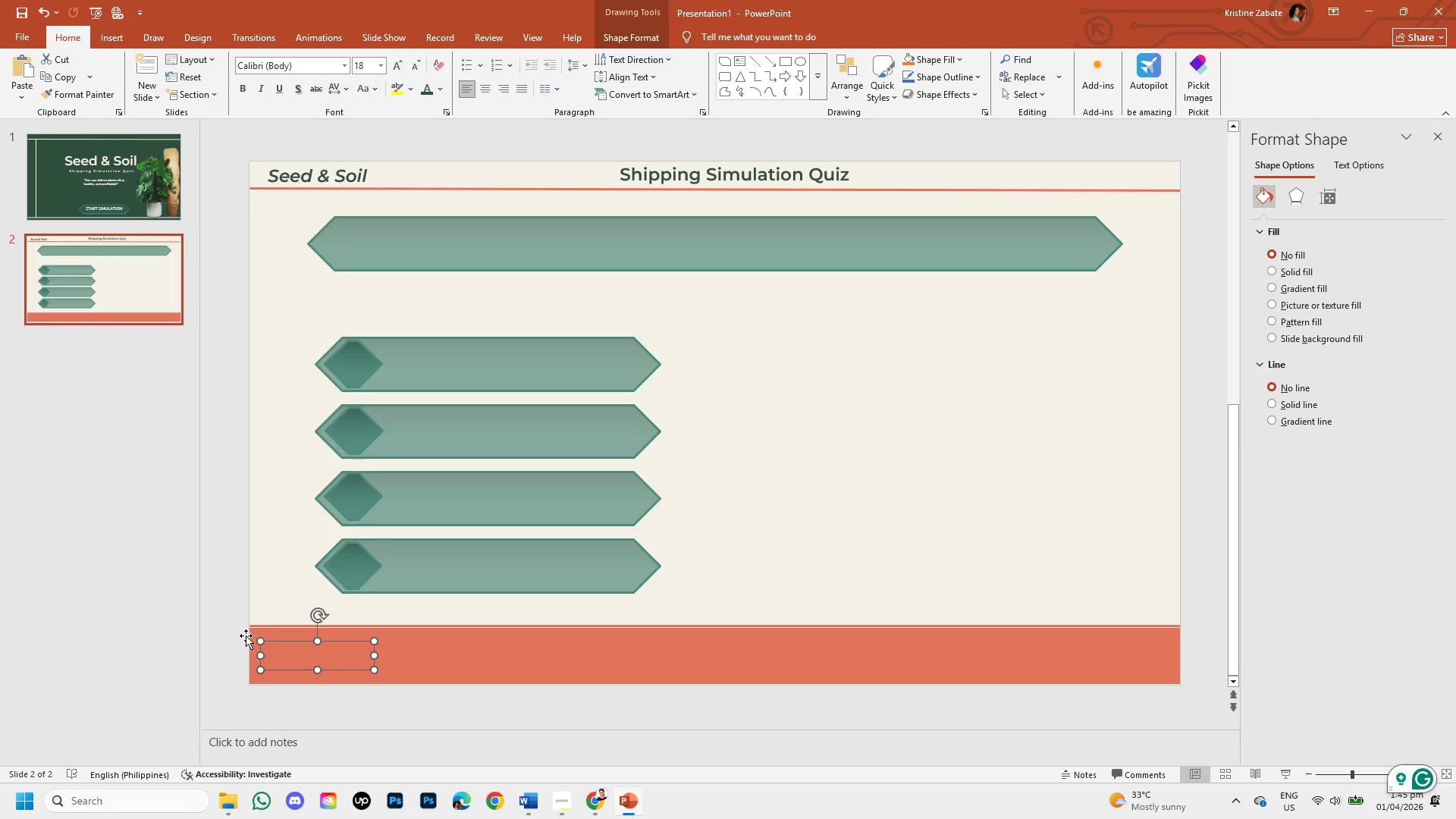 
wait(6.33)
 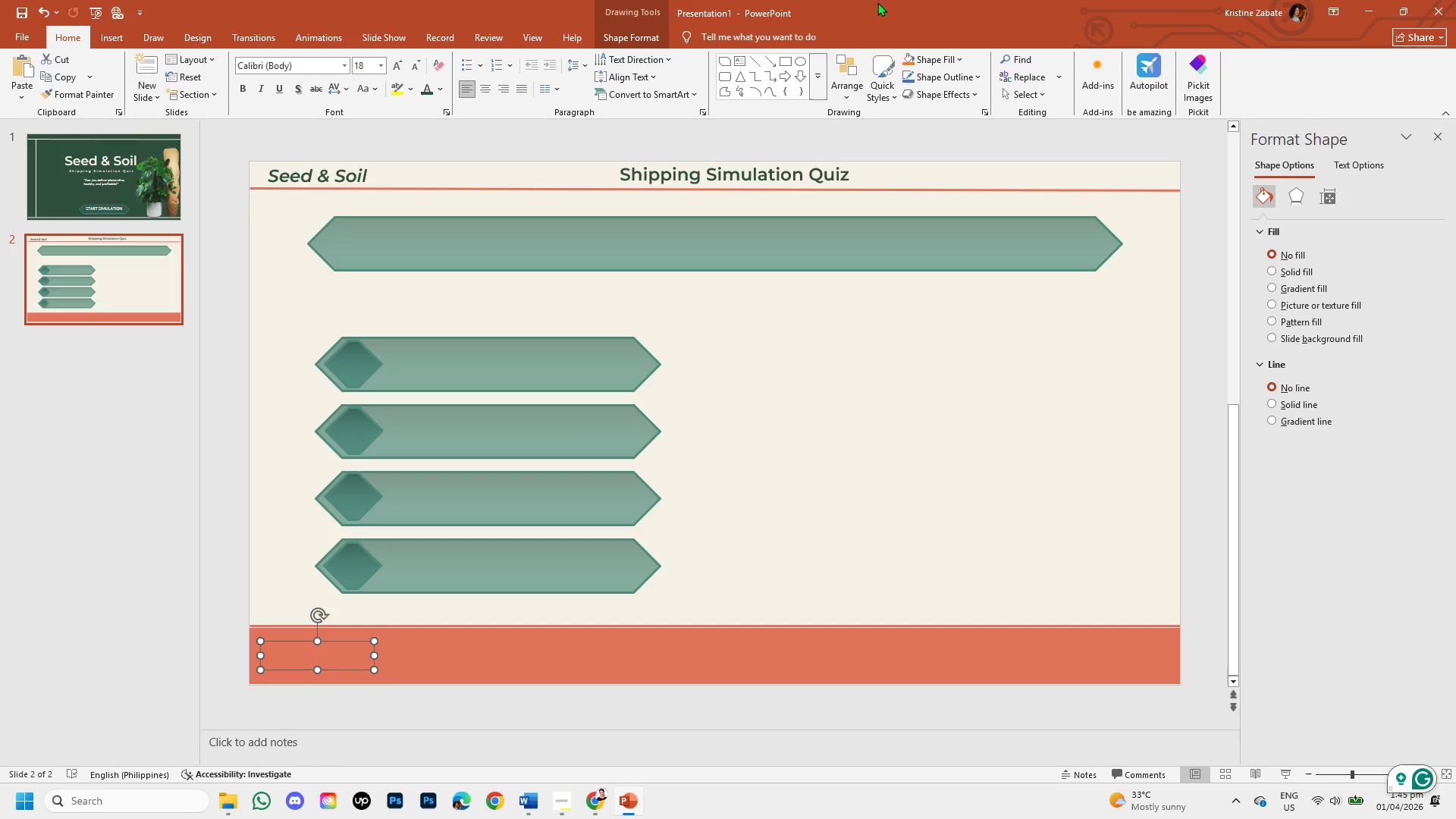 
type(h)
key(Backspace)
type(HO)
key(Backspace)
type(ome)
 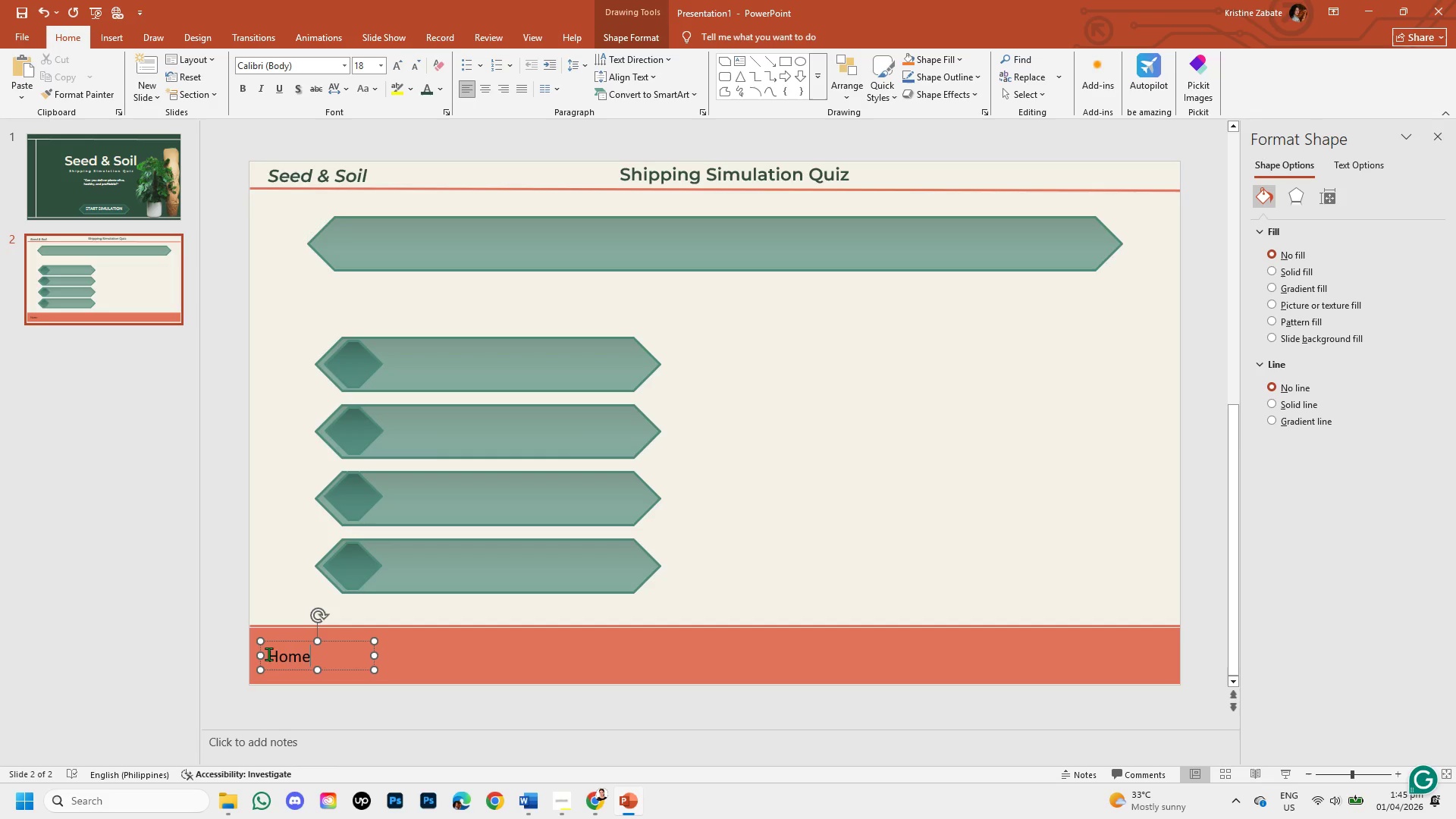 
left_click_drag(start_coordinate=[268, 654], to_coordinate=[315, 661])
 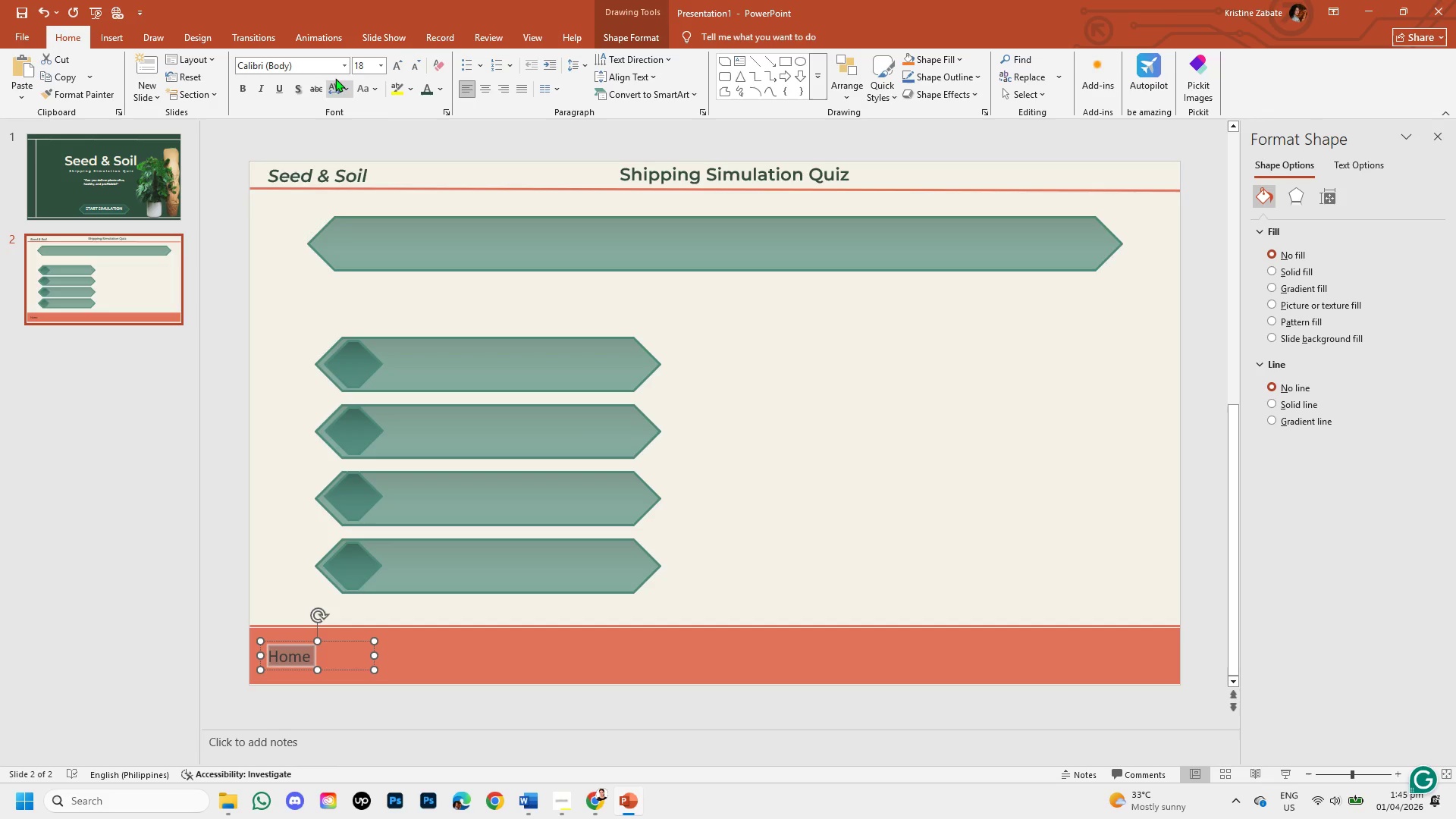 
left_click([346, 63])
 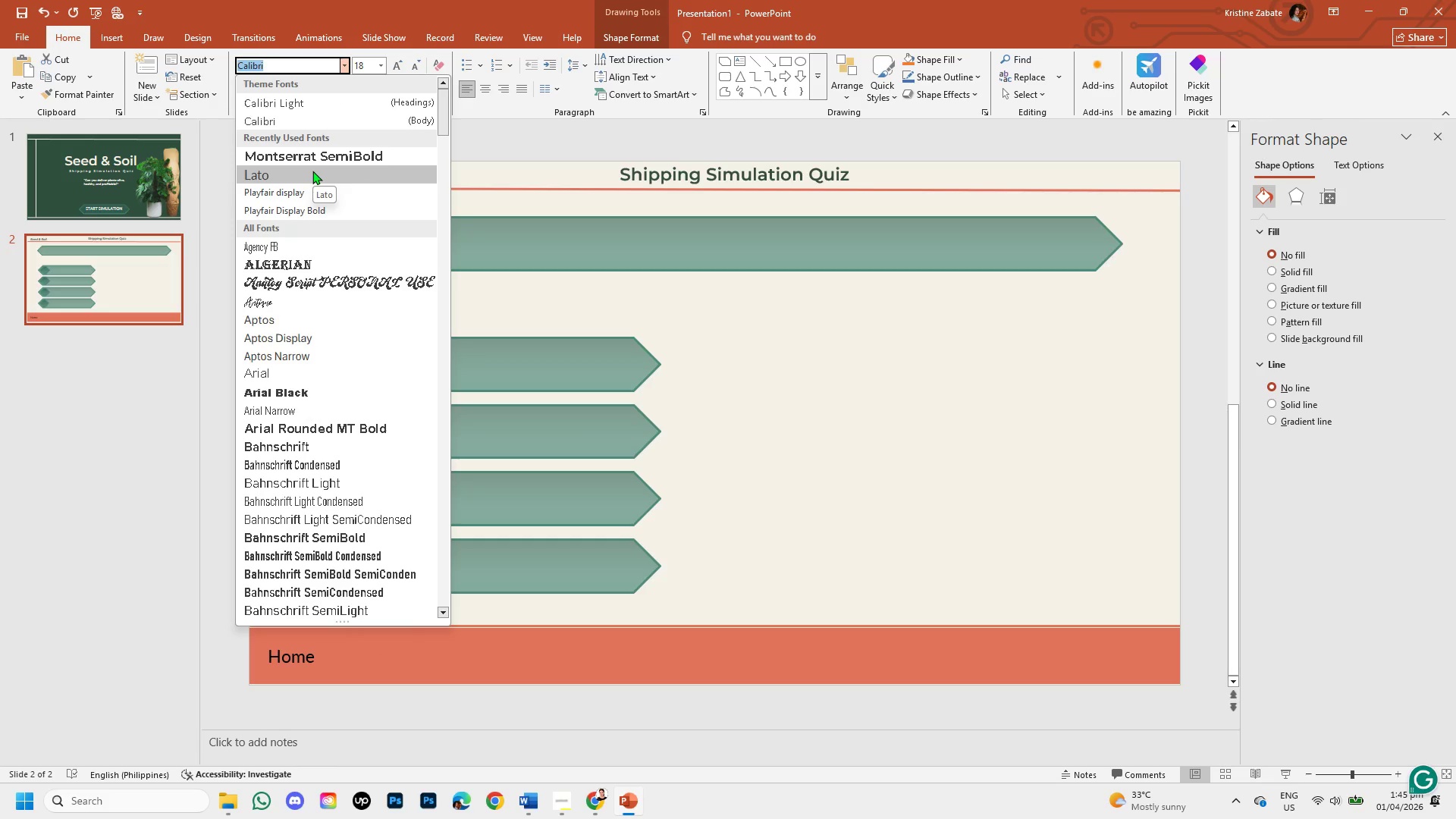 
wait(9.16)
 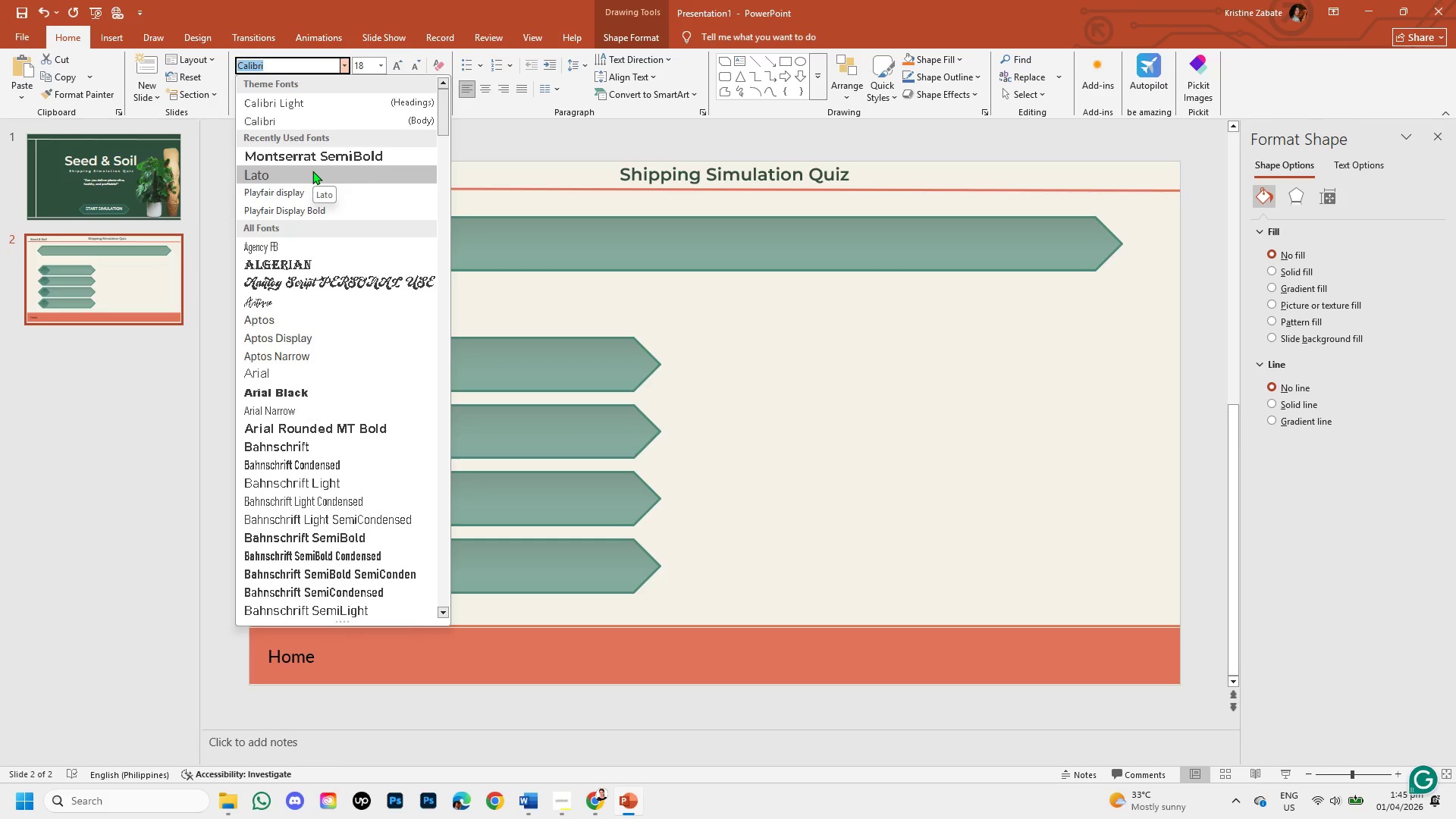 
left_click([311, 153])
 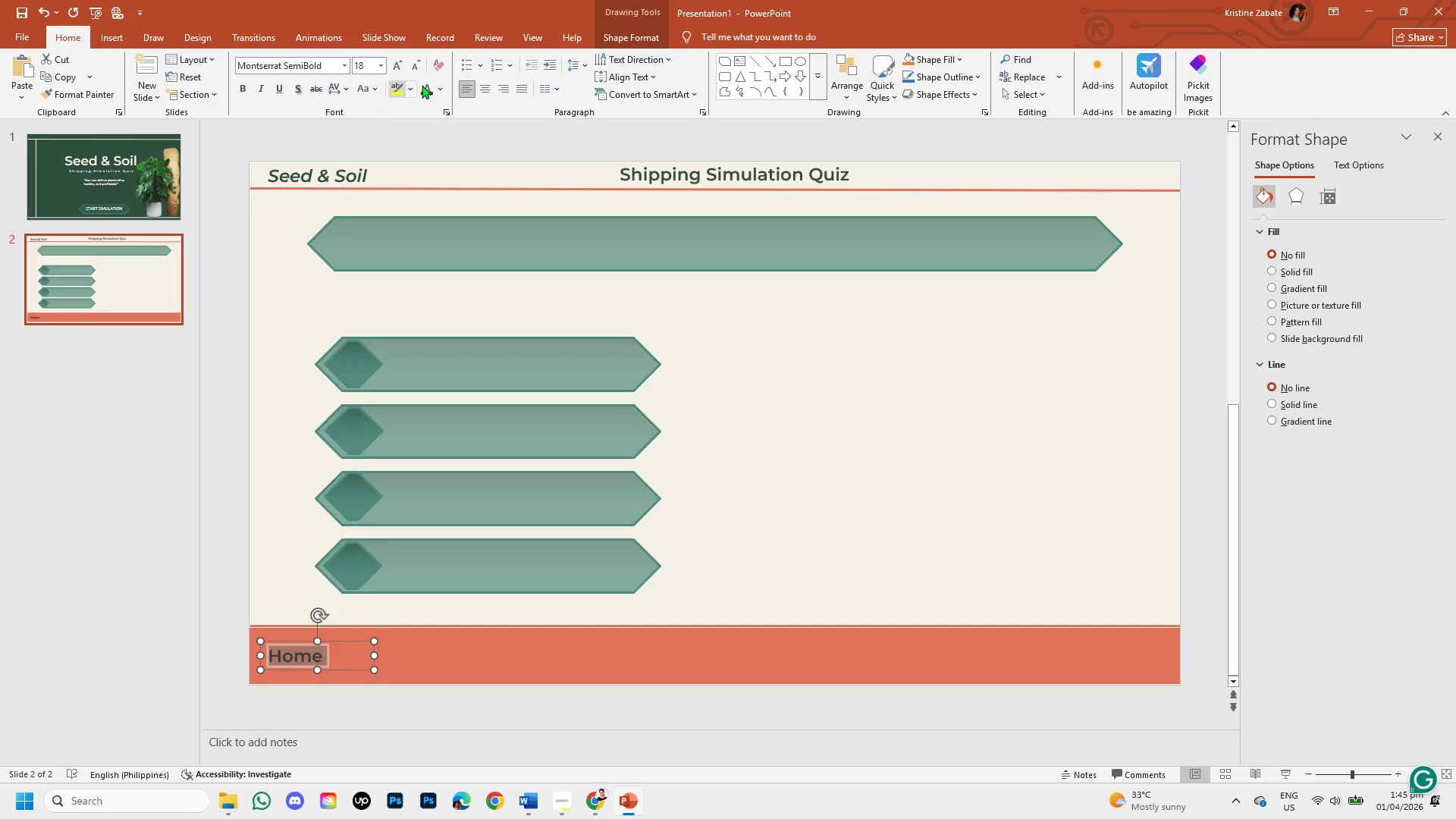 
left_click([442, 86])
 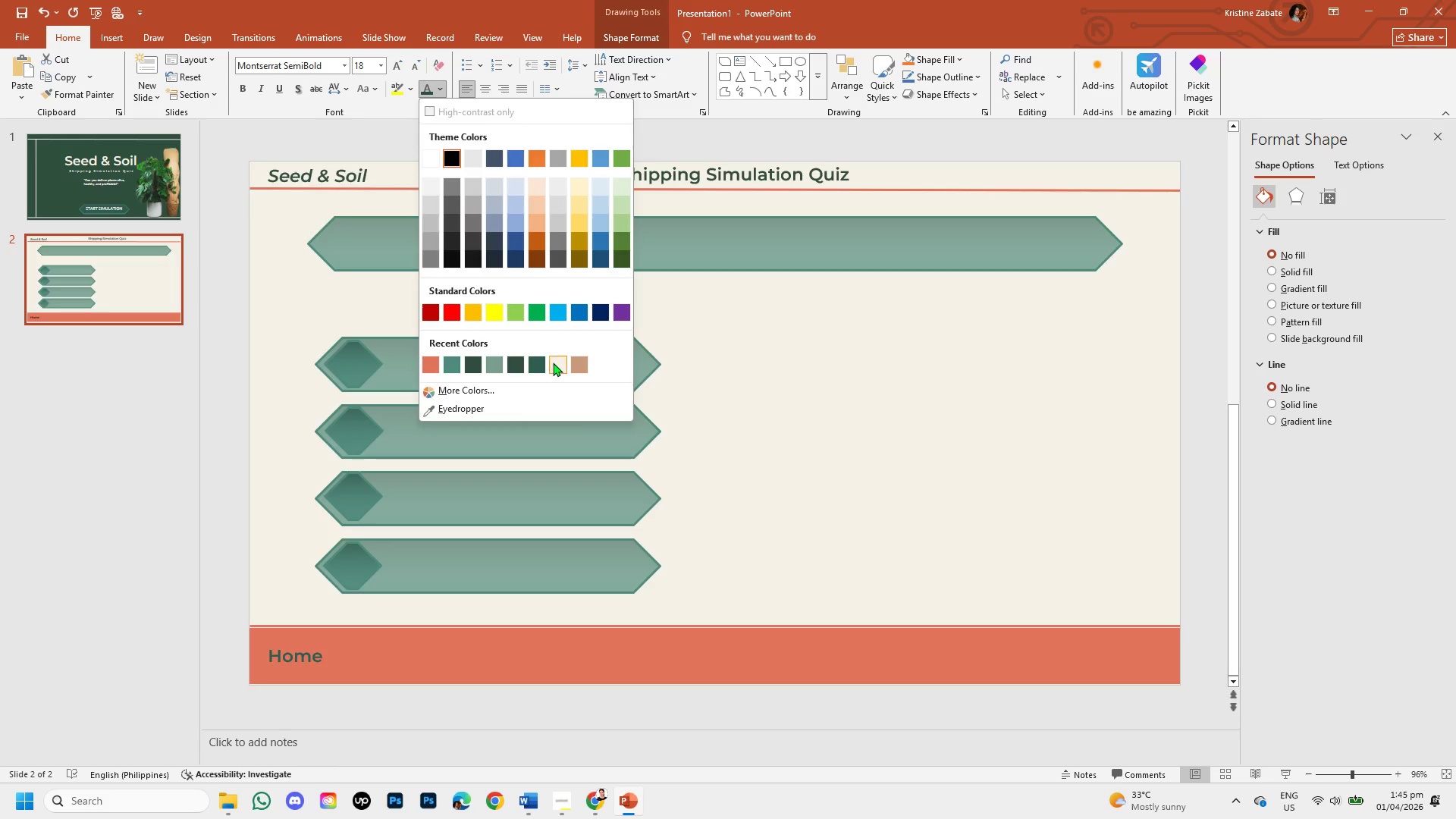 
left_click([553, 362])
 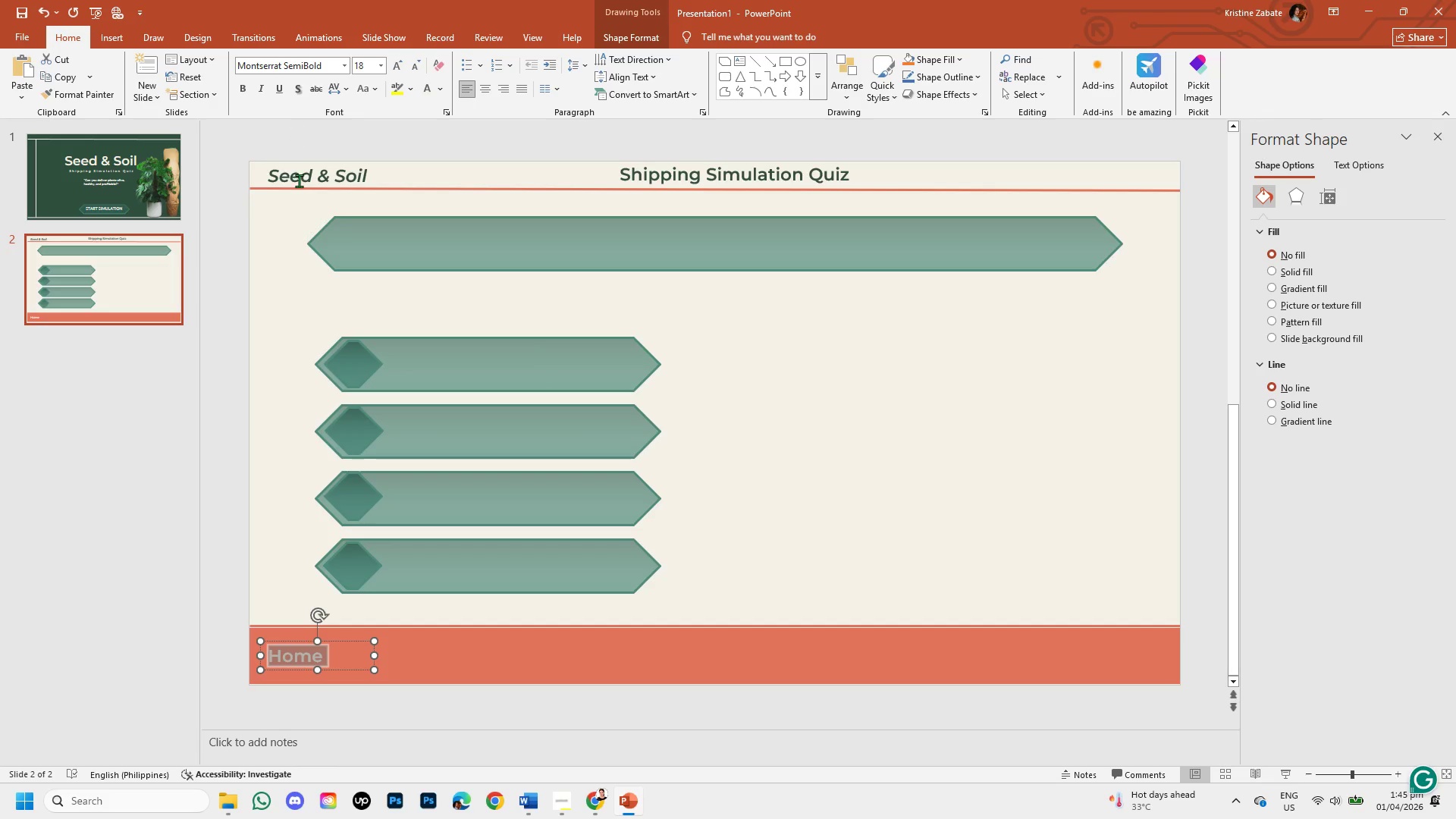 
wait(6.92)
 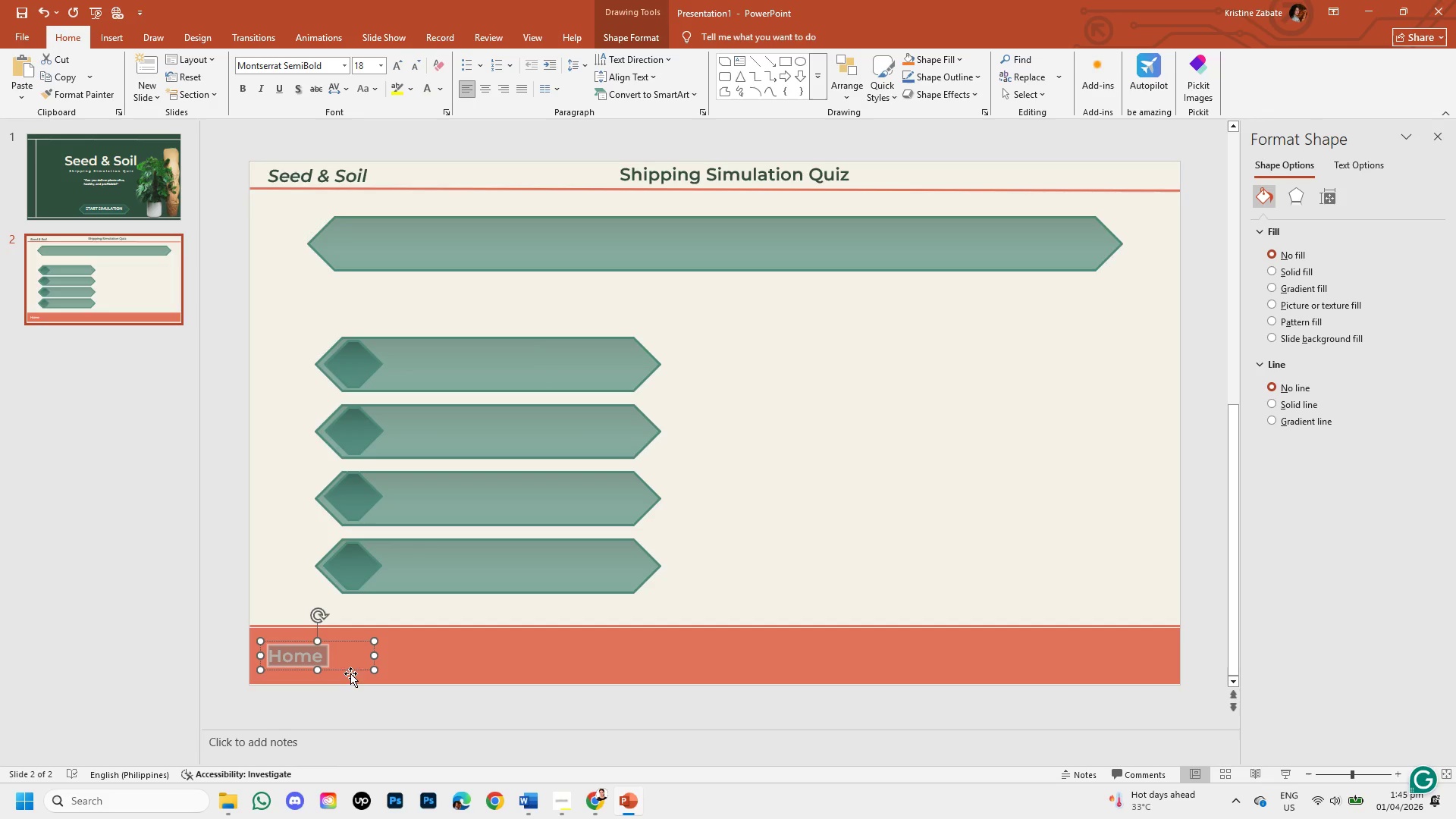 
left_click([249, 87])
 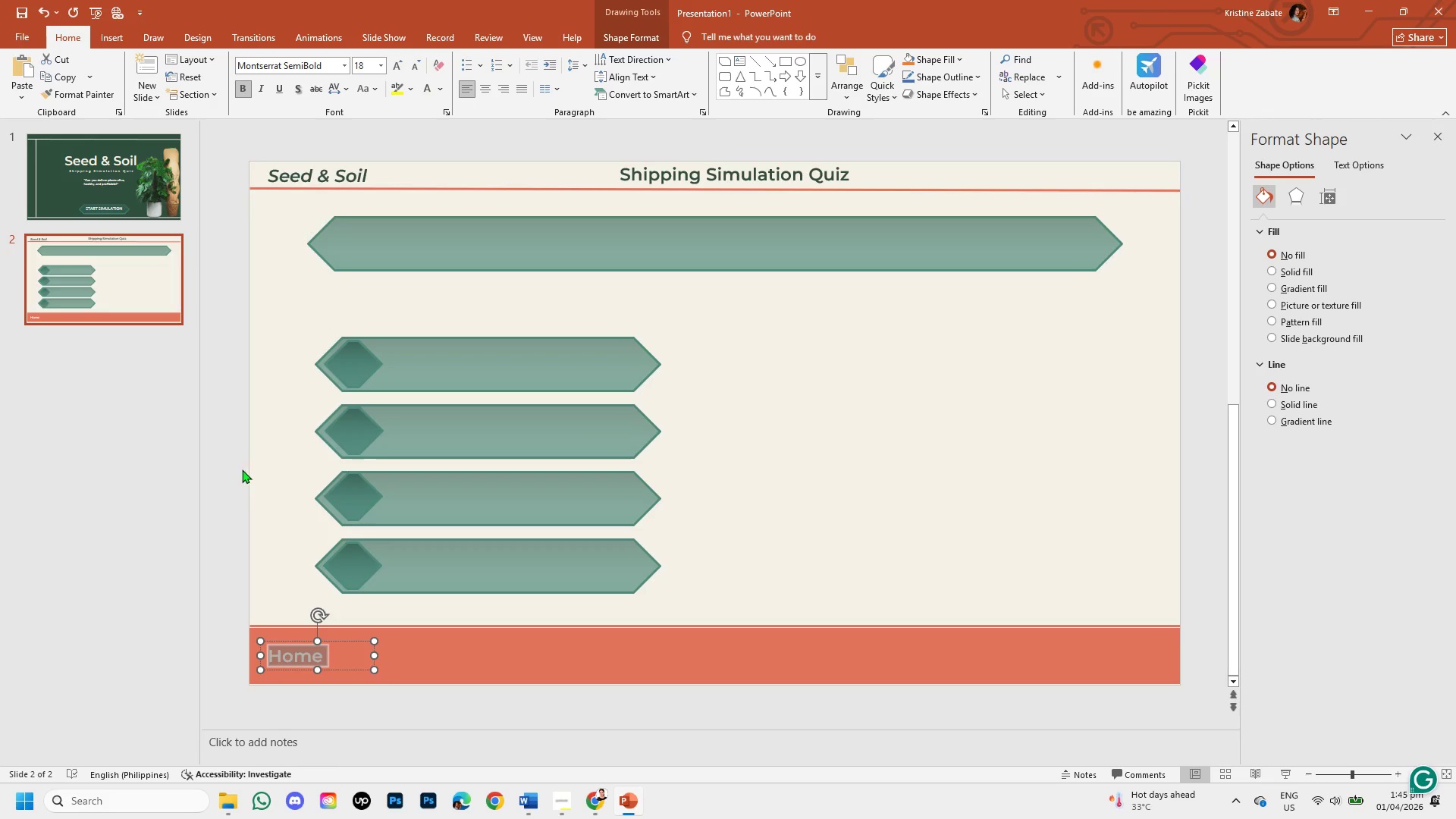 
left_click([240, 469])
 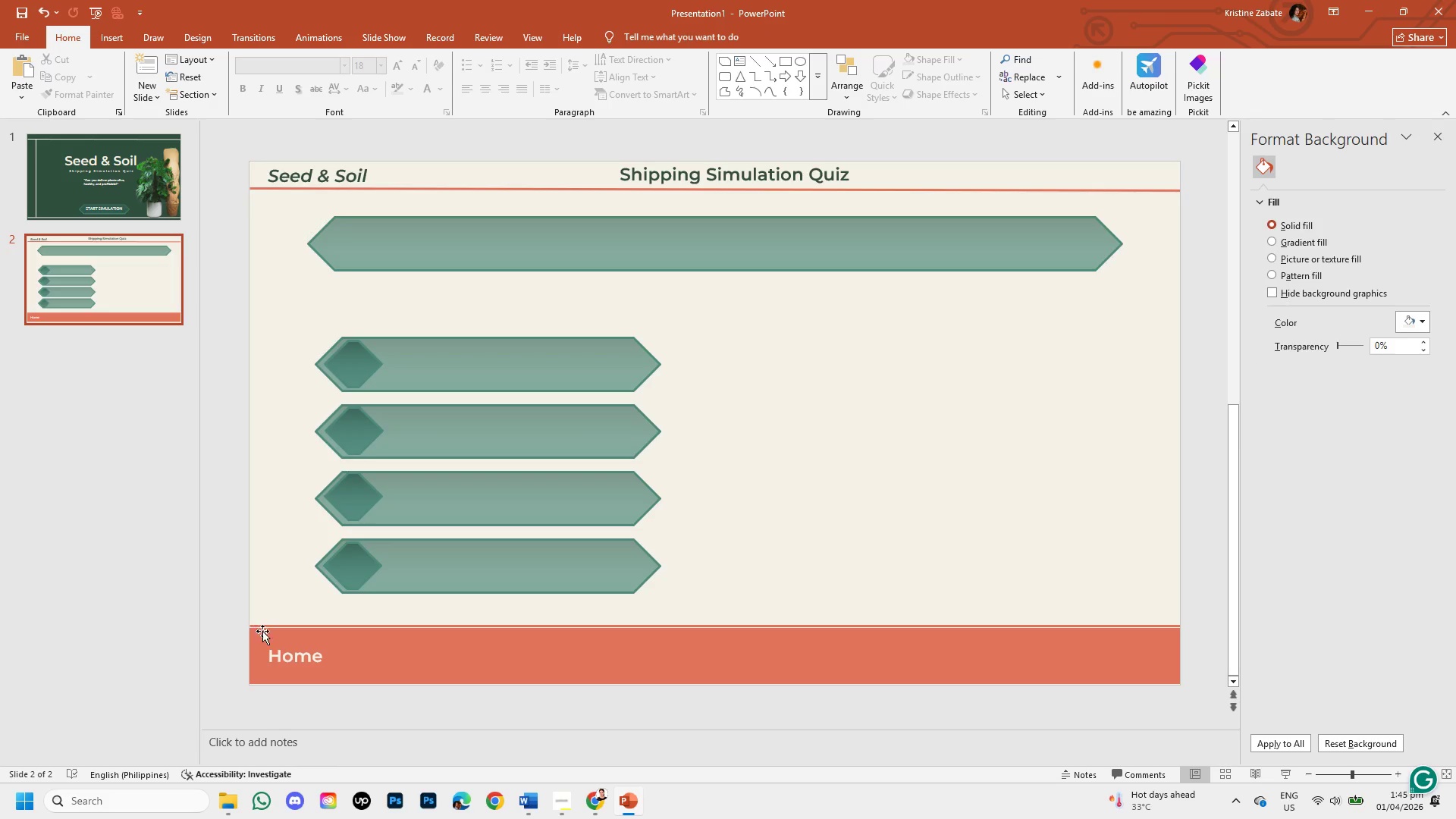 
left_click([282, 656])
 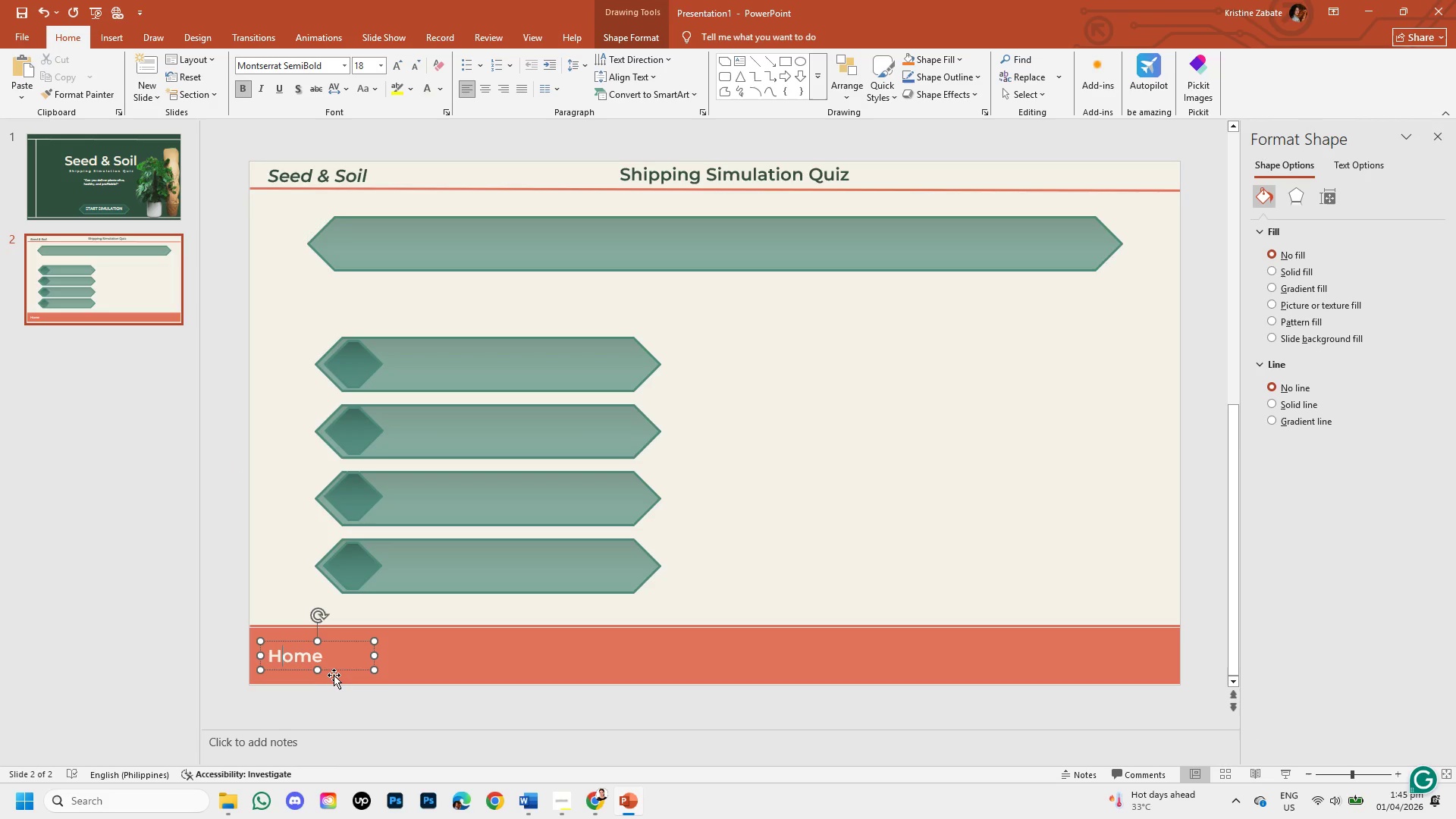 
wait(5.34)
 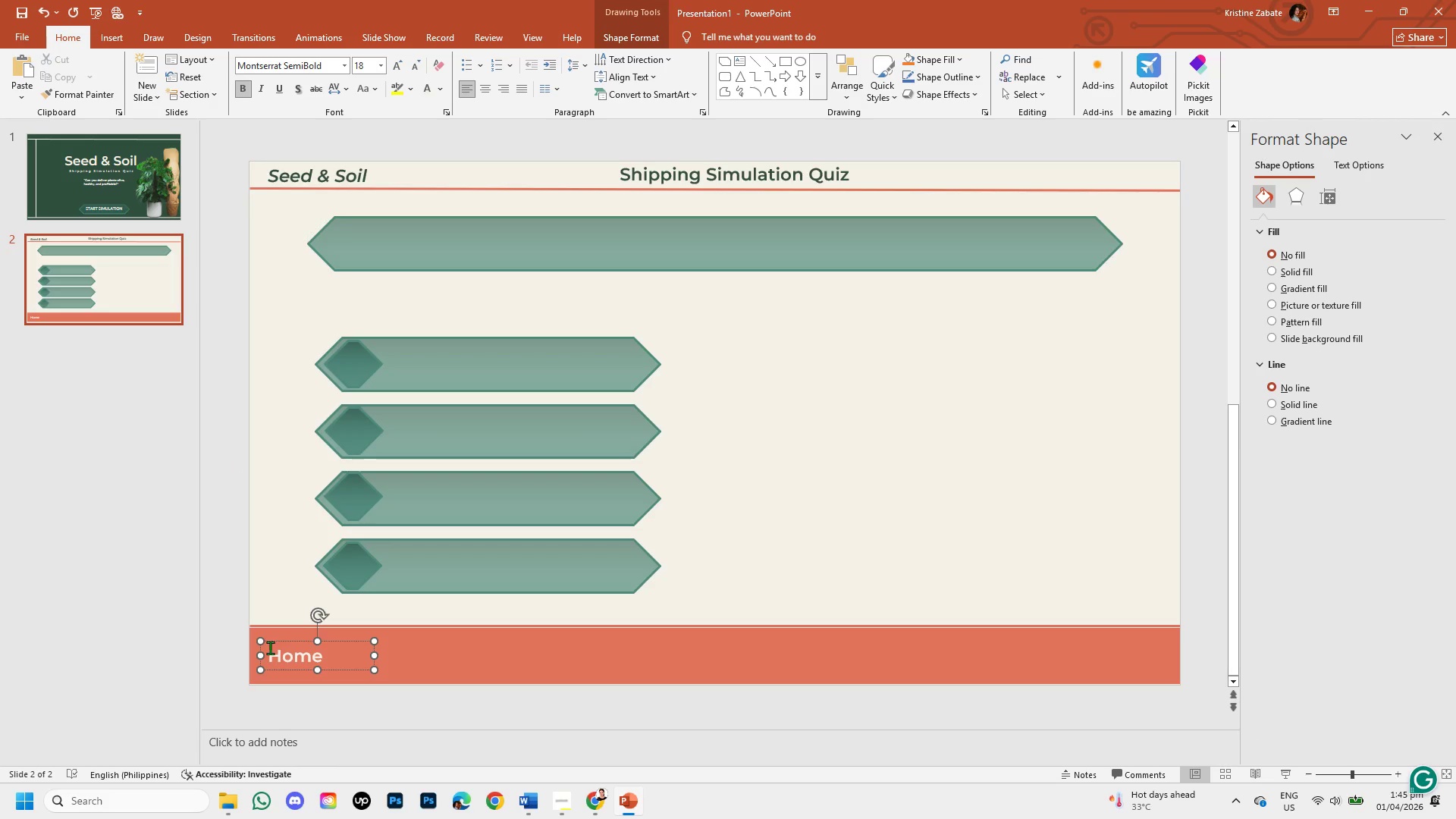 
left_click([338, 671])
 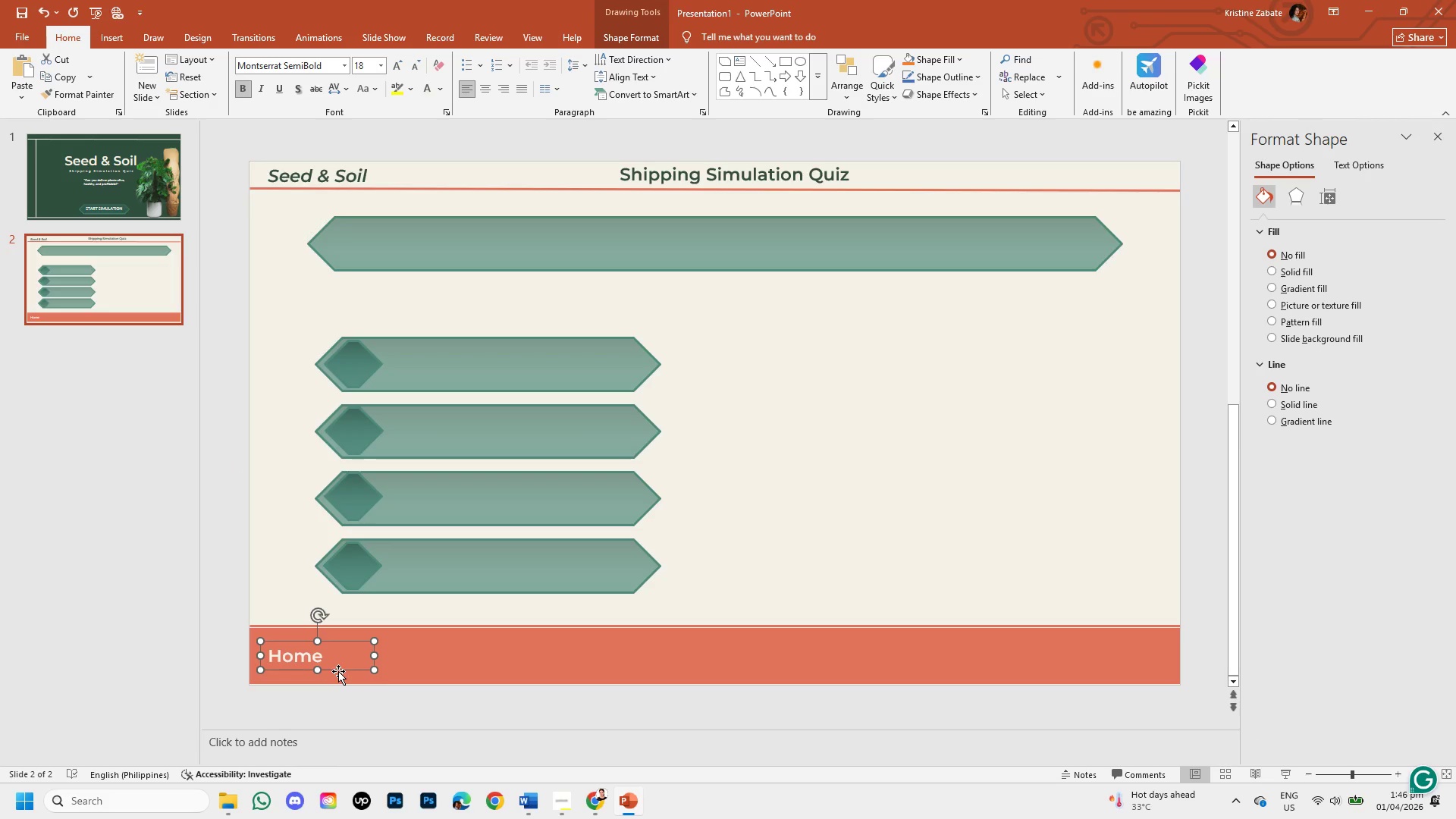 
key(Control+V)
 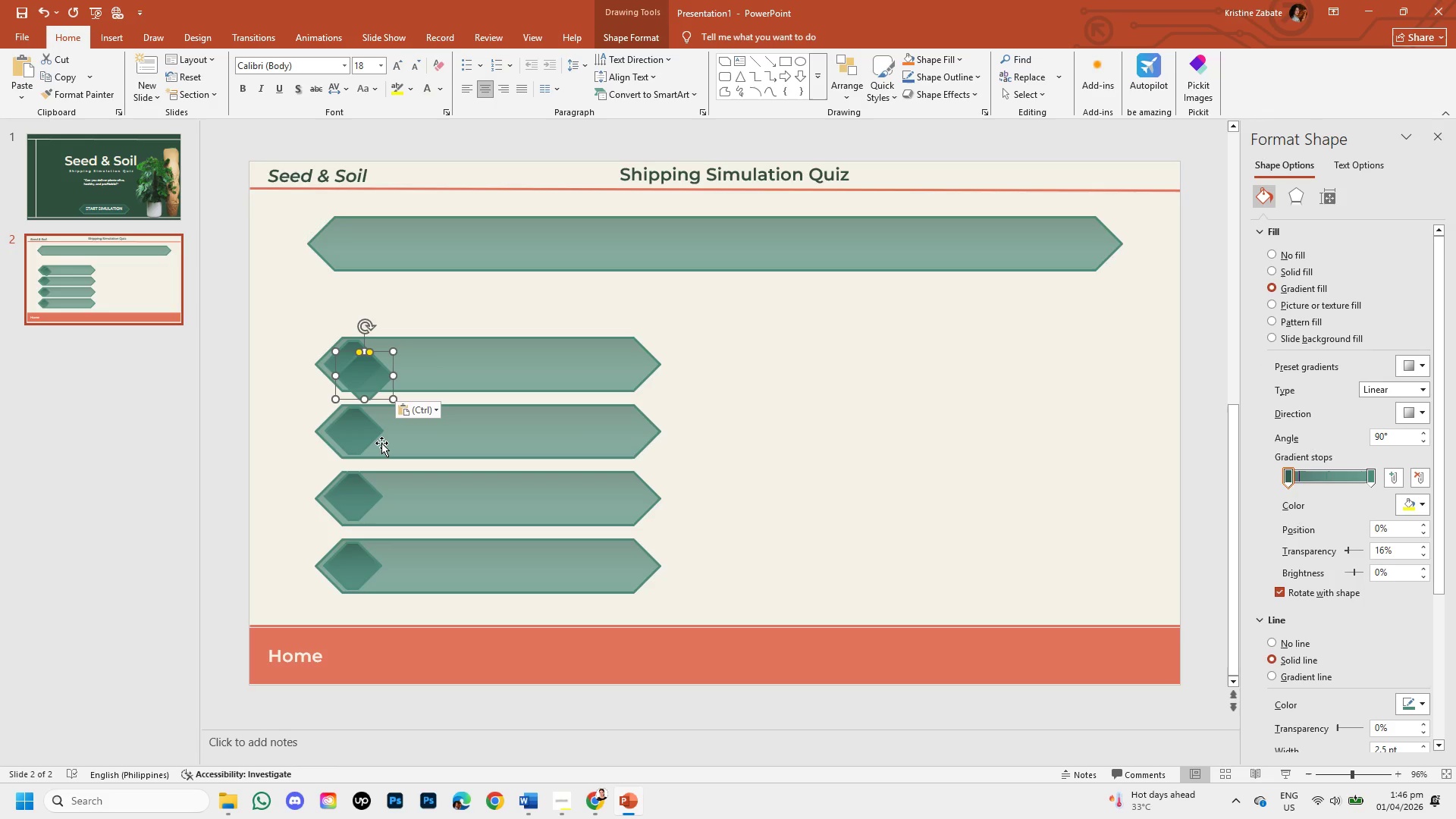 
key(Control+Z)
 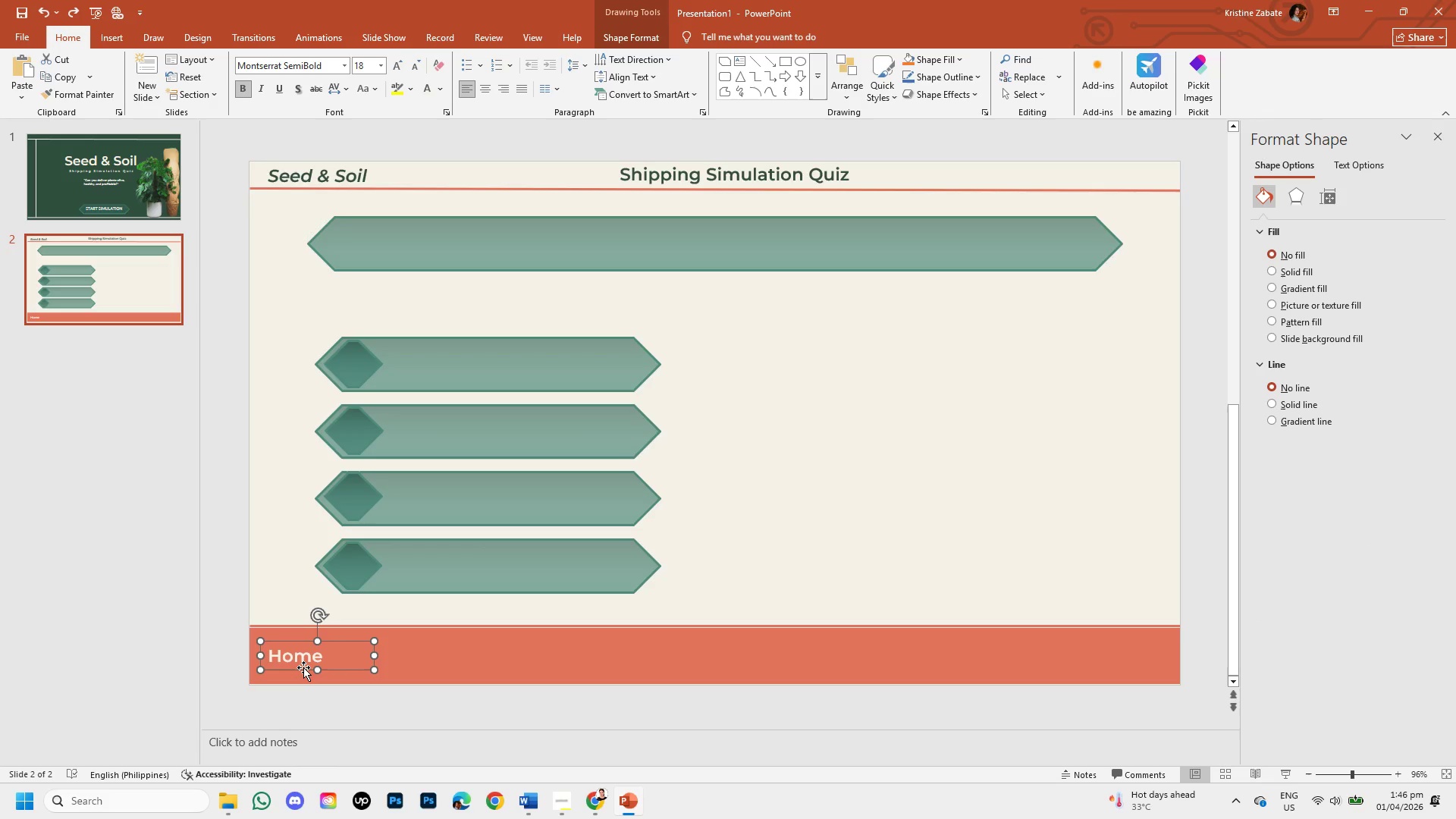 
left_click([303, 667])
 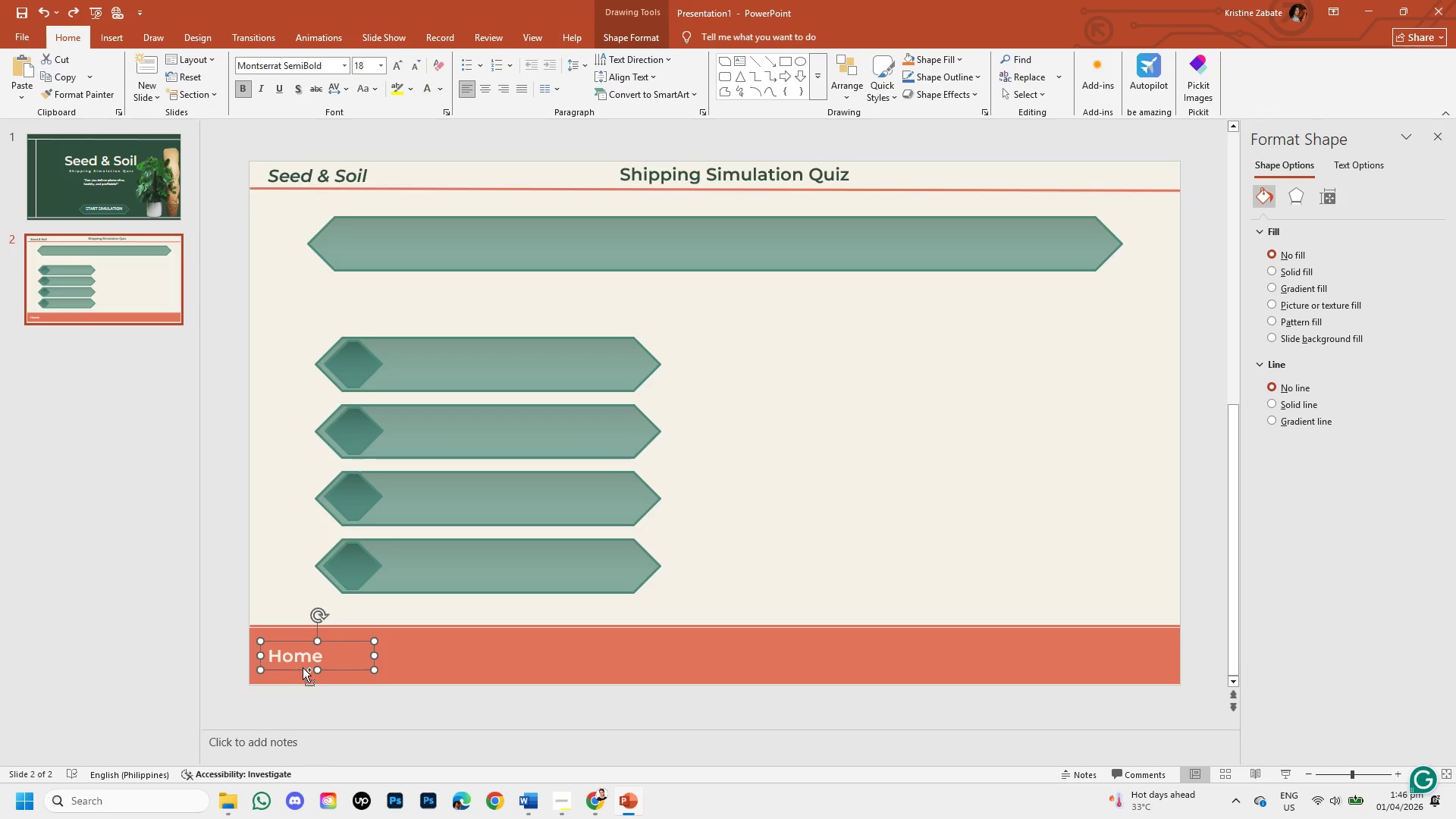 
key(Control+C)
 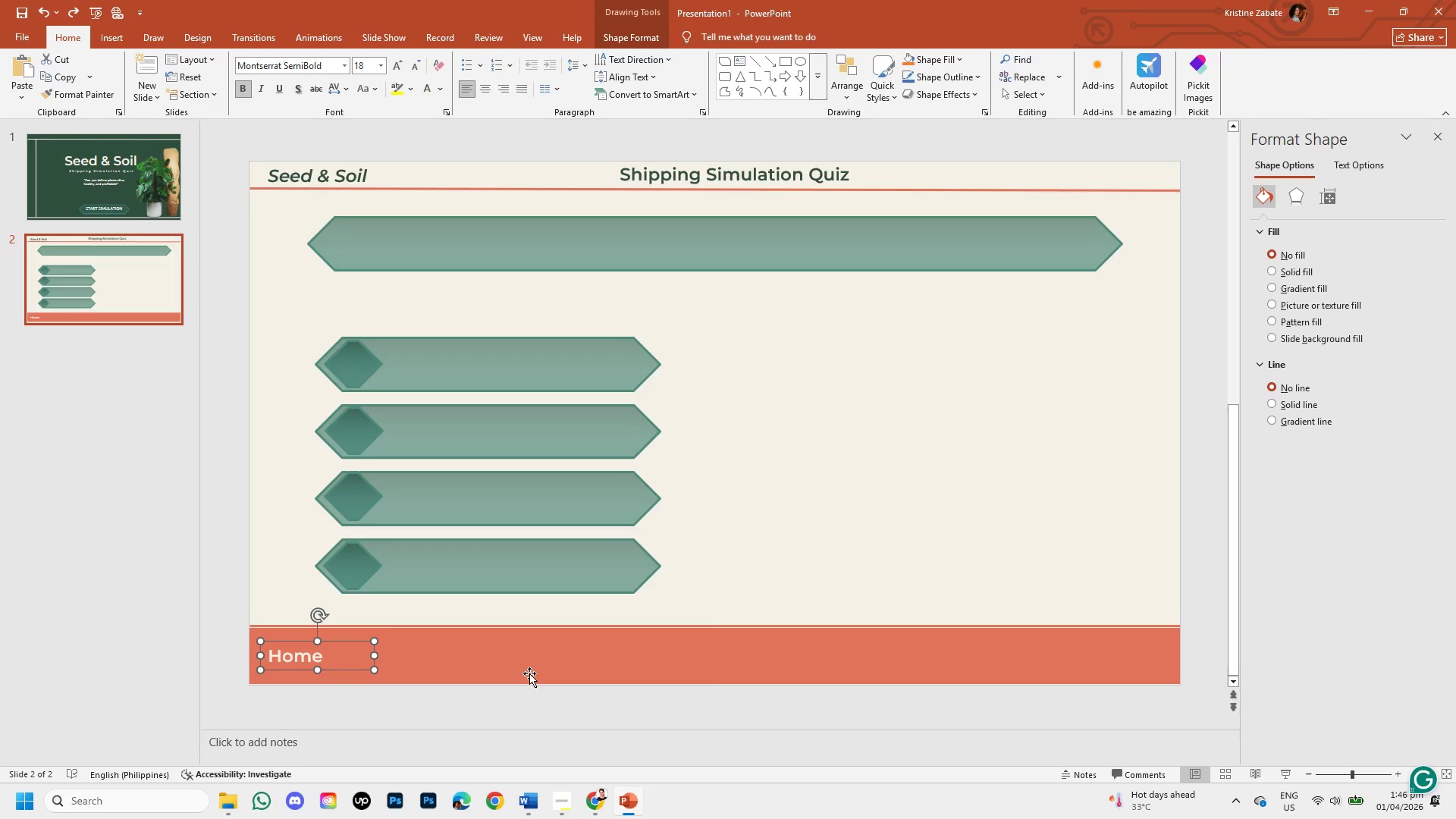 
left_click([529, 673])
 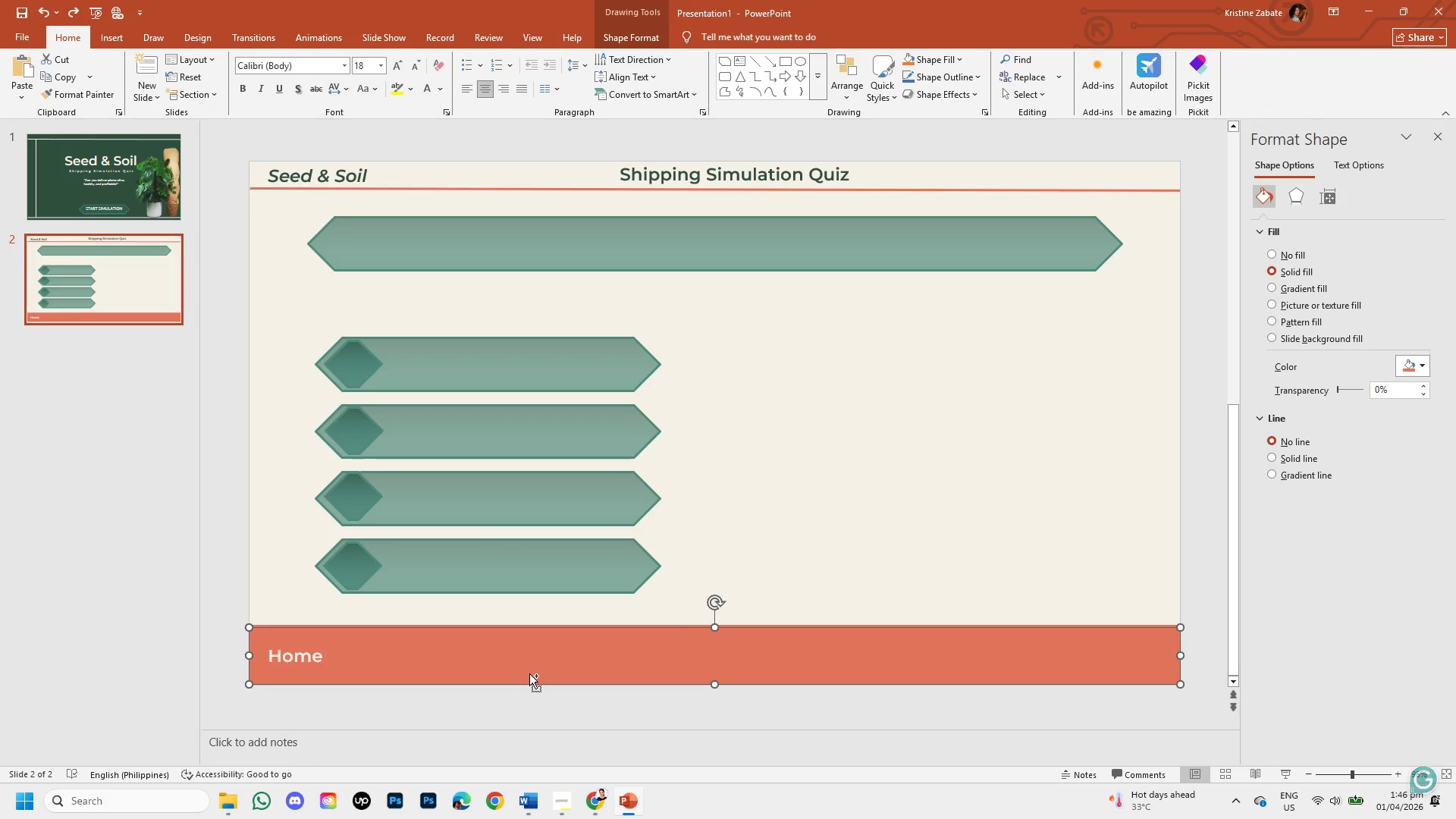 
key(Control+V)
 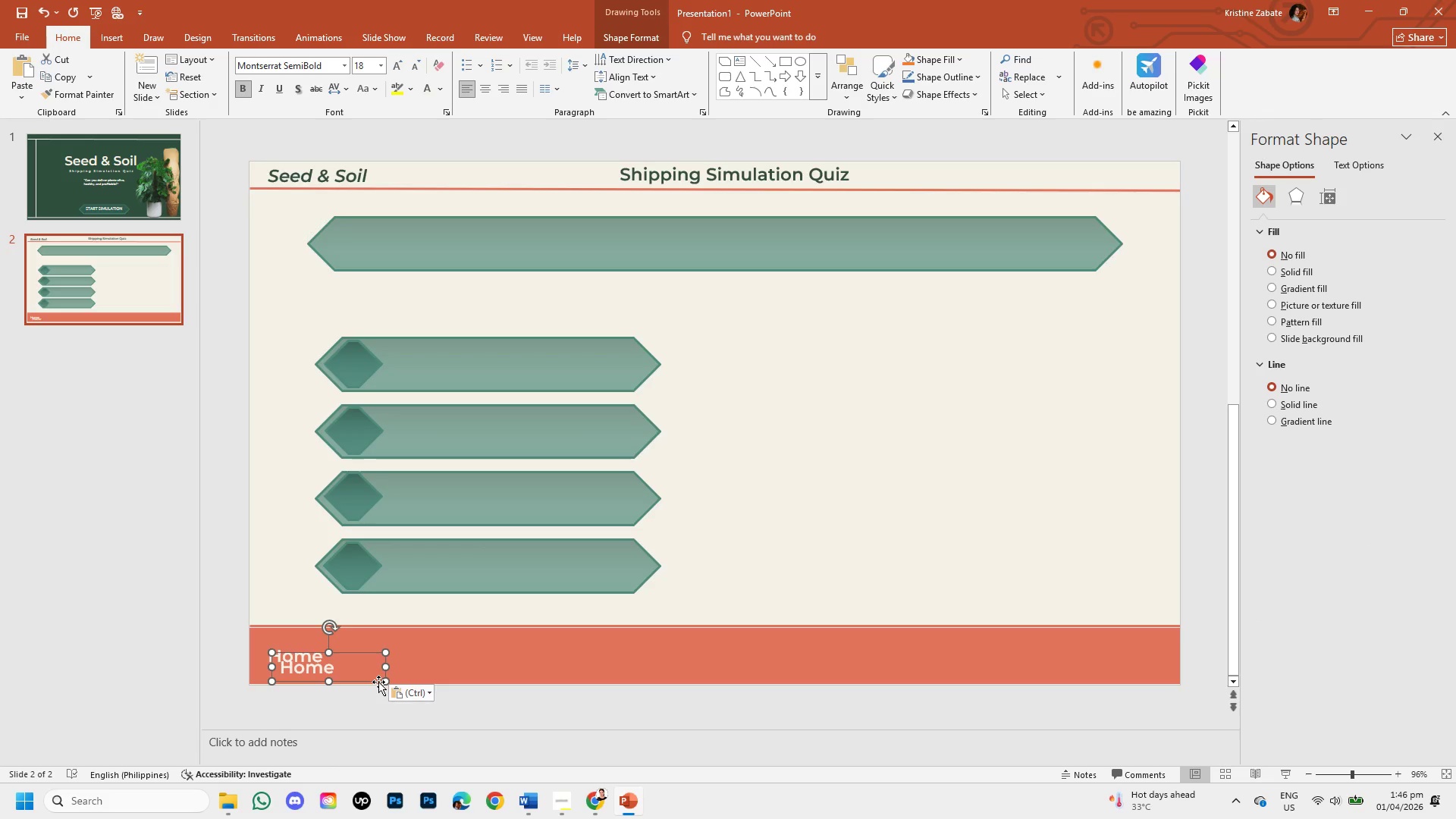 
left_click_drag(start_coordinate=[378, 682], to_coordinate=[759, 664])
 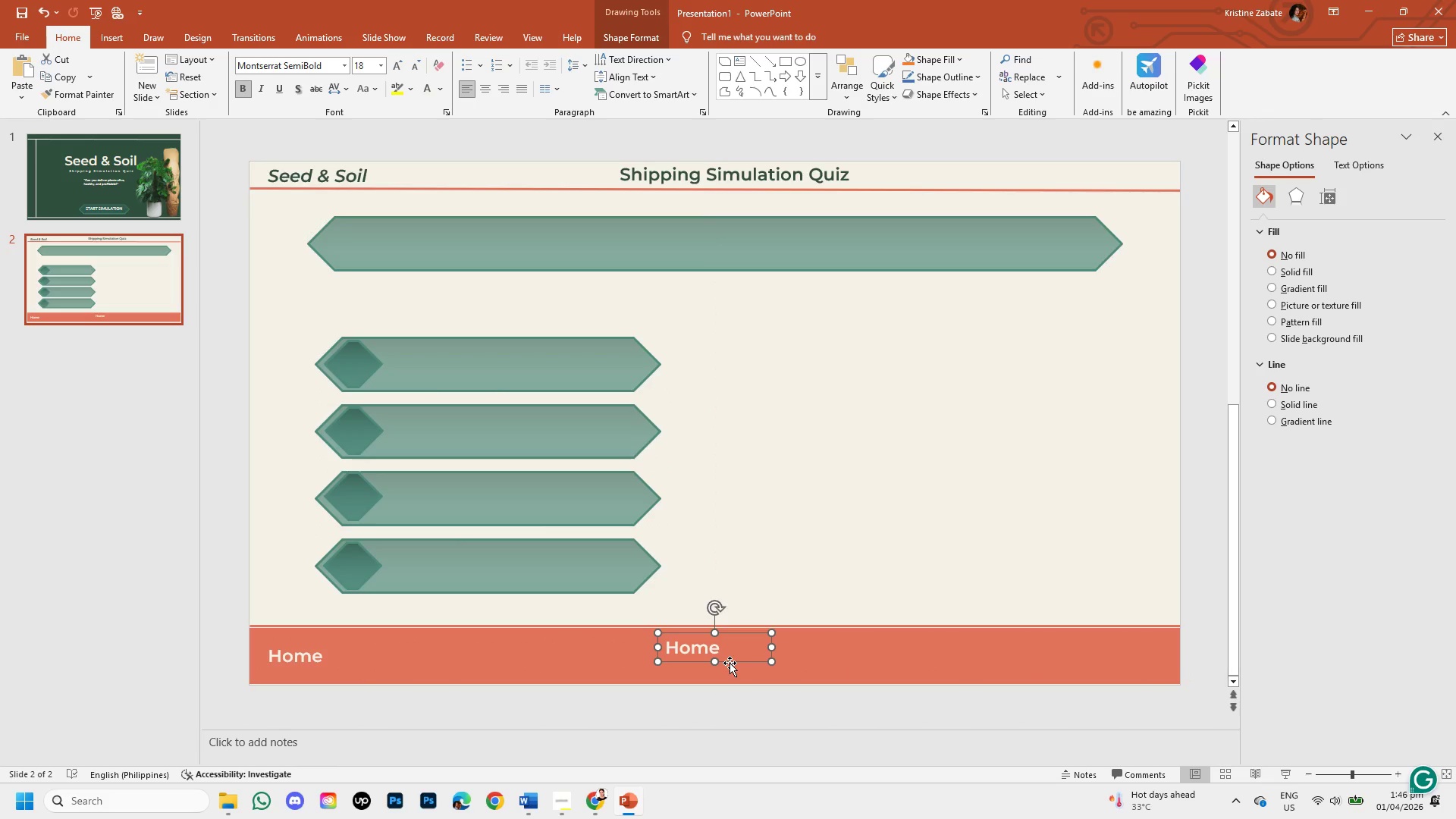 
left_click_drag(start_coordinate=[730, 663], to_coordinate=[722, 667])
 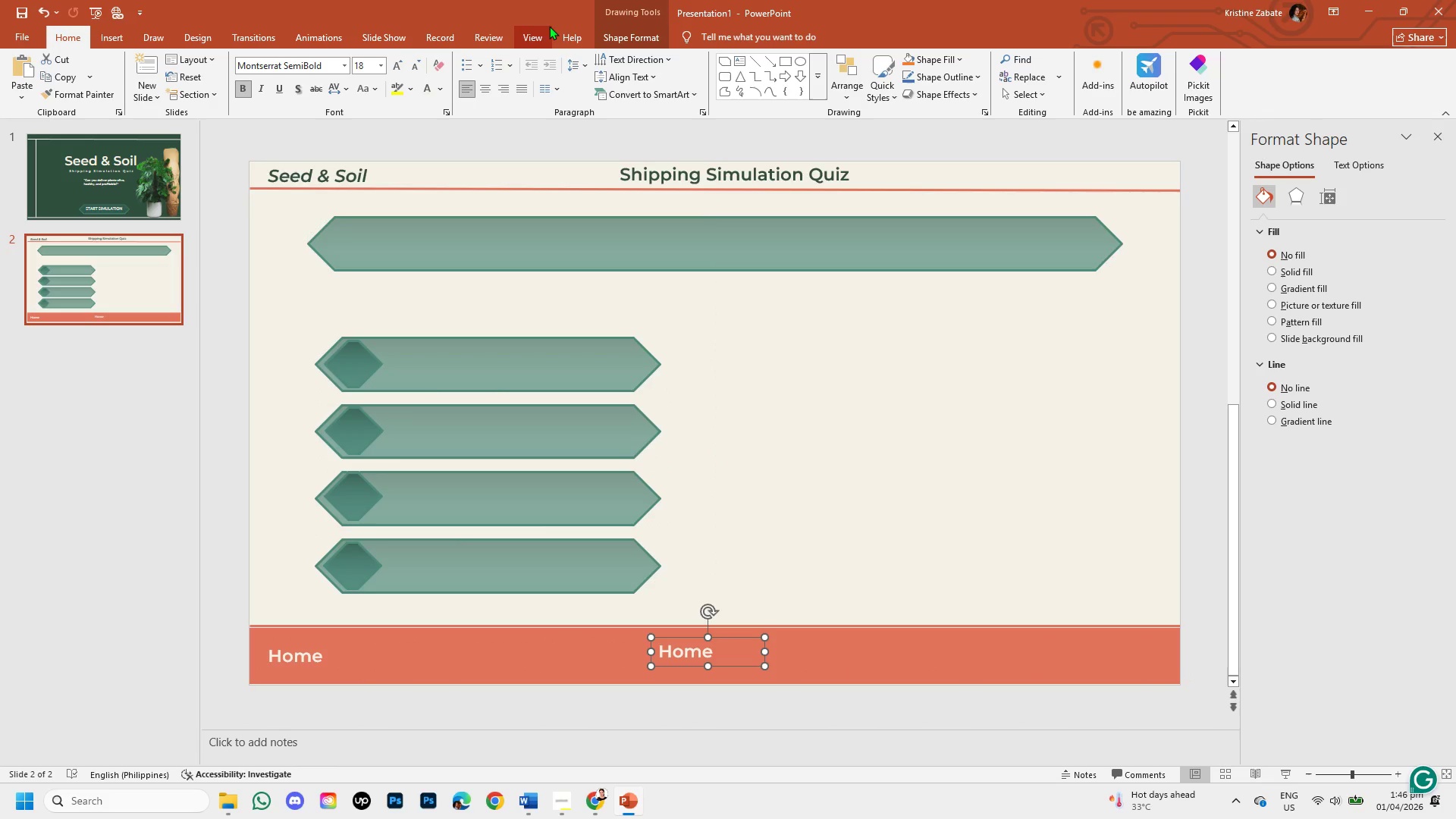 
left_click([539, 35])
 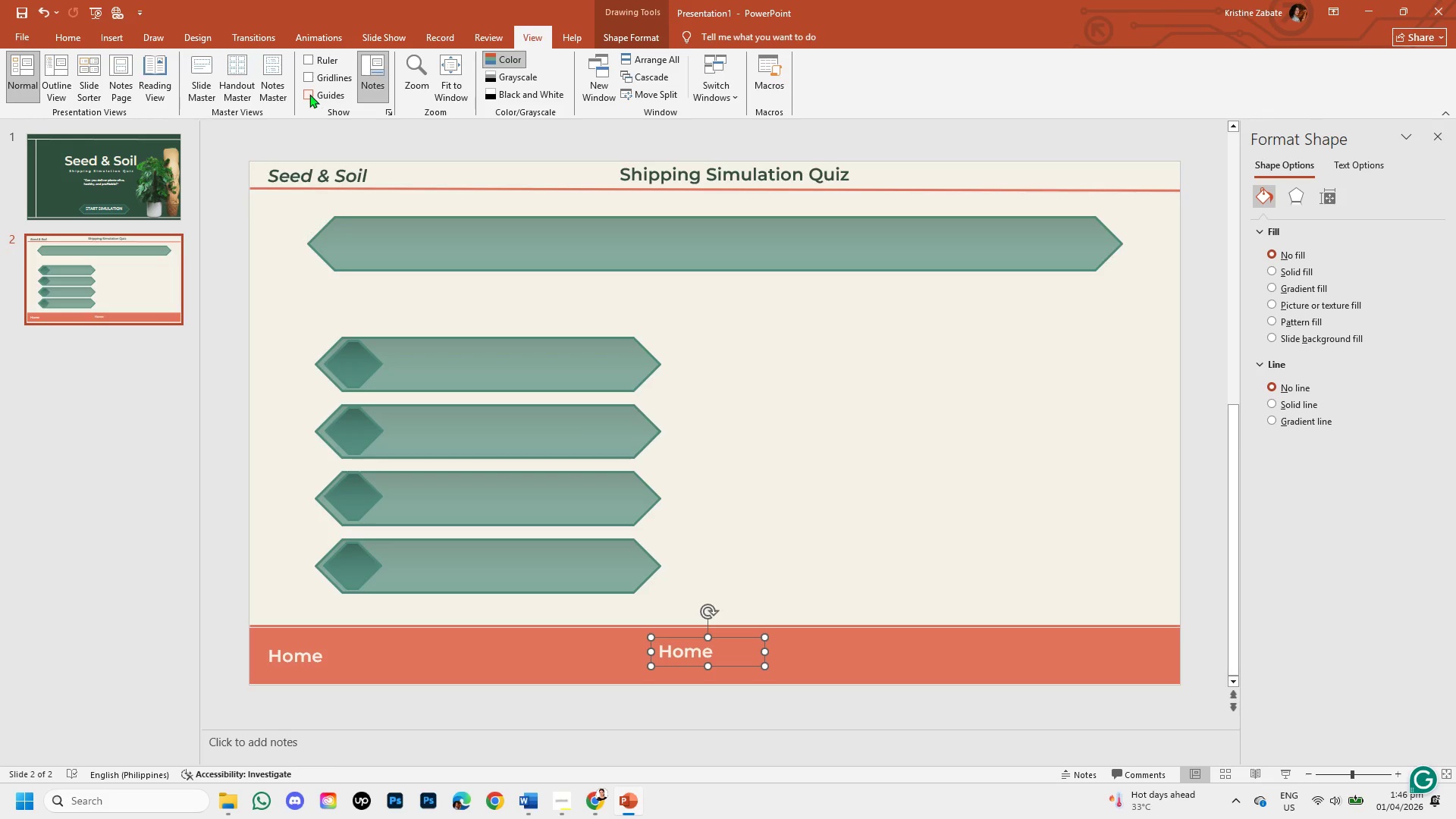 
left_click([309, 92])
 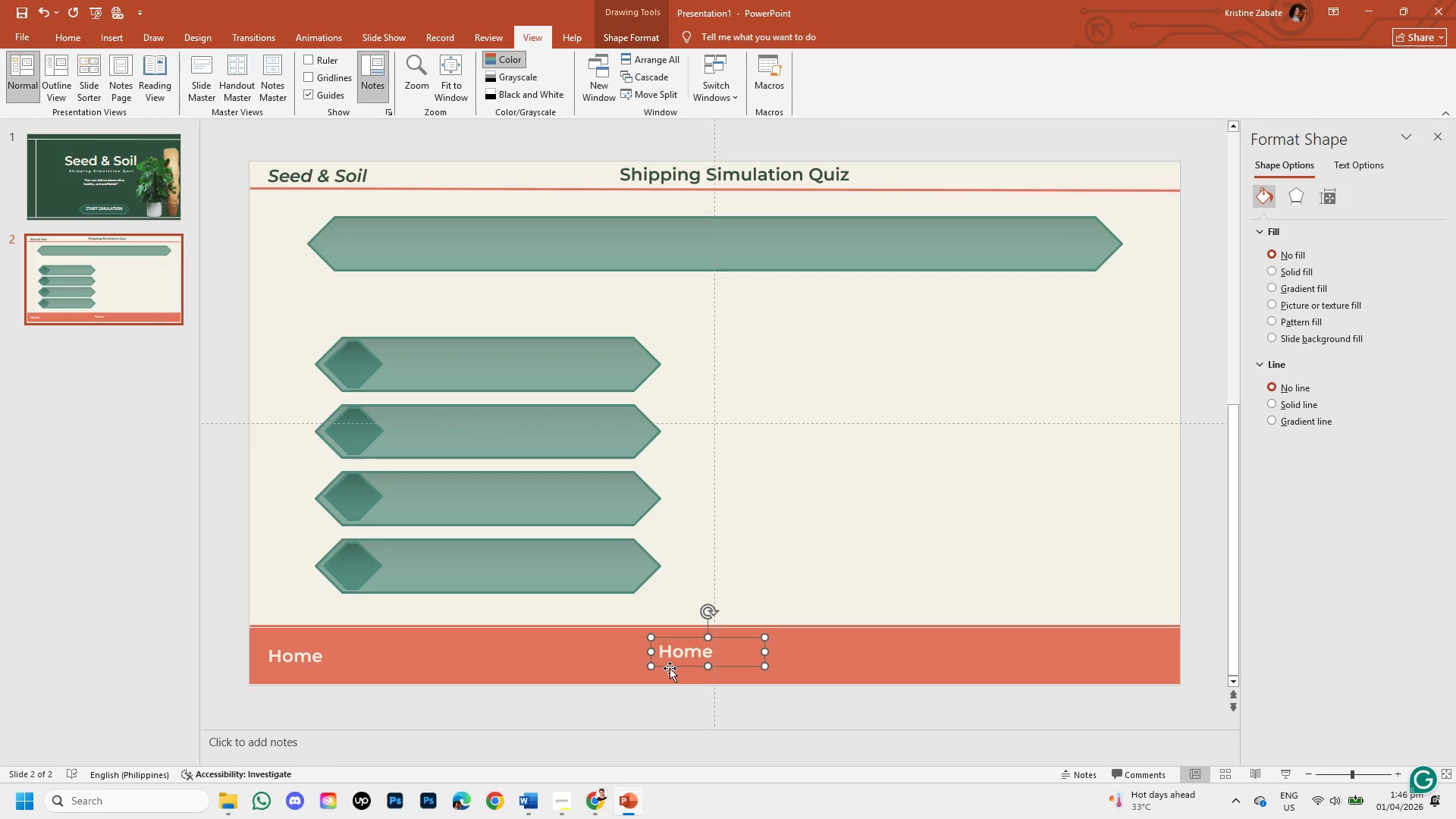 
left_click_drag(start_coordinate=[670, 667], to_coordinate=[659, 673])
 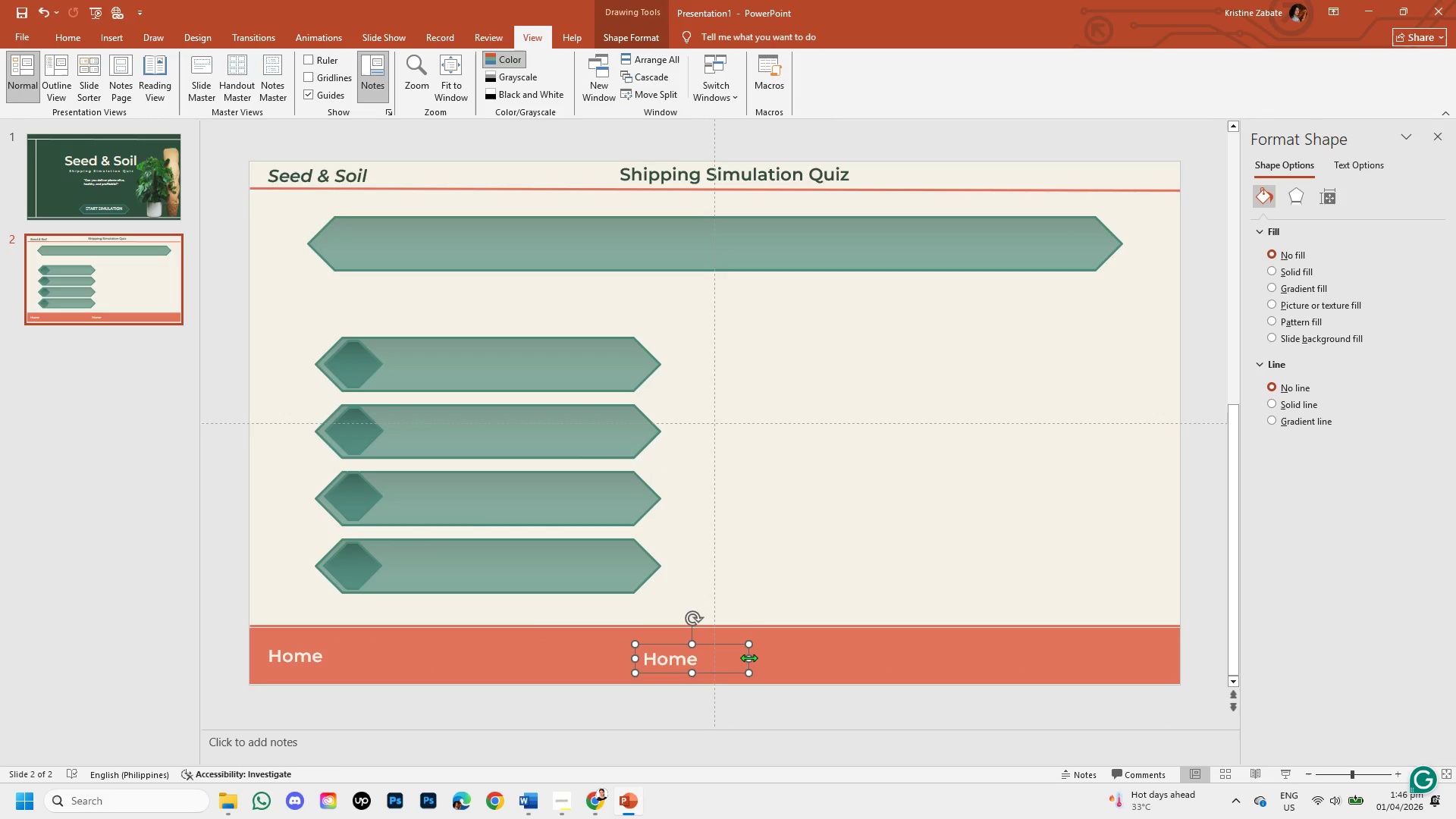 
left_click_drag(start_coordinate=[748, 657], to_coordinate=[714, 654])
 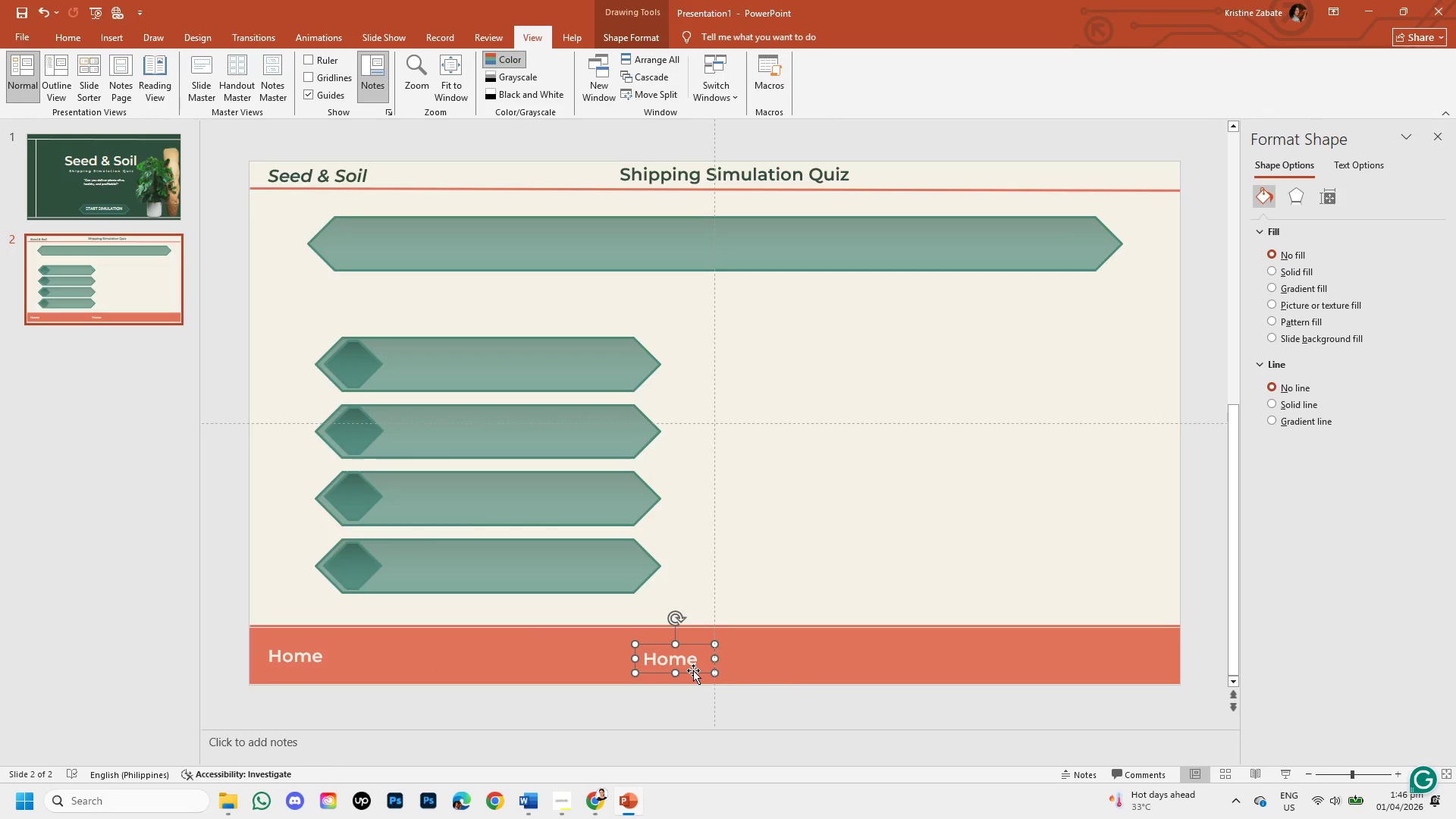 
left_click_drag(start_coordinate=[693, 670], to_coordinate=[697, 673])
 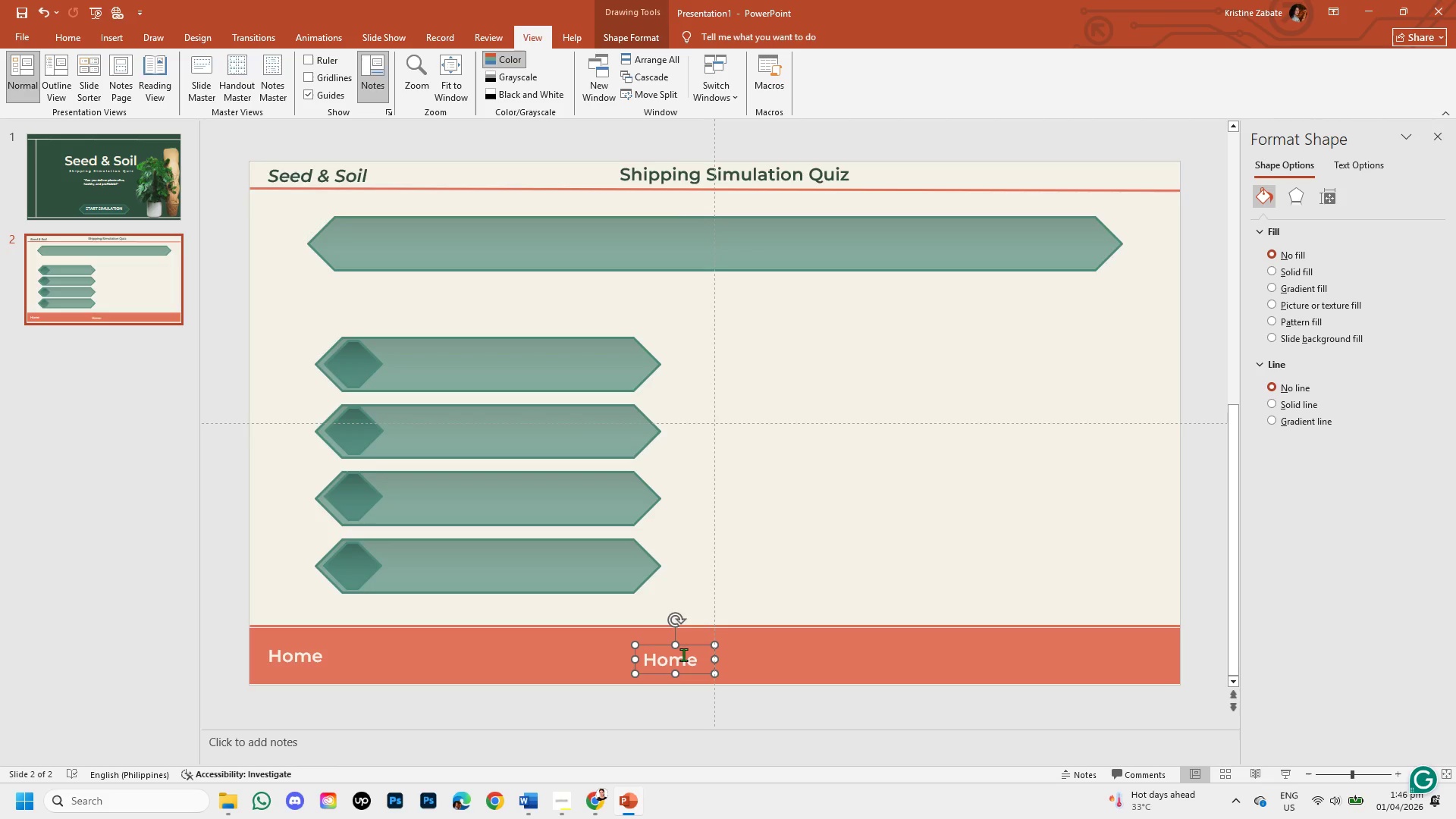 
left_click([683, 654])
 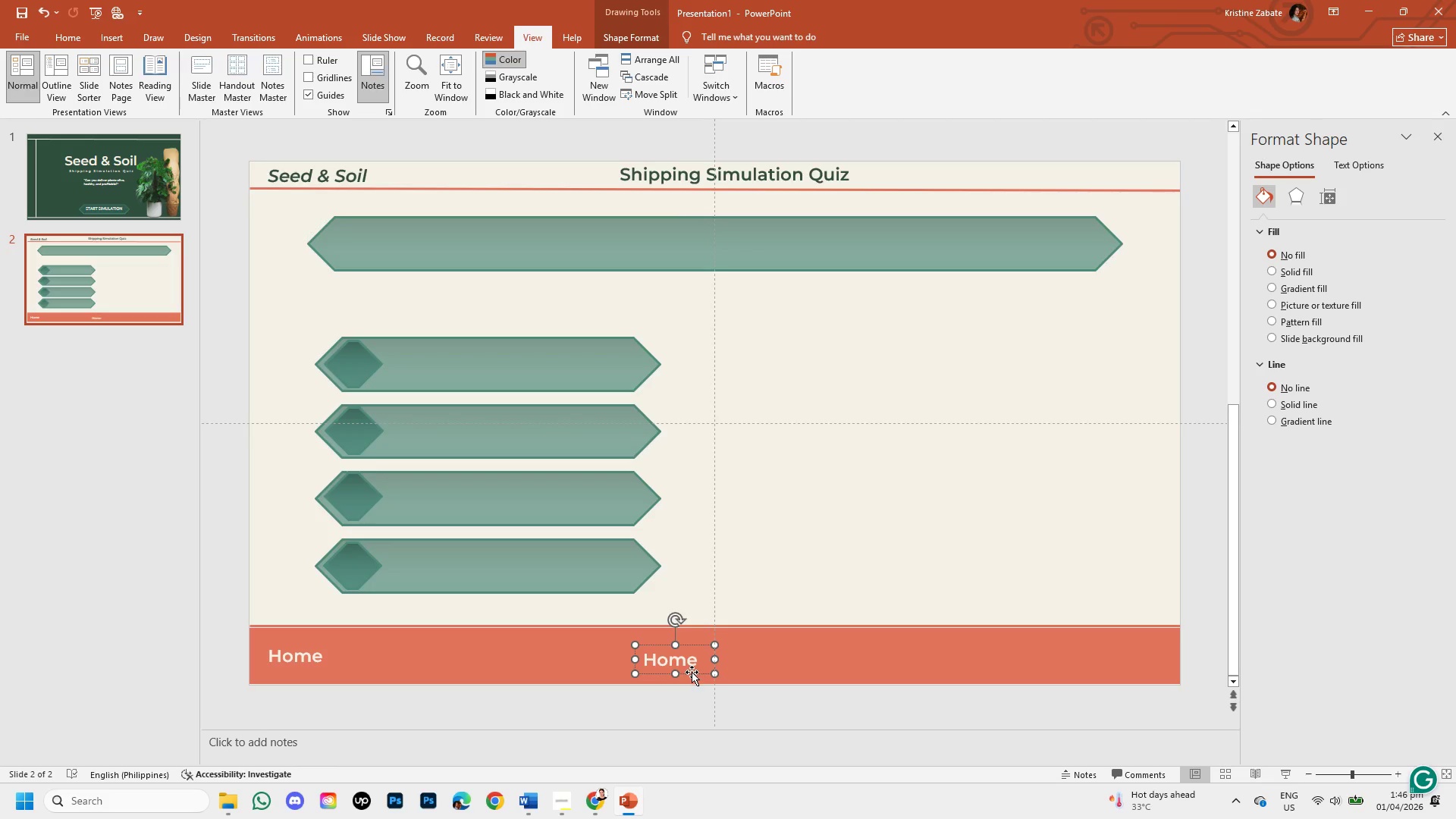 
left_click_drag(start_coordinate=[692, 672], to_coordinate=[702, 673])
 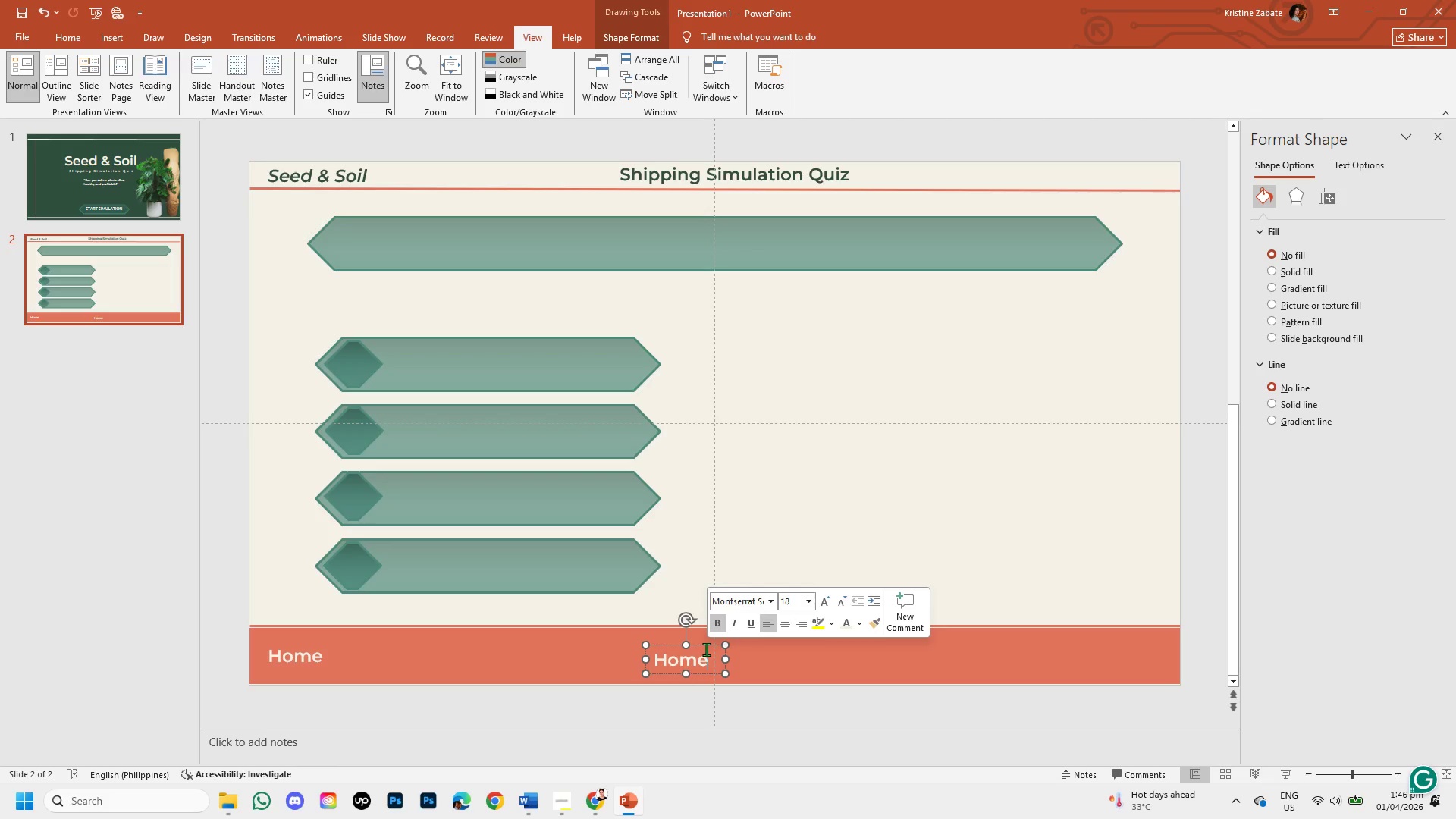 
key(F12)
 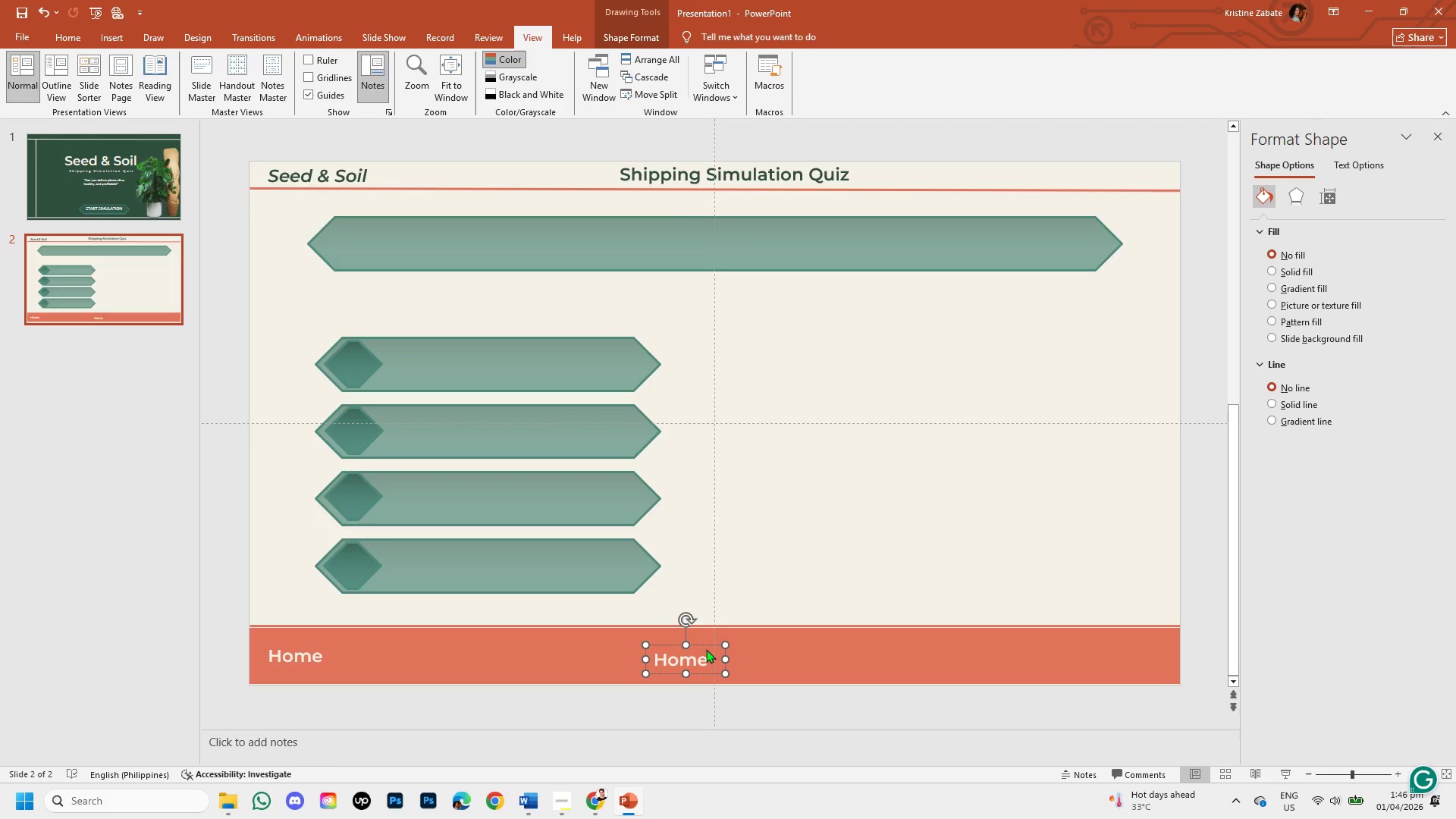 
key(Backspace)
 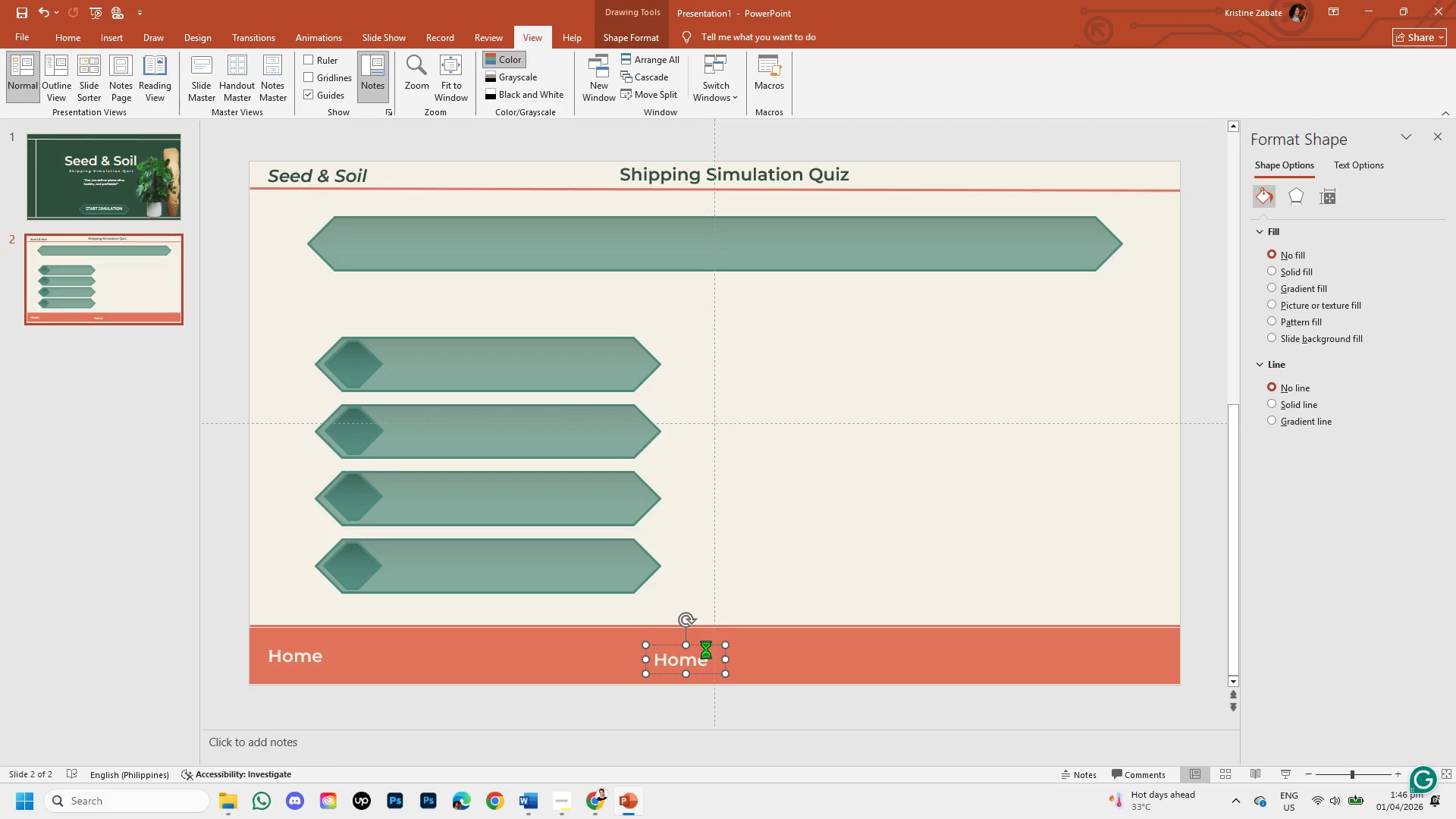 
key(Backspace)
 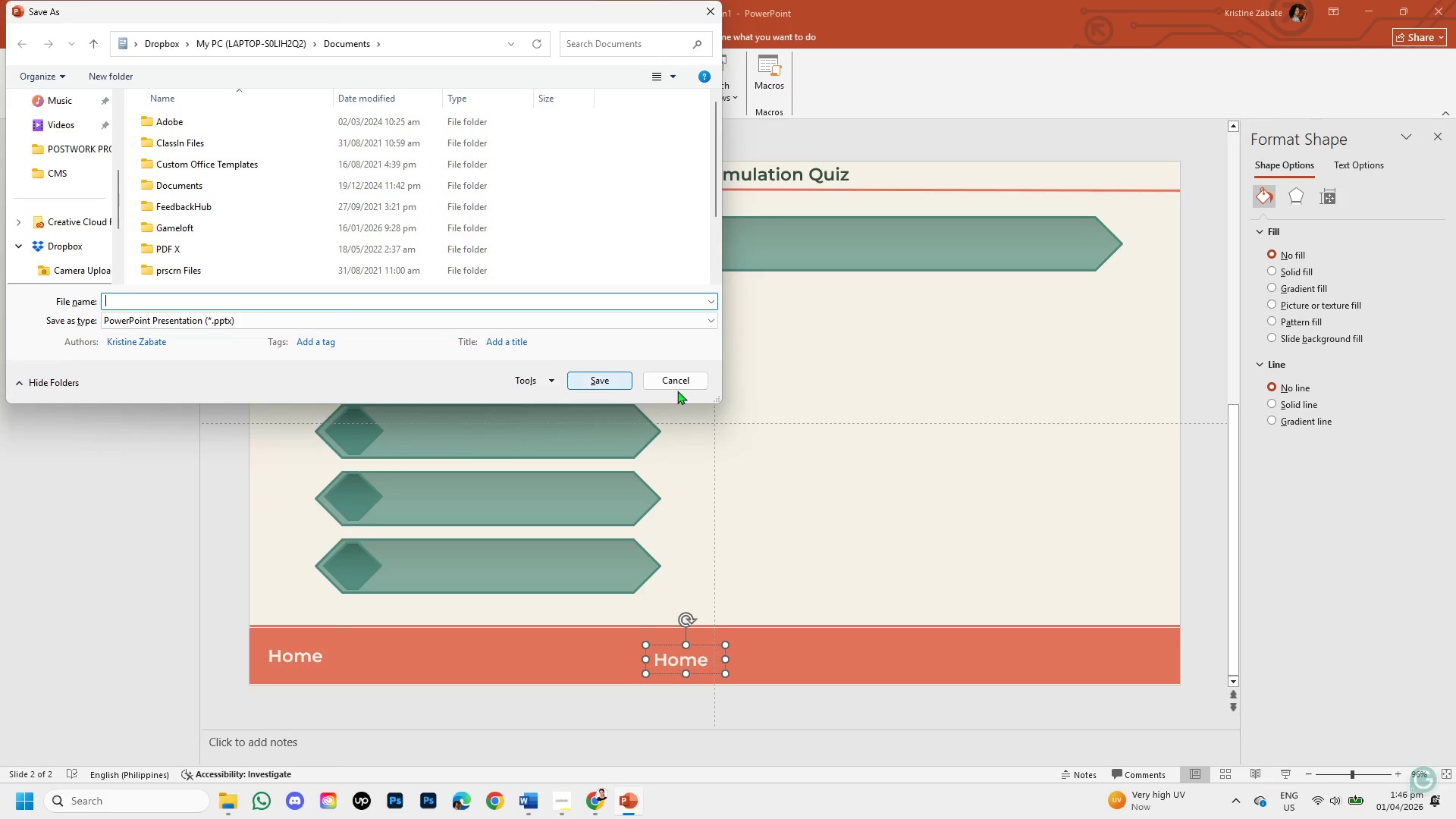 
left_click([691, 382])
 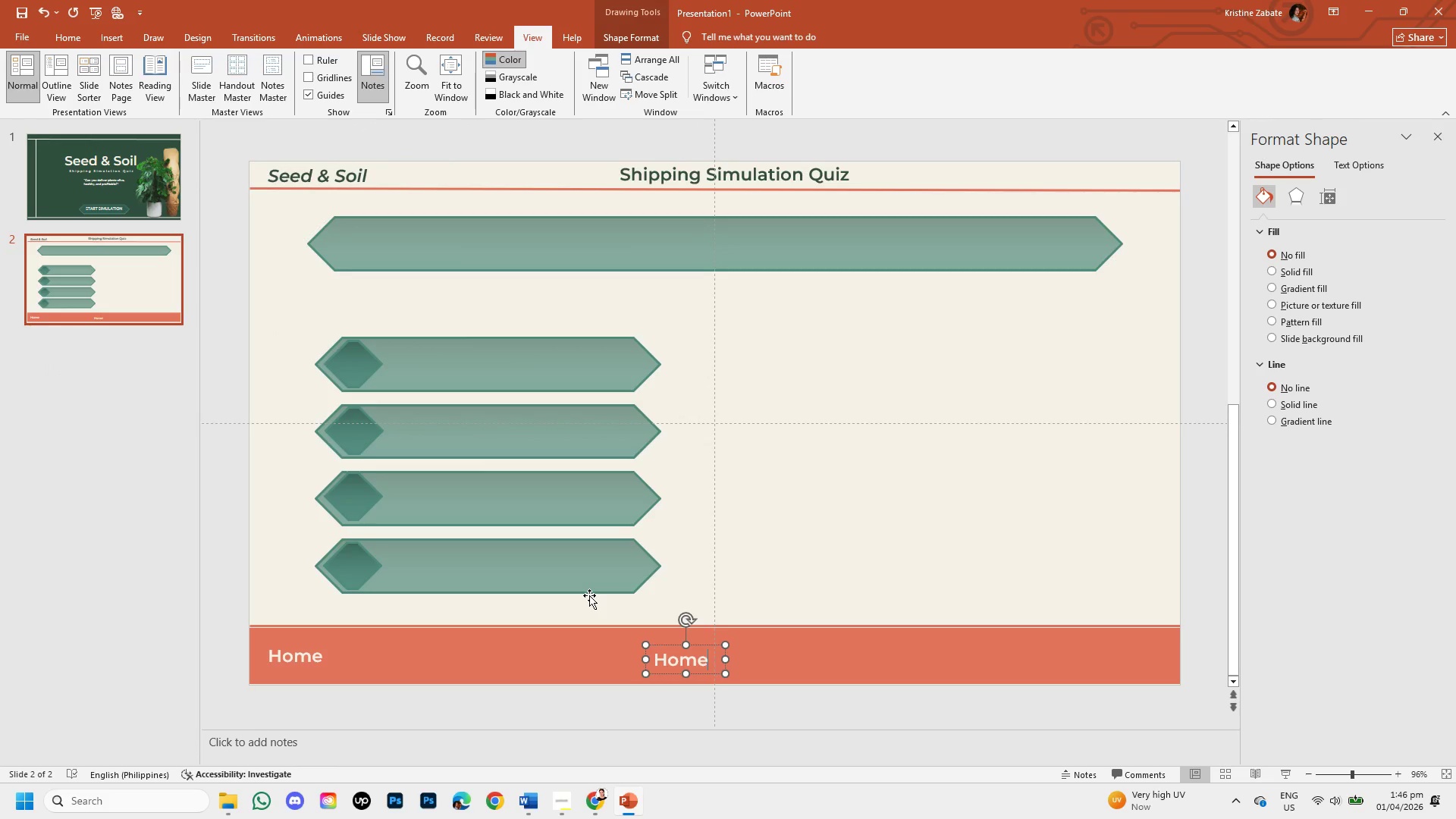 
key(Backspace)
 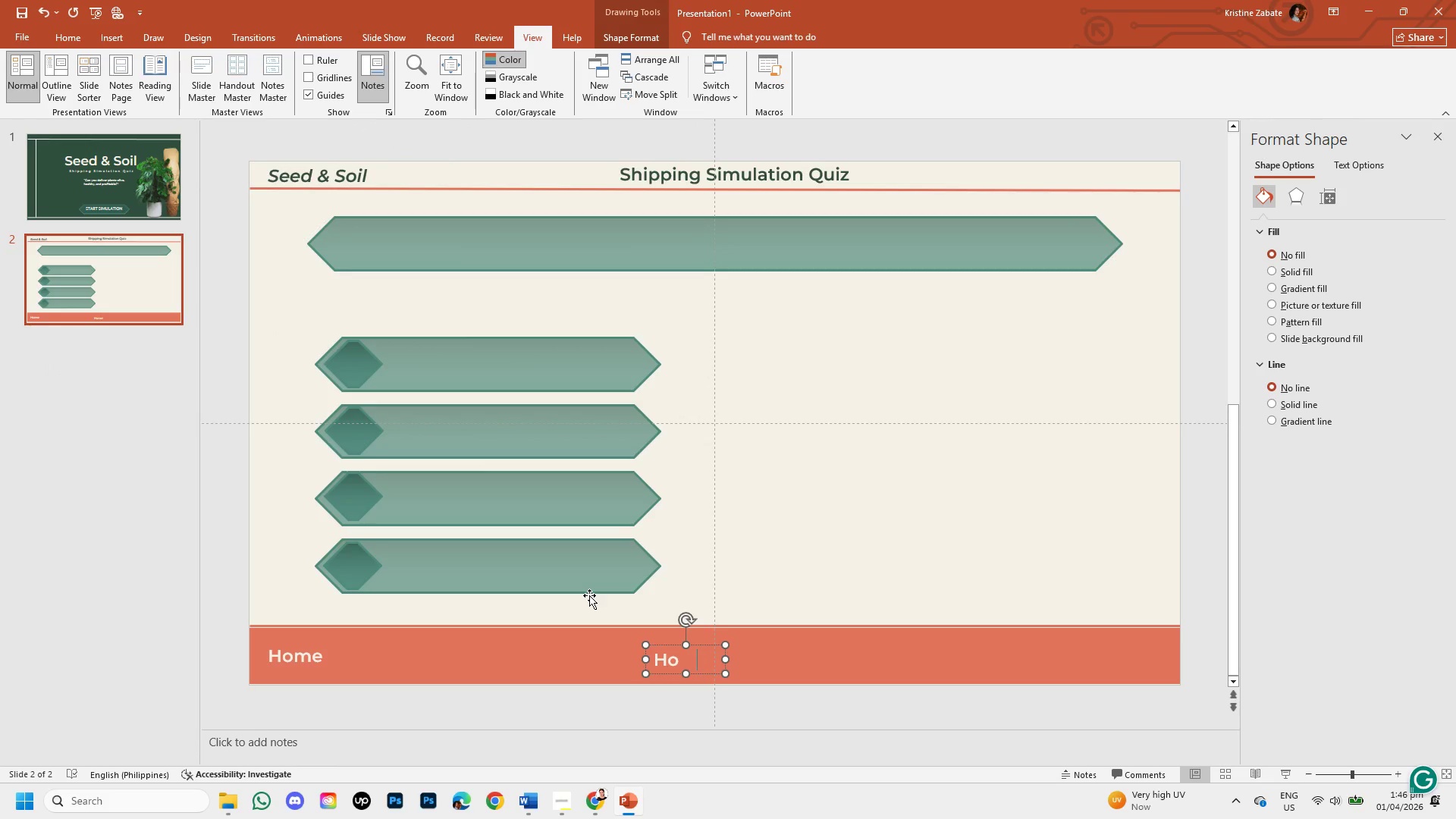 
key(Backspace)
 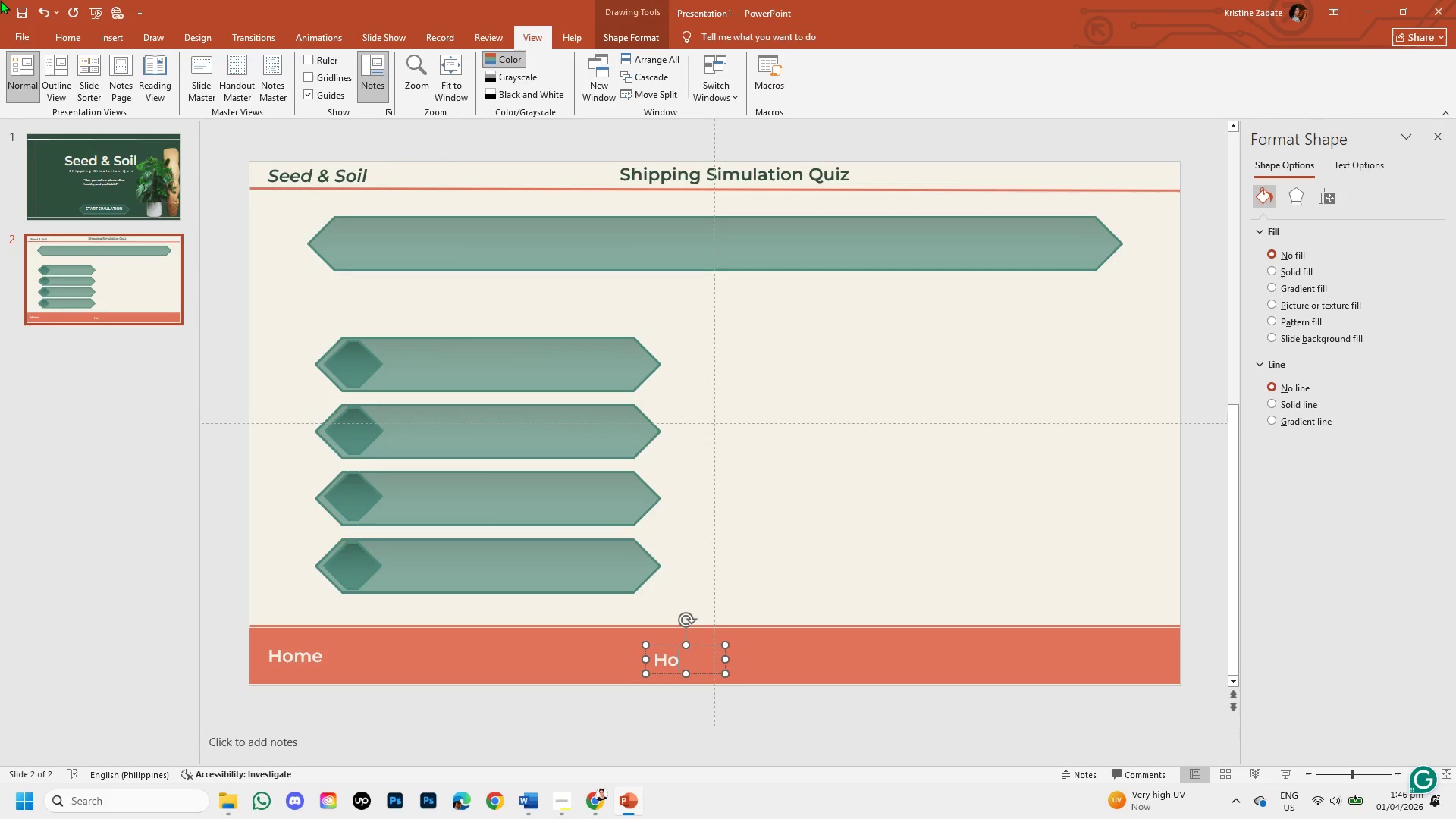 
wait(7.06)
 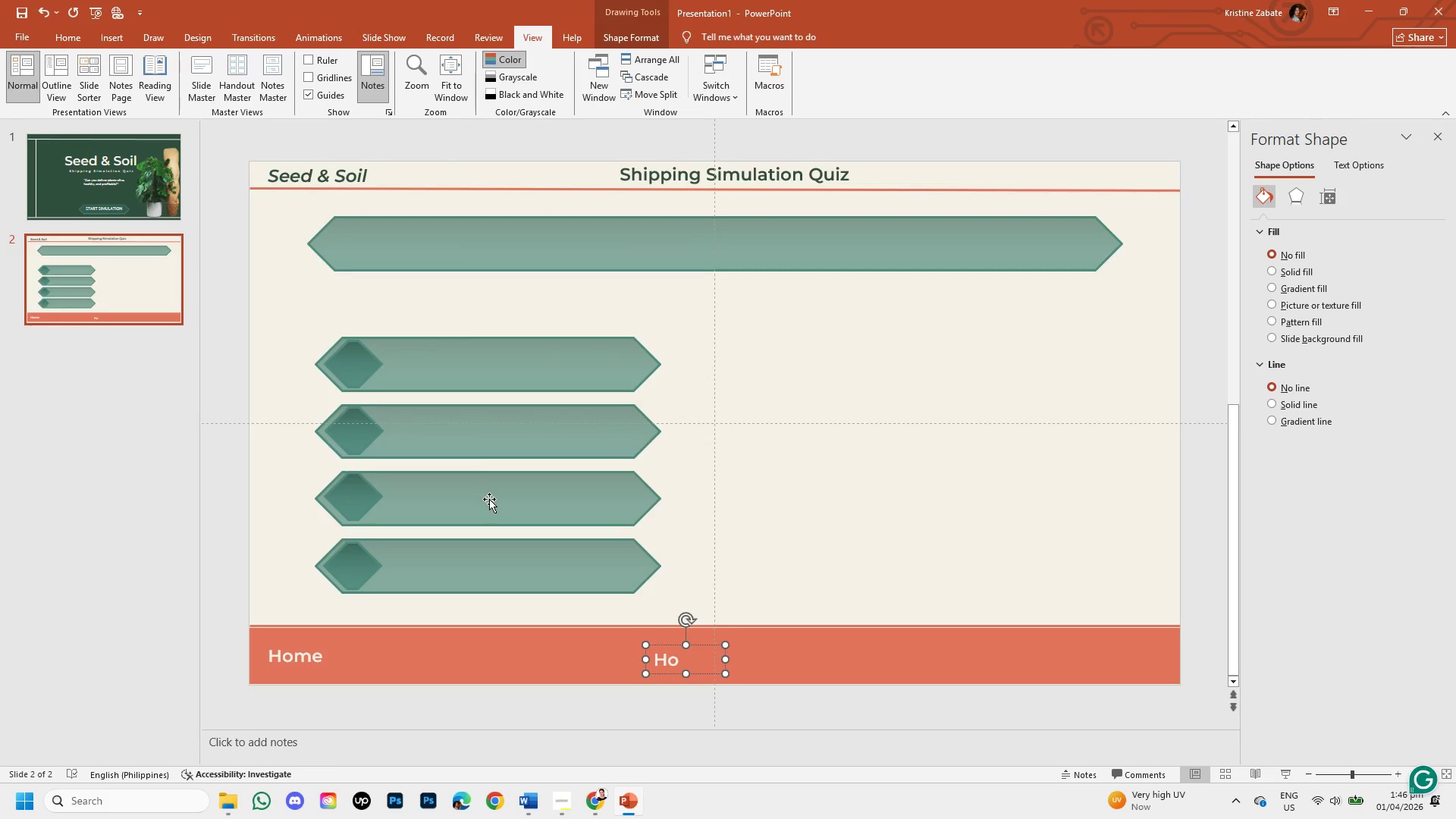 
key(Backspace)
key(Backspace)
type(Bav)
key(Backspace)
type(ck)
 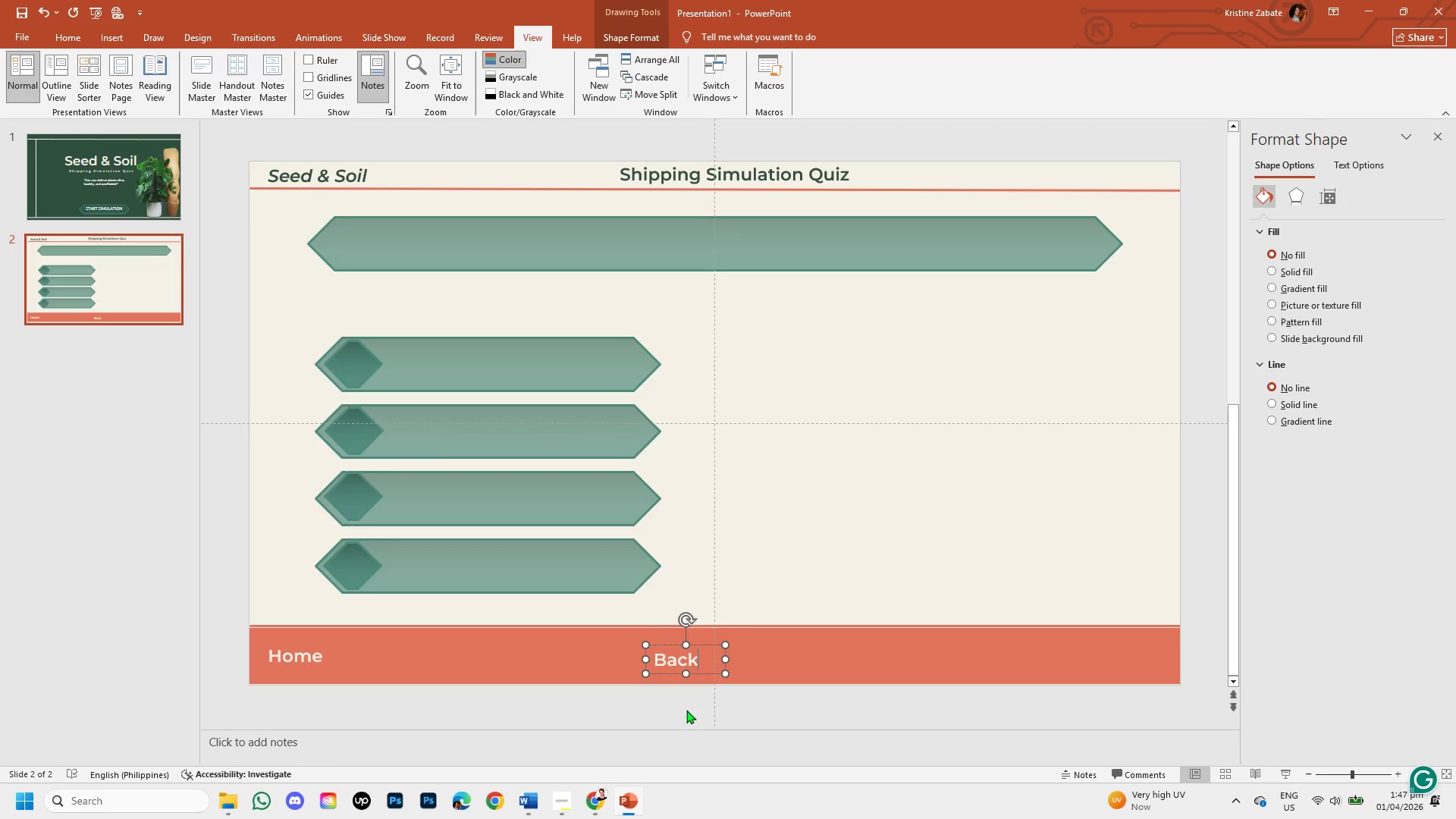 
wait(5.72)
 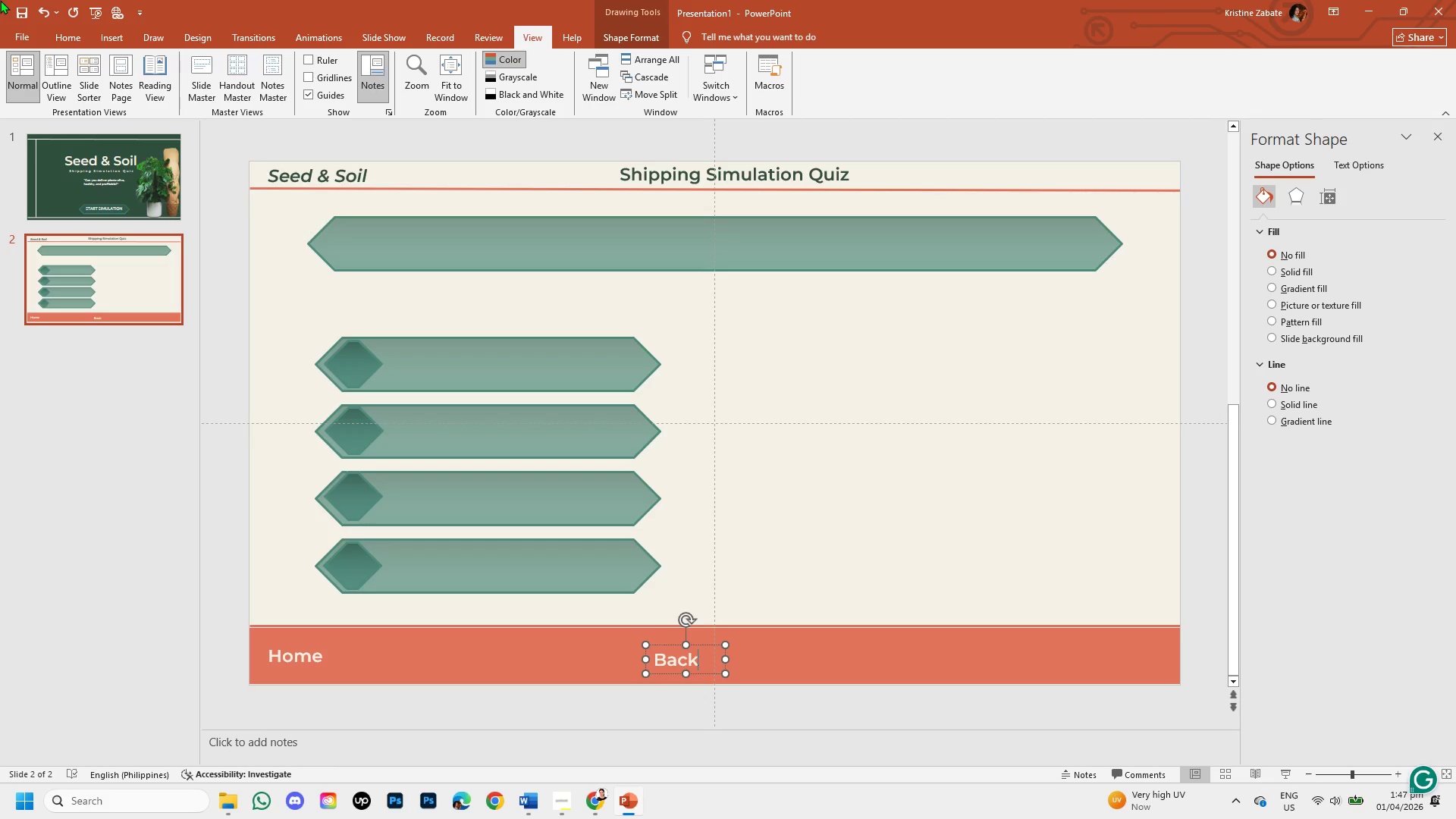 
left_click([681, 707])
 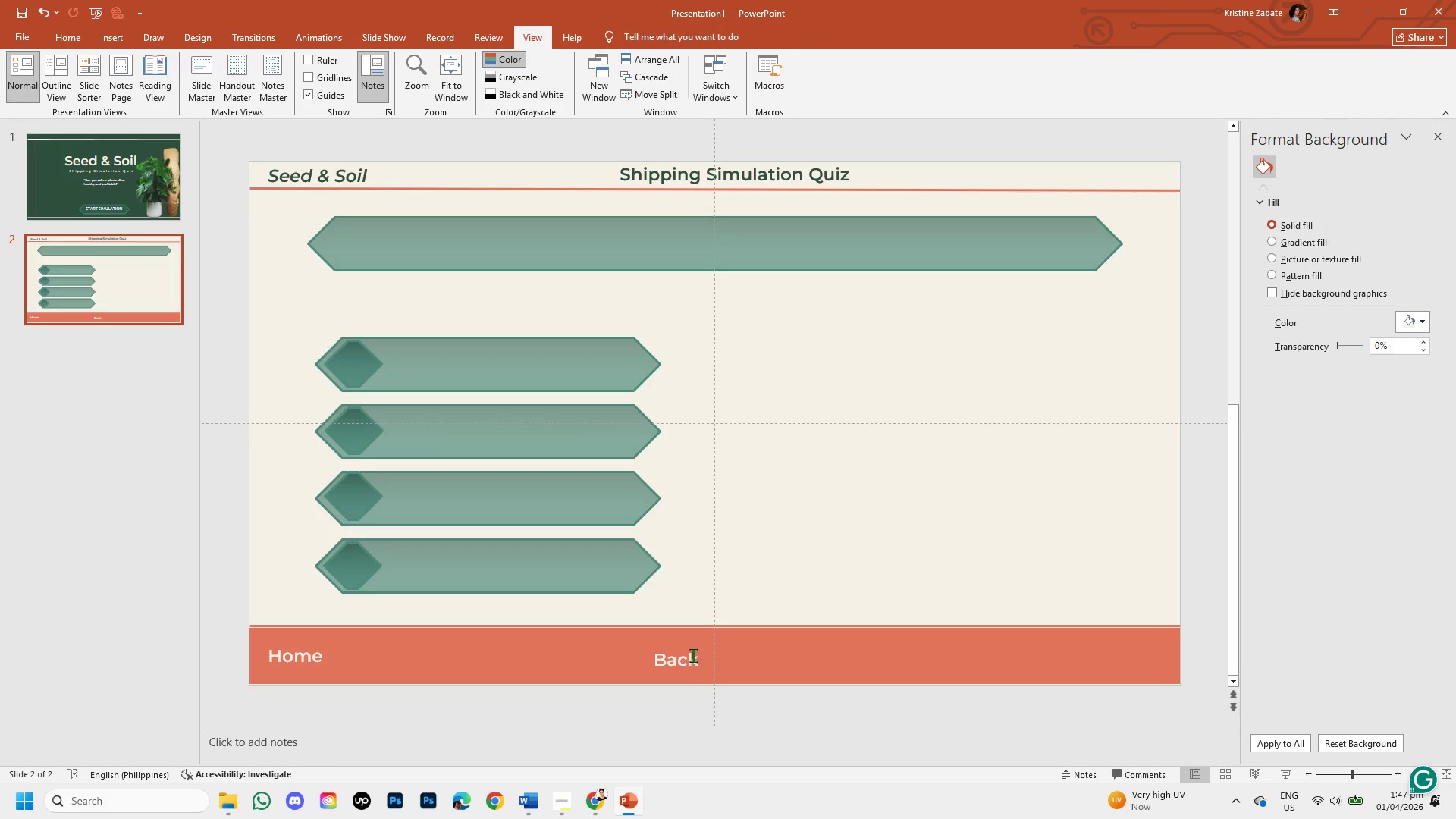 
left_click([688, 654])
 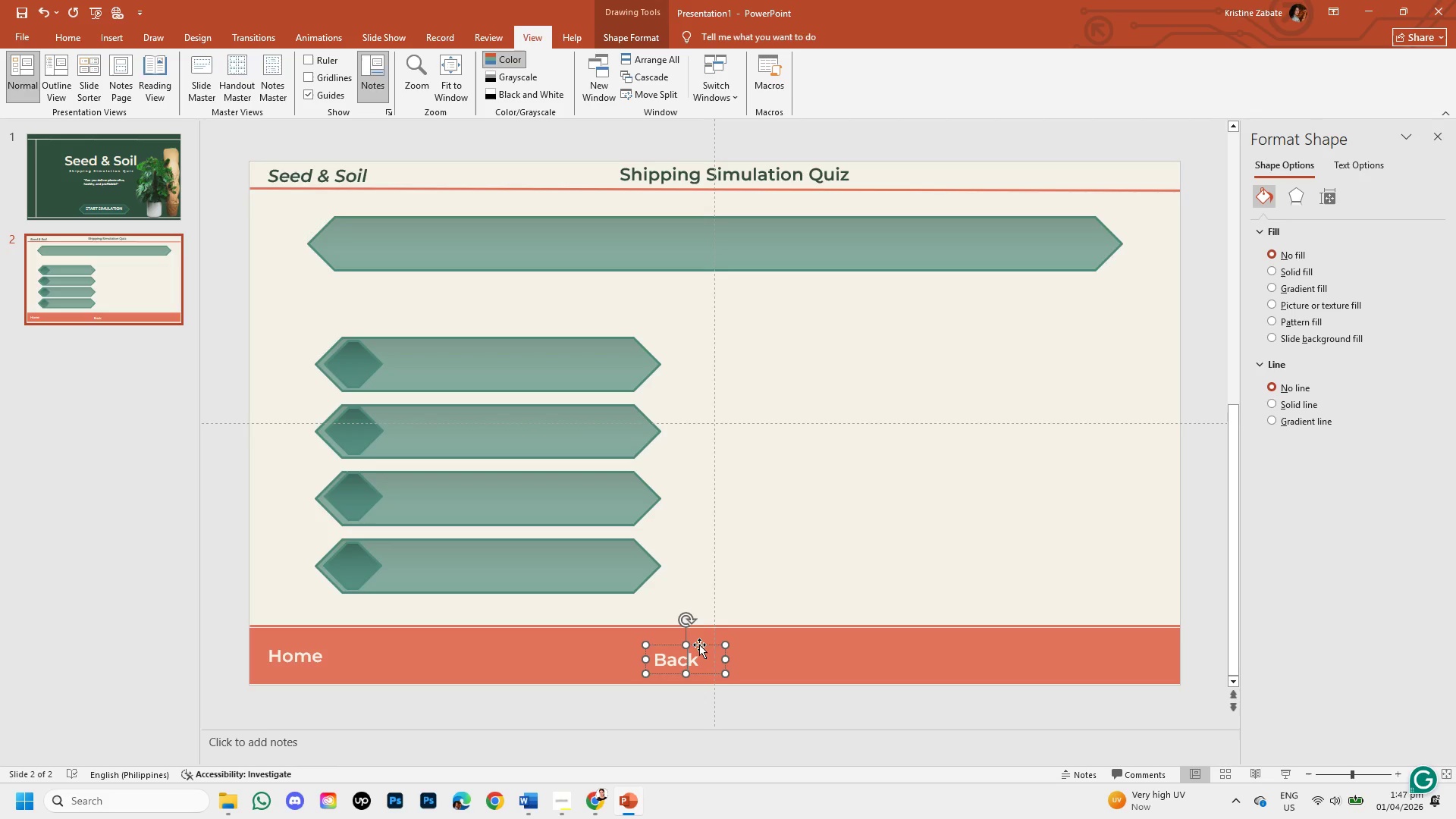 
left_click([699, 645])
 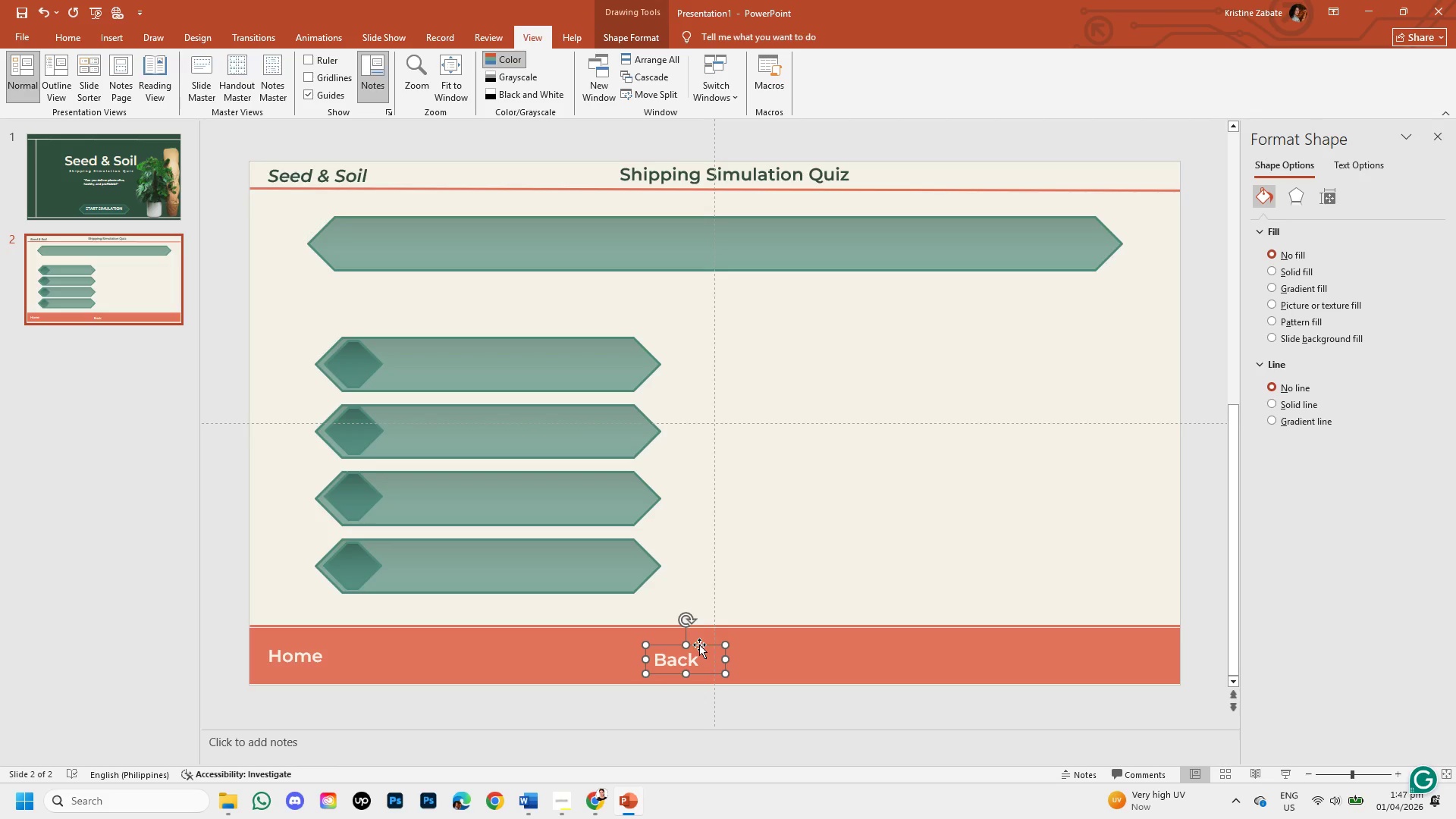 
key(Control+C)
 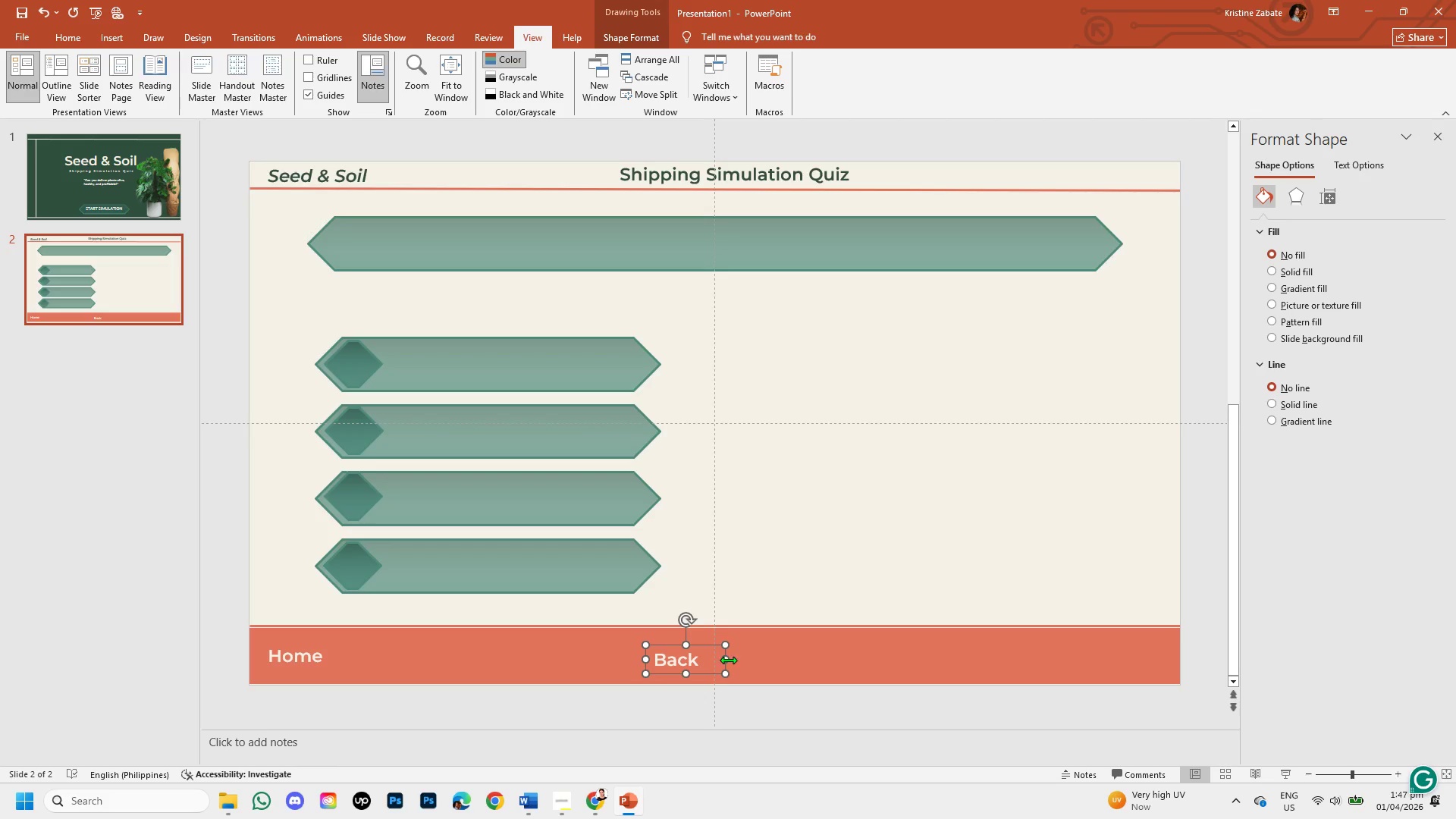 
left_click_drag(start_coordinate=[726, 659], to_coordinate=[710, 661])
 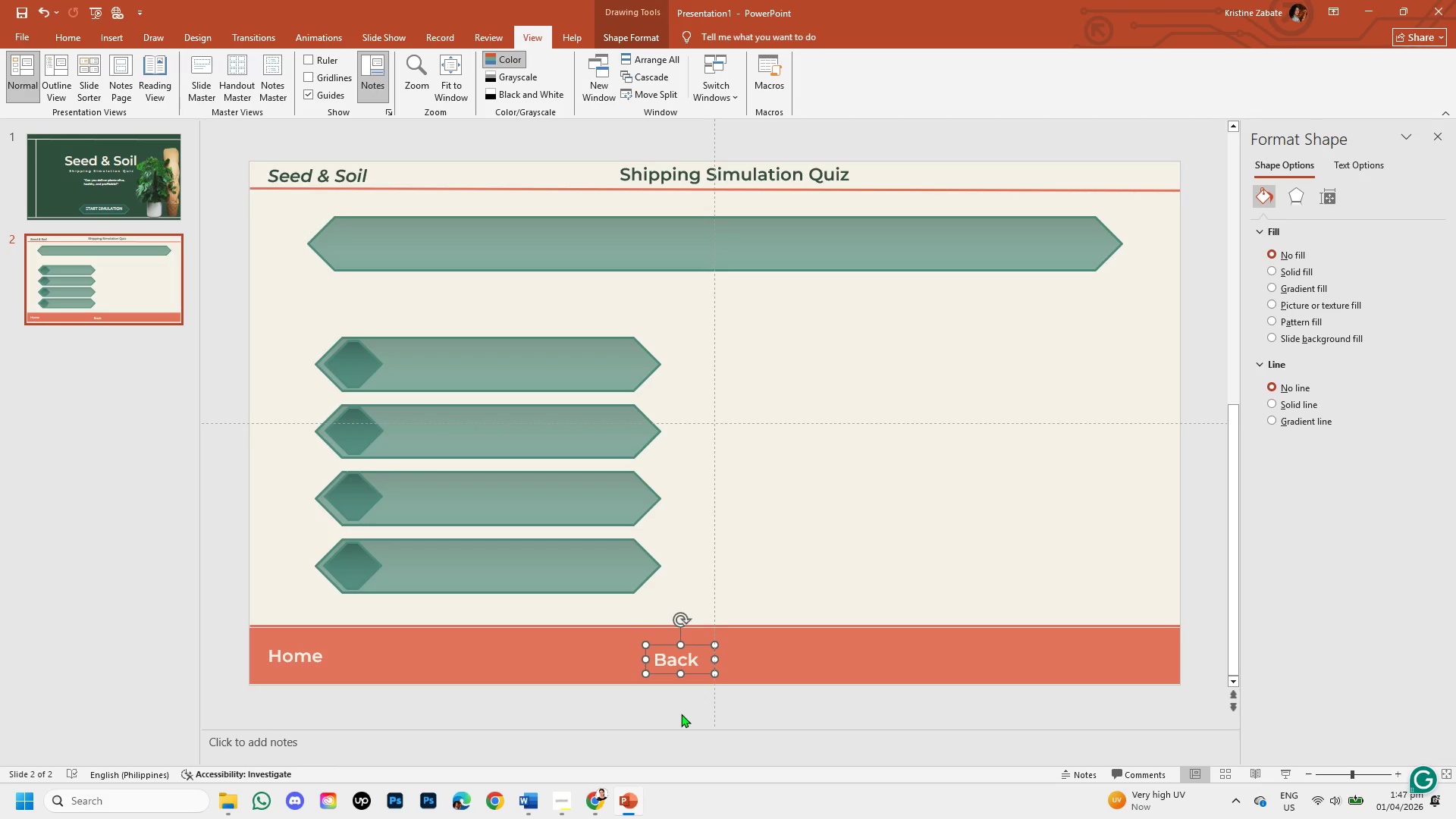 
left_click([681, 714])
 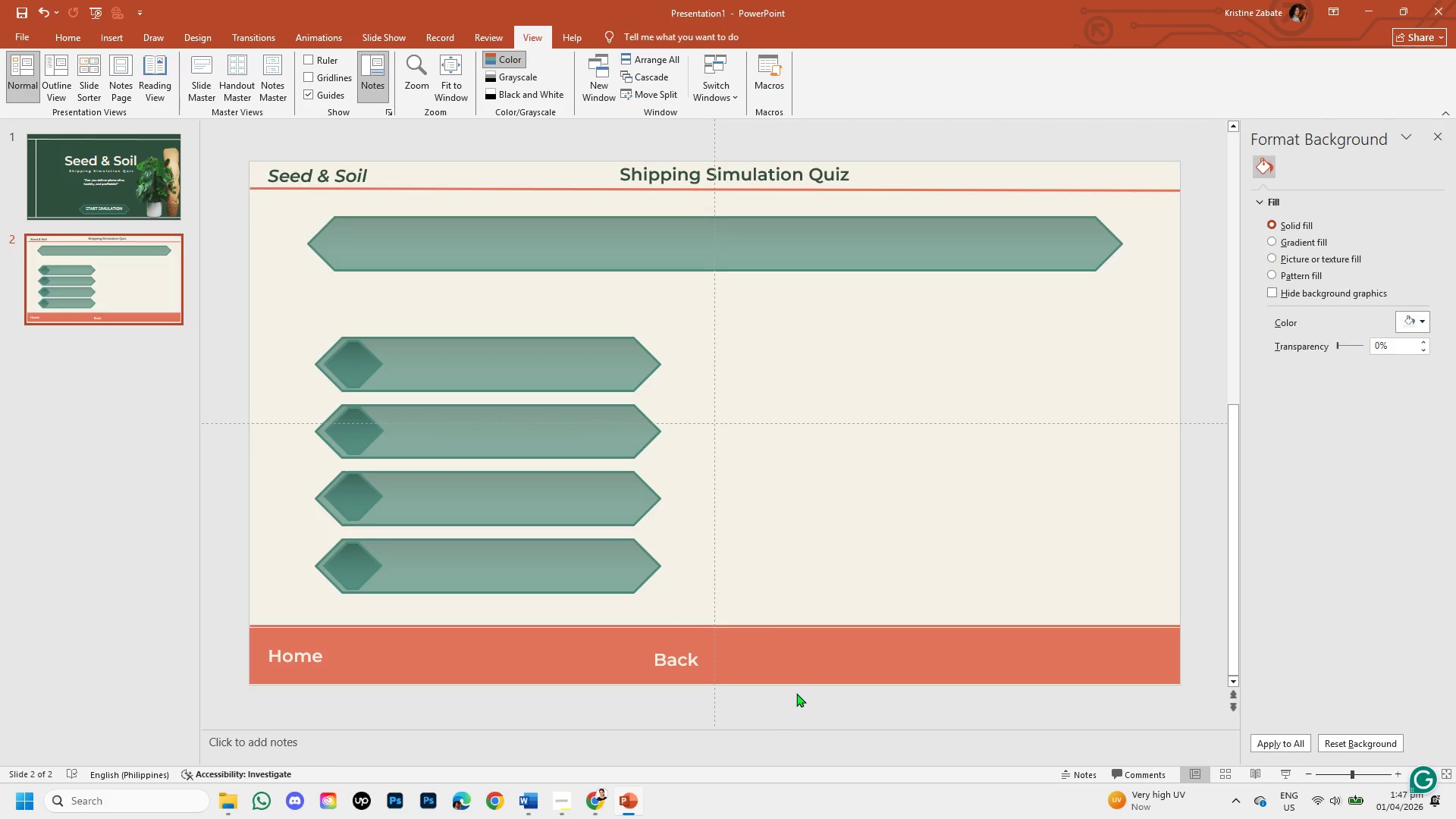 
key(Control+V)
 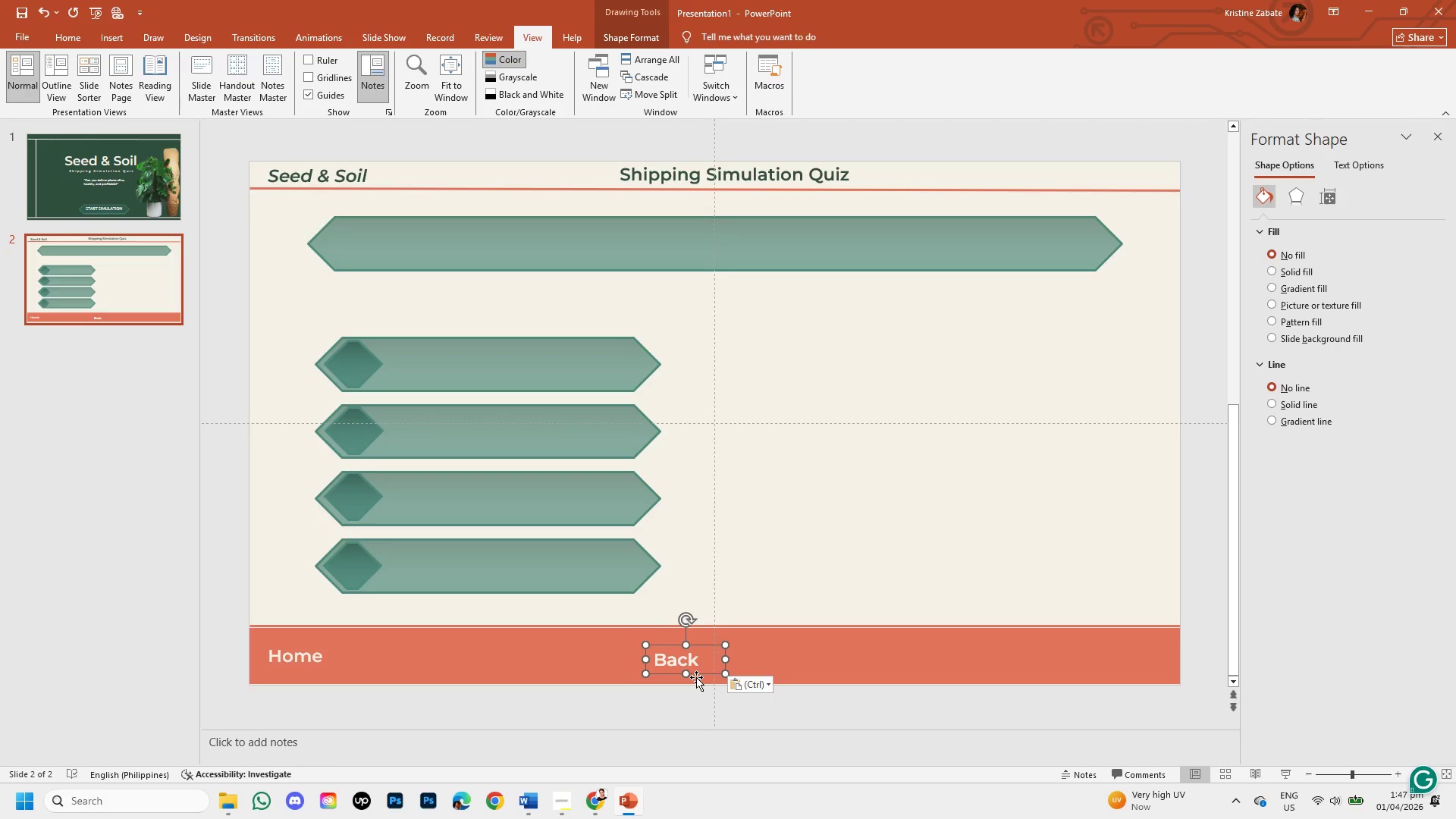 
left_click_drag(start_coordinate=[698, 674], to_coordinate=[767, 671])
 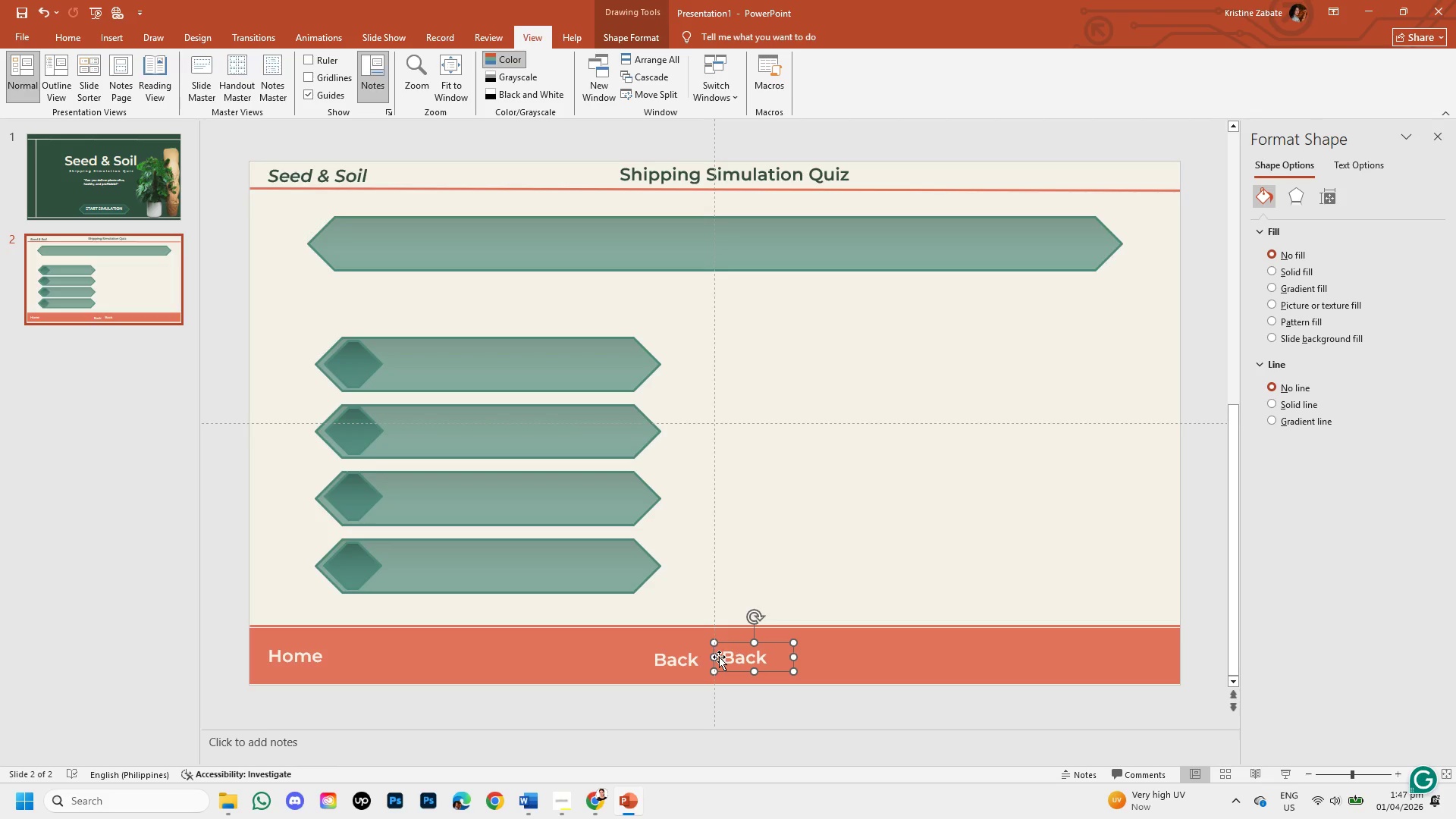 
left_click_drag(start_coordinate=[717, 657], to_coordinate=[723, 658])
 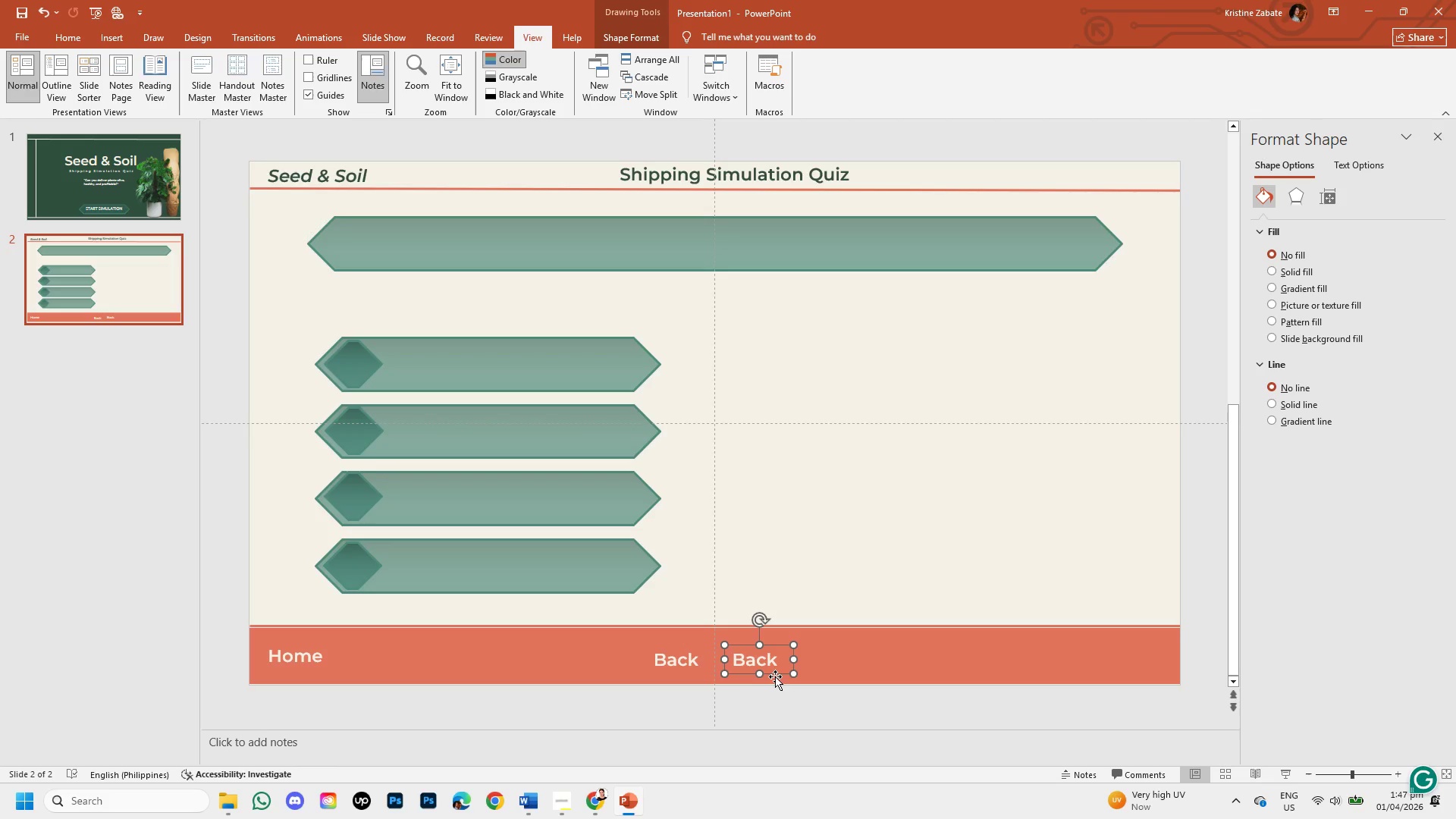 
left_click([780, 661])
 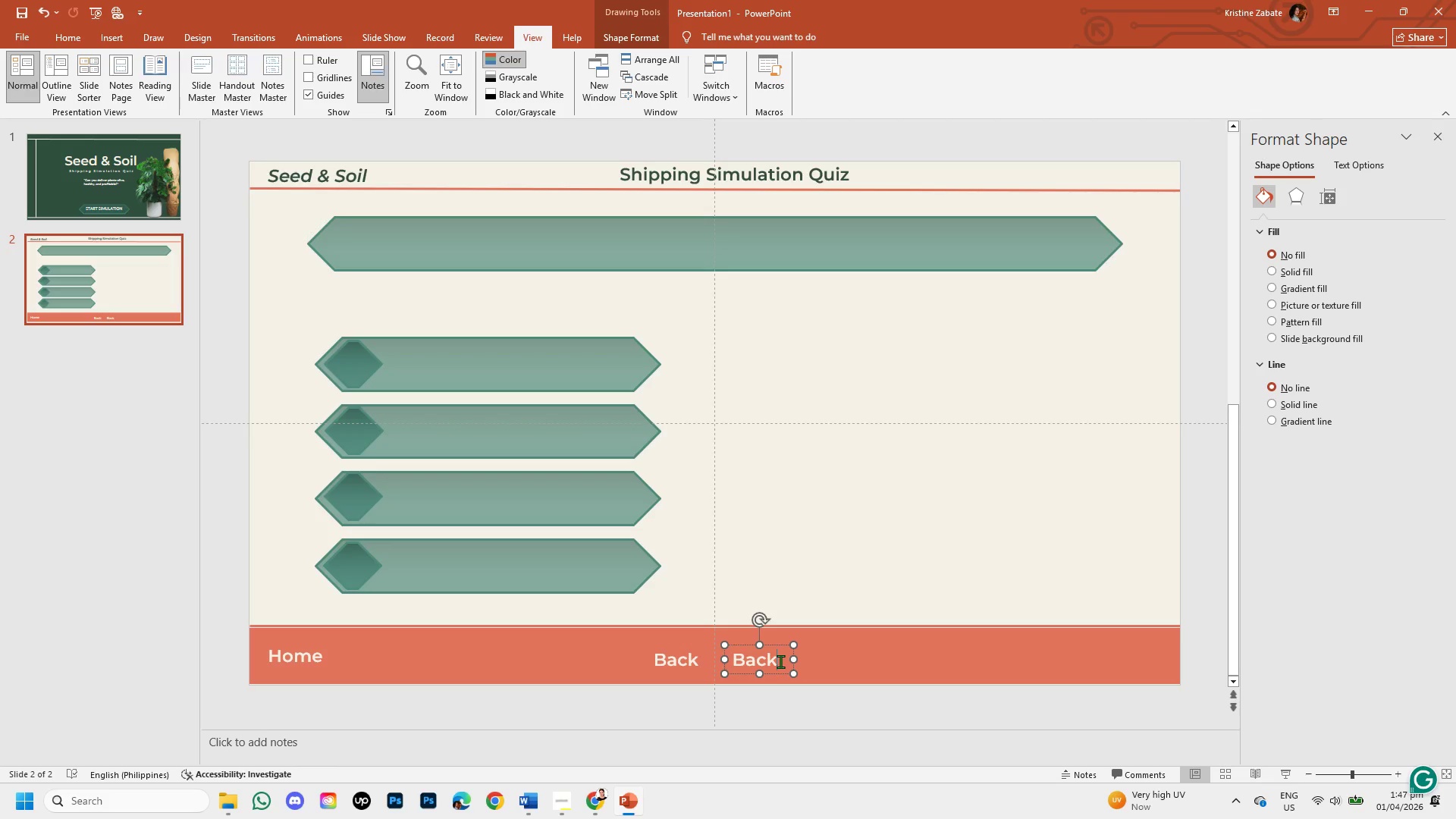 
key(Backspace)
key(Backspace)
key(Backspace)
key(Backspace)
type(Next)
 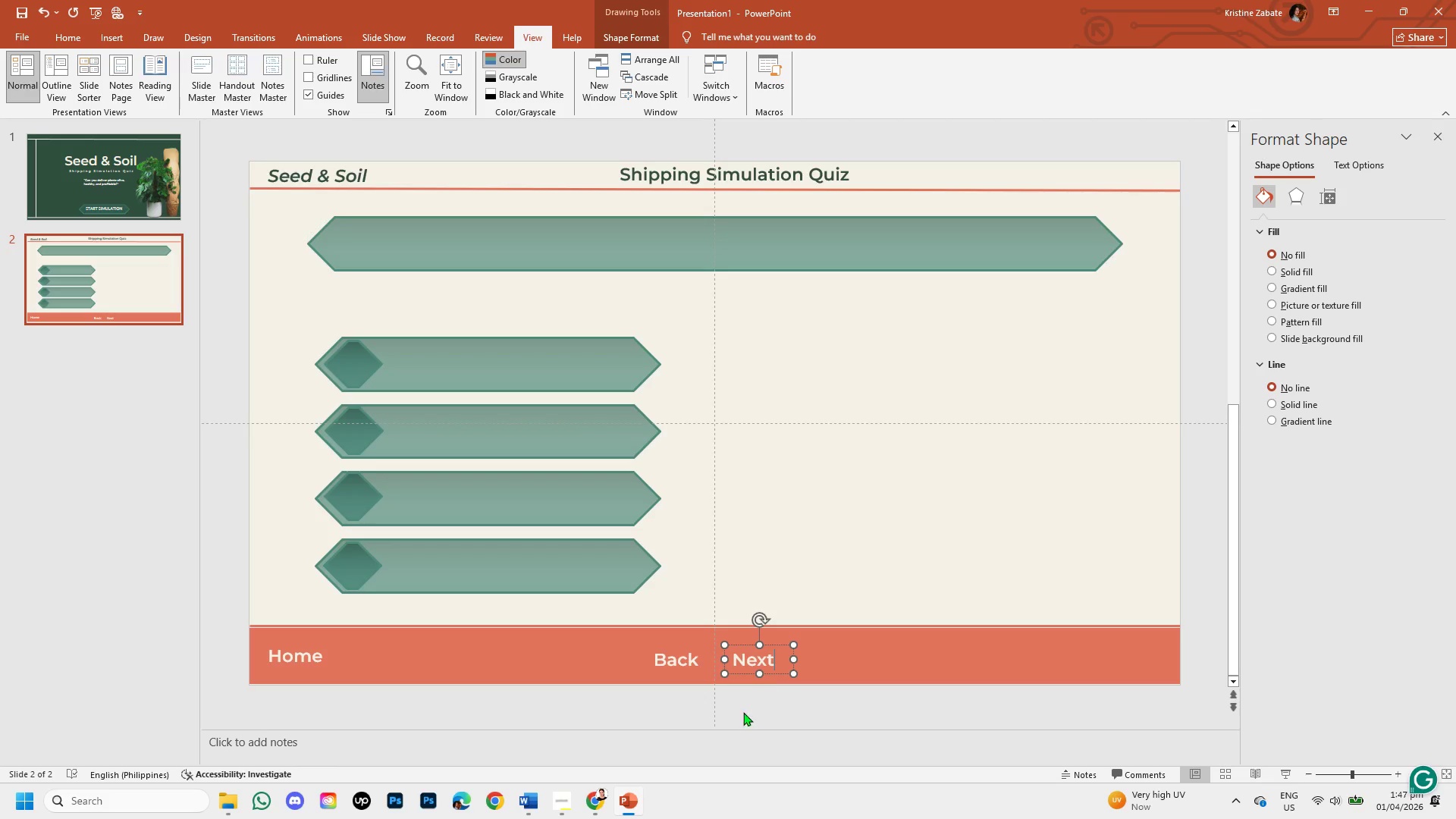 
left_click([662, 705])
 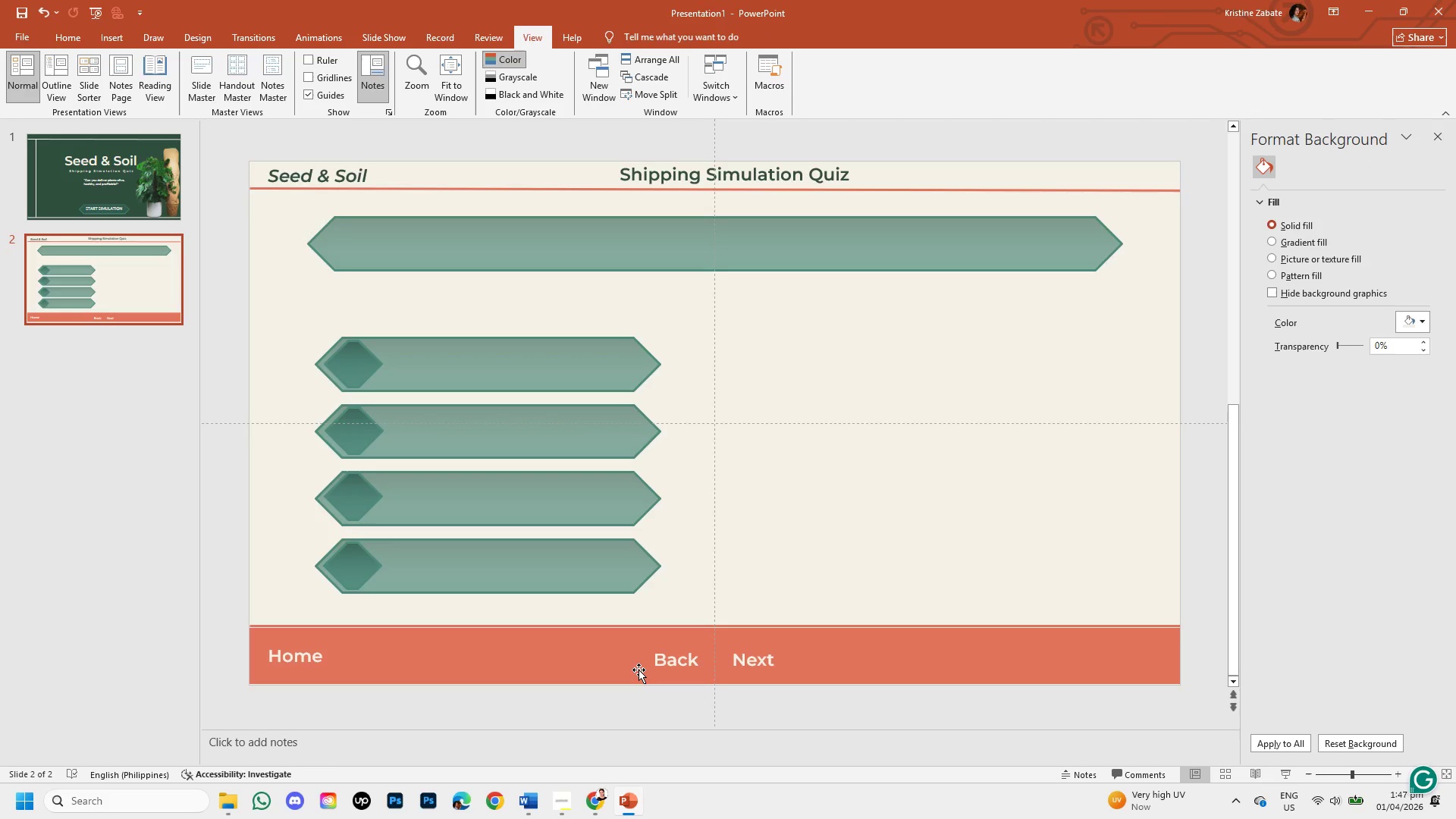 
wait(10.01)
 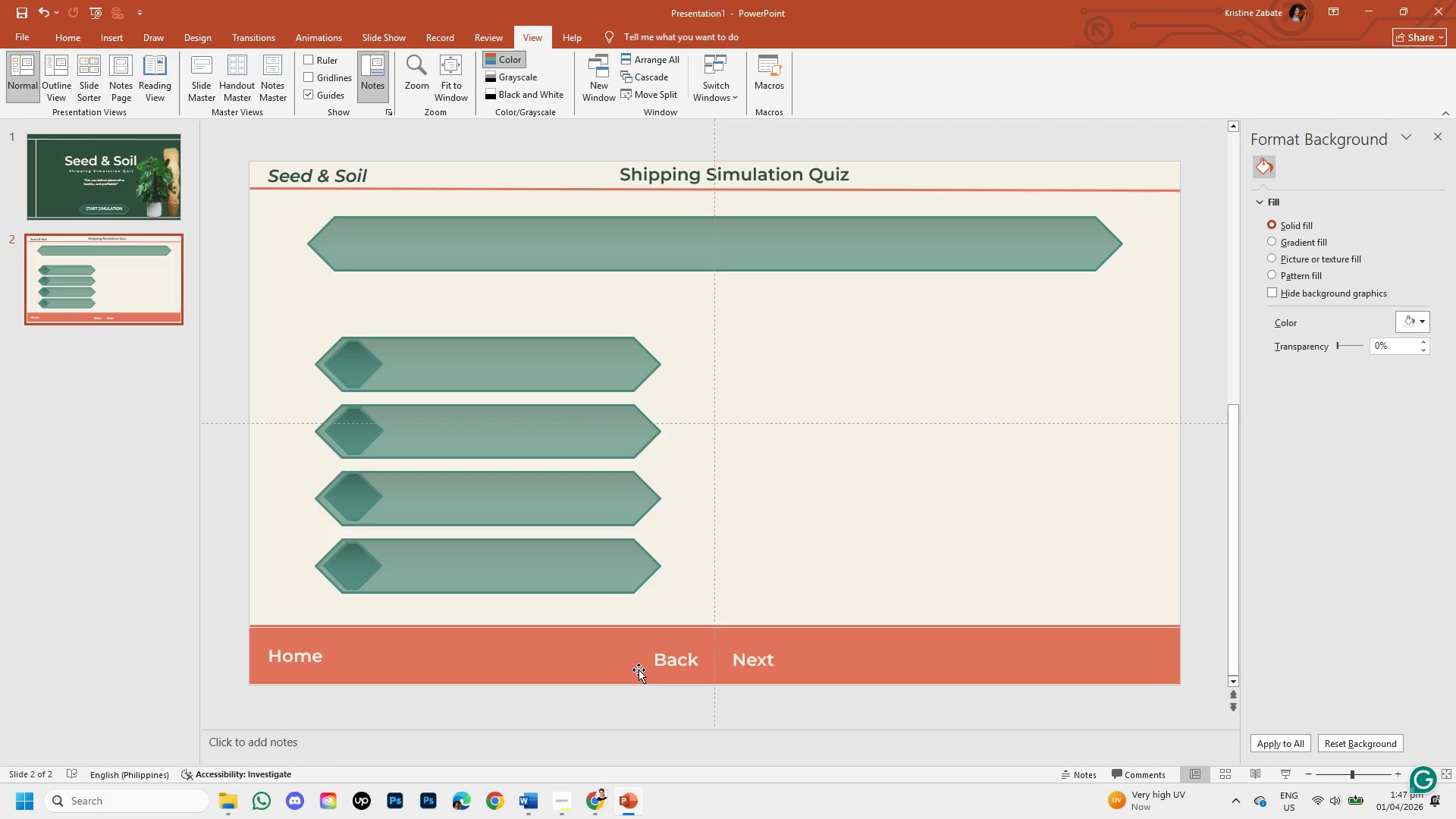 
left_click([281, 651])
 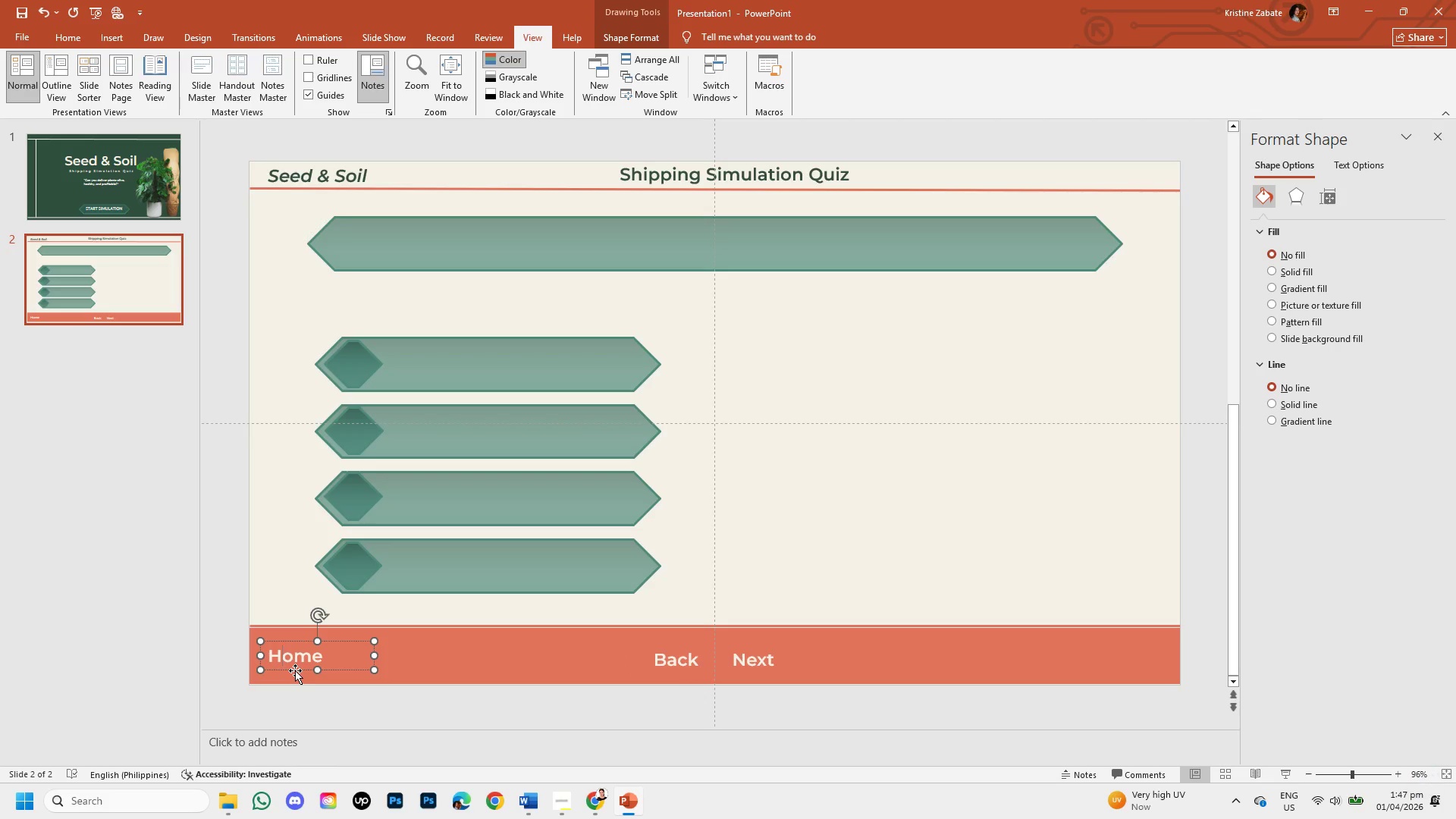 
left_click_drag(start_coordinate=[295, 670], to_coordinate=[317, 669])
 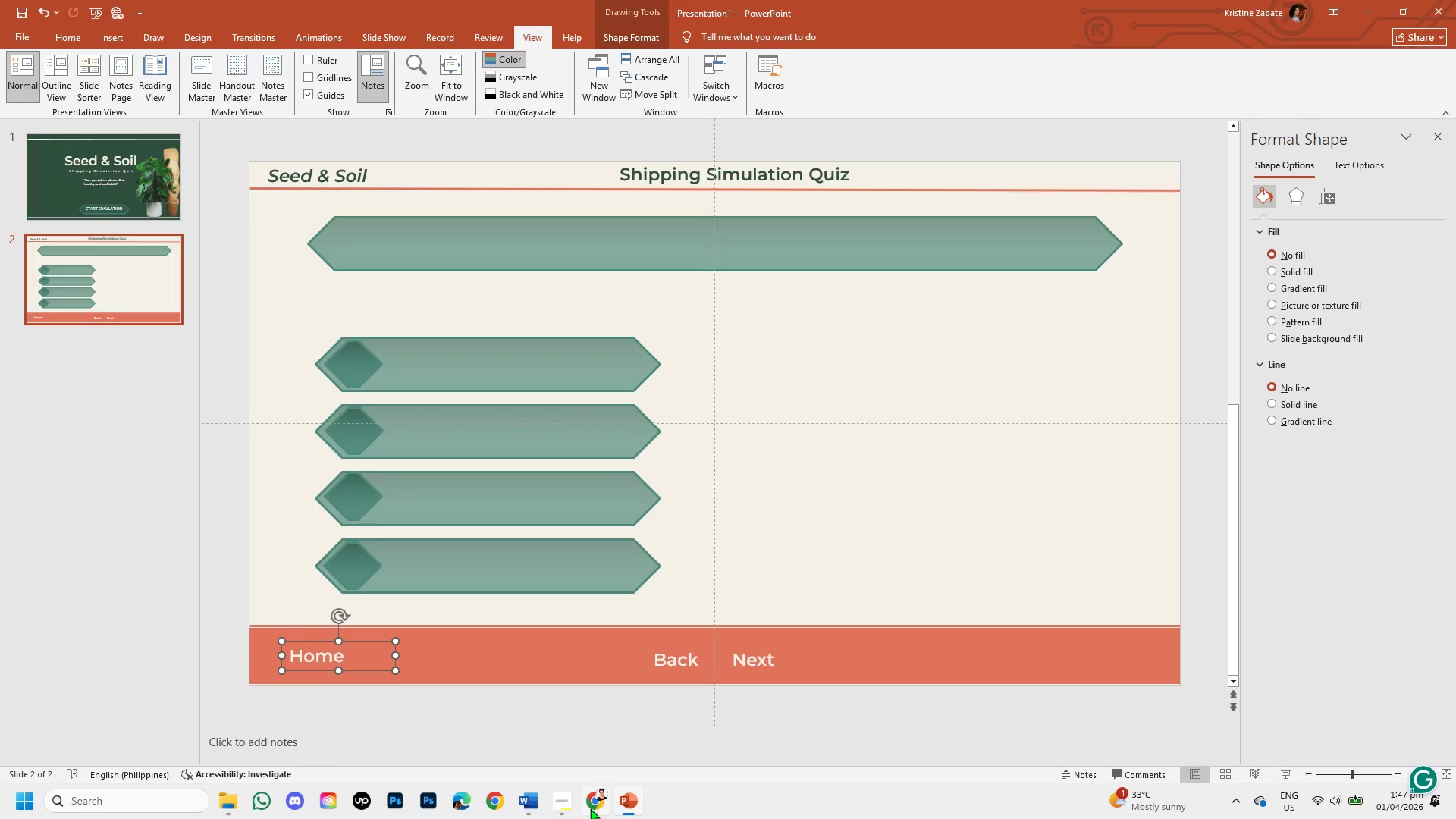 
left_click([594, 808])
 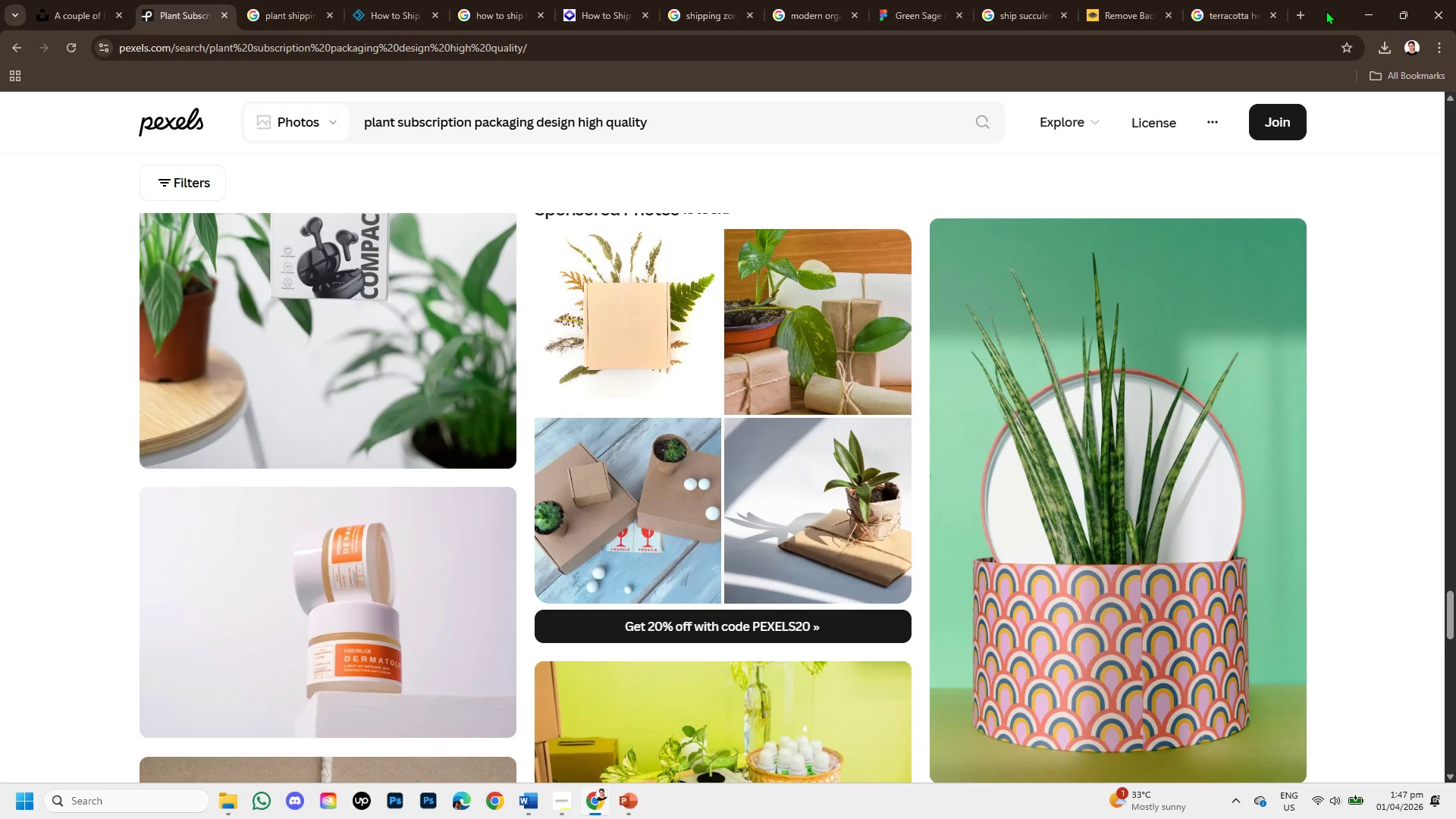 
left_click([1301, 8])
 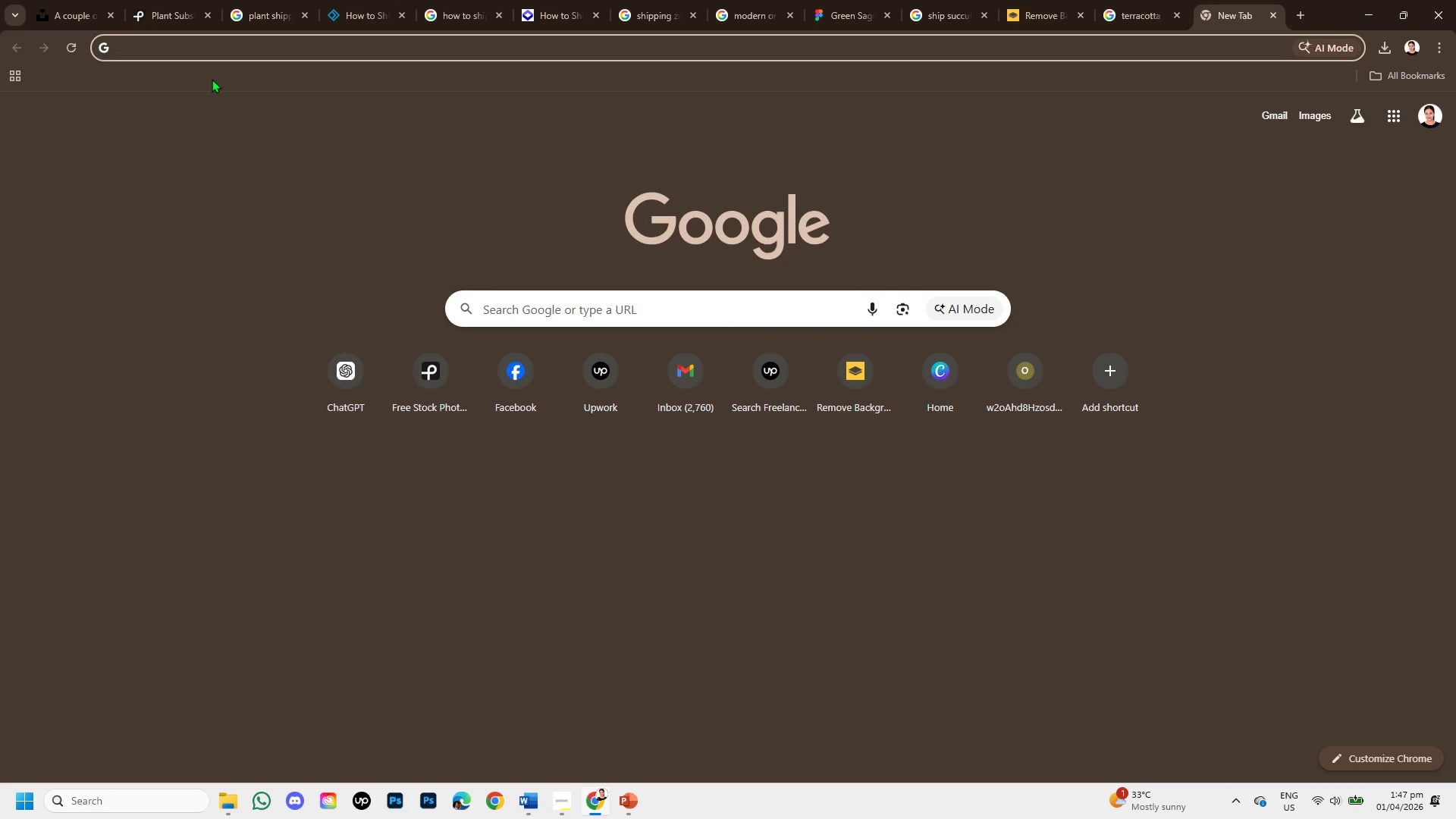 
wait(6.47)
 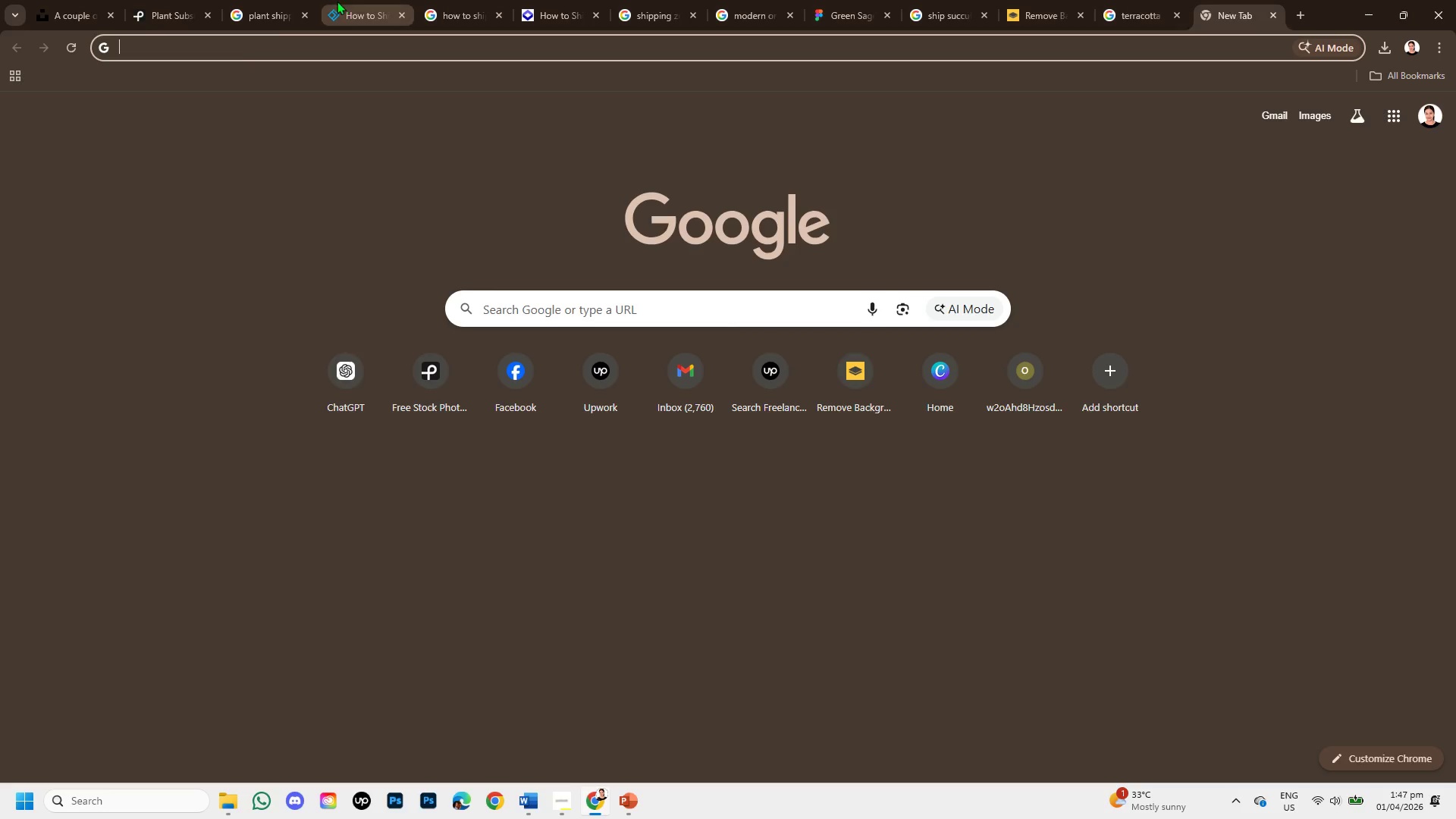 
type(svg)
 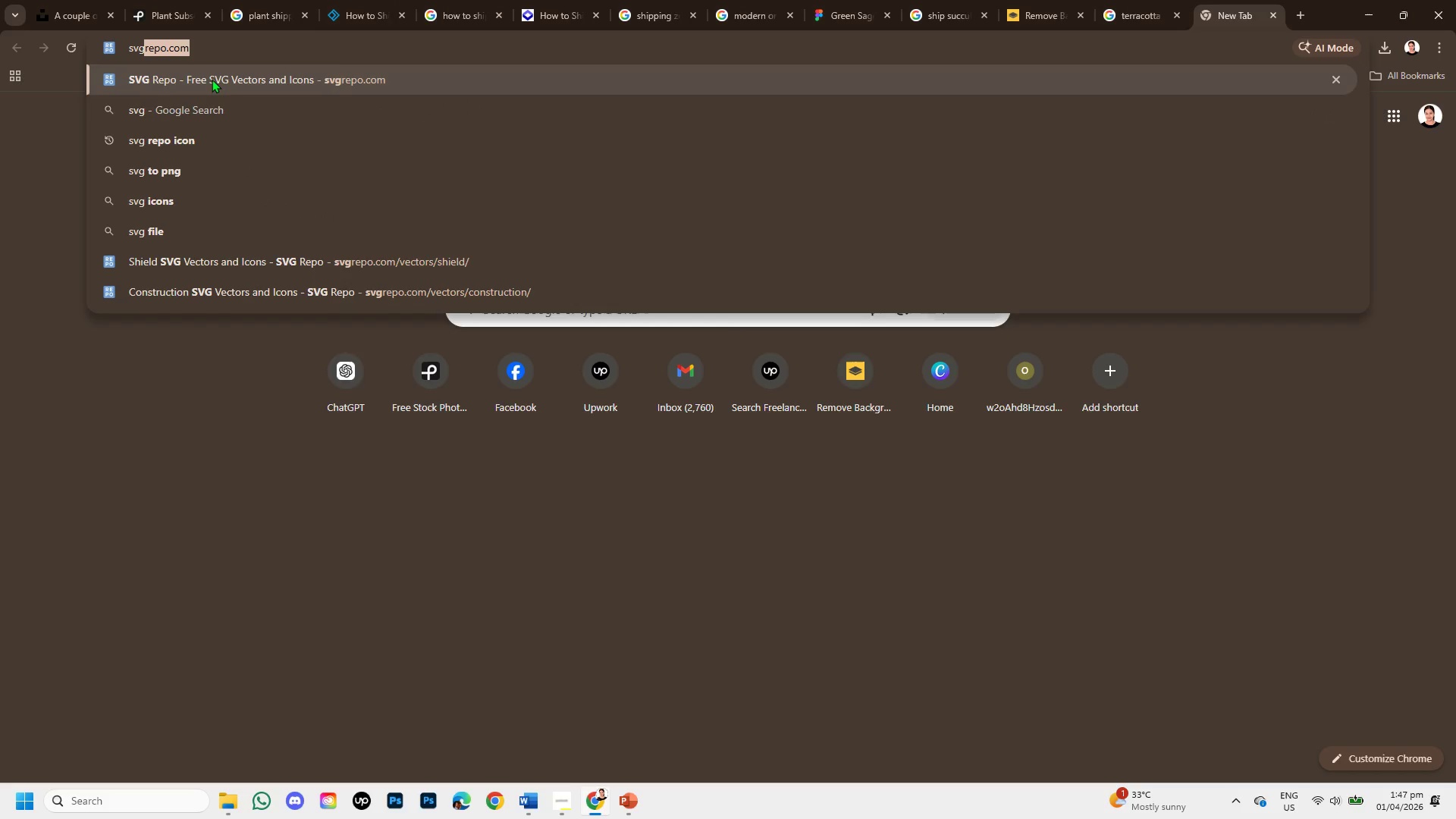 
left_click([212, 79])
 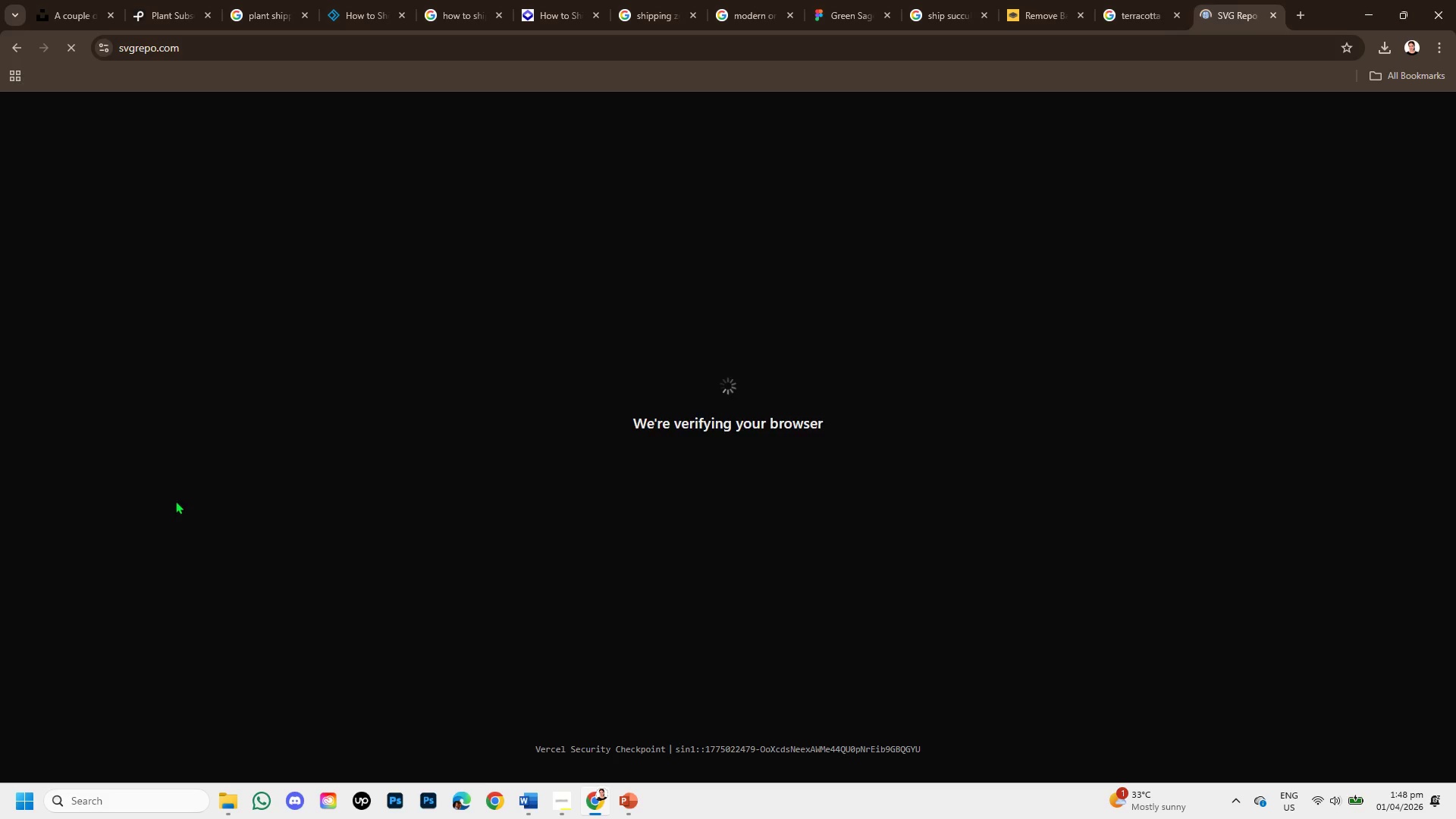 
wait(5.92)
 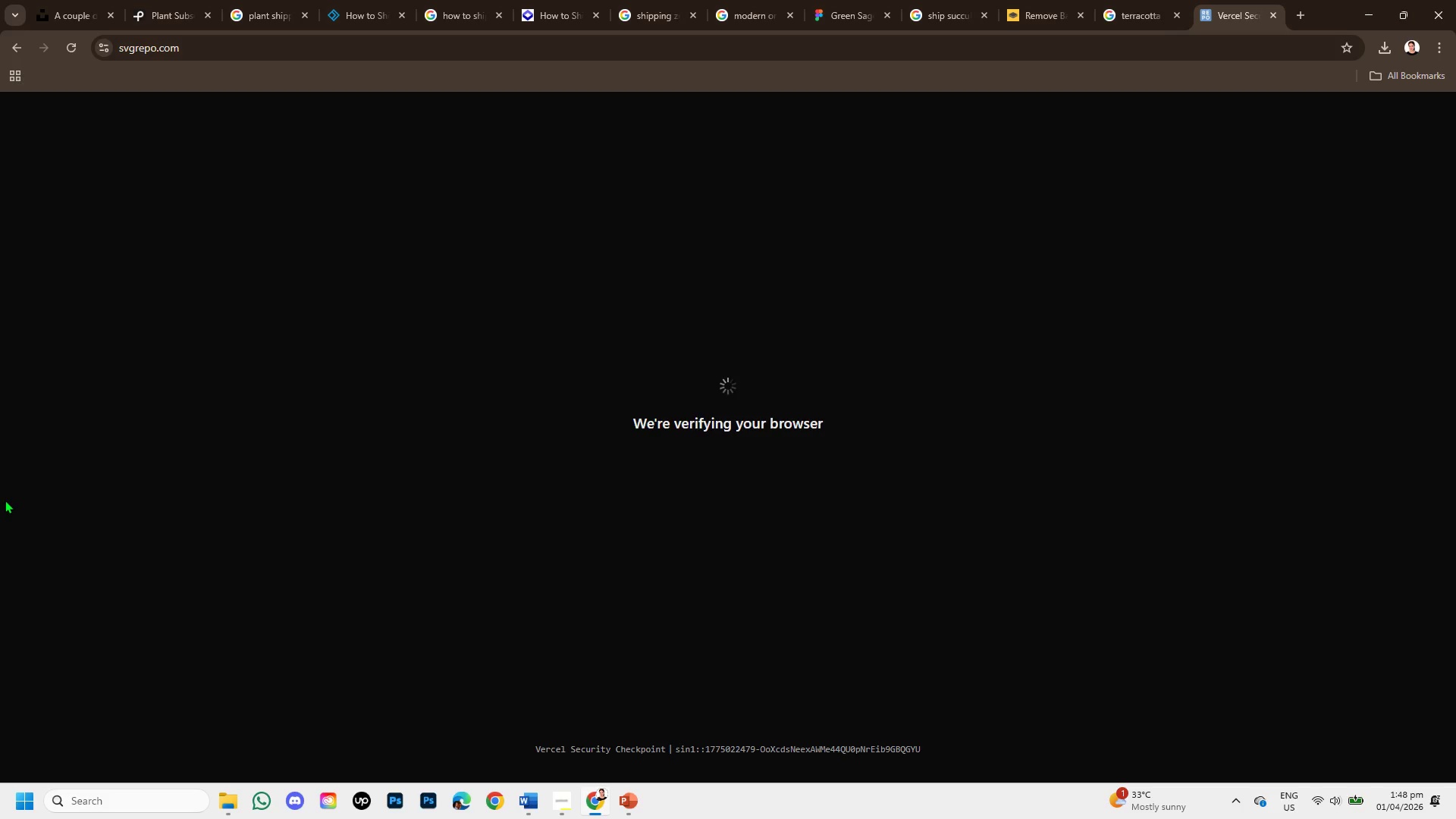 
left_click([342, 284])
 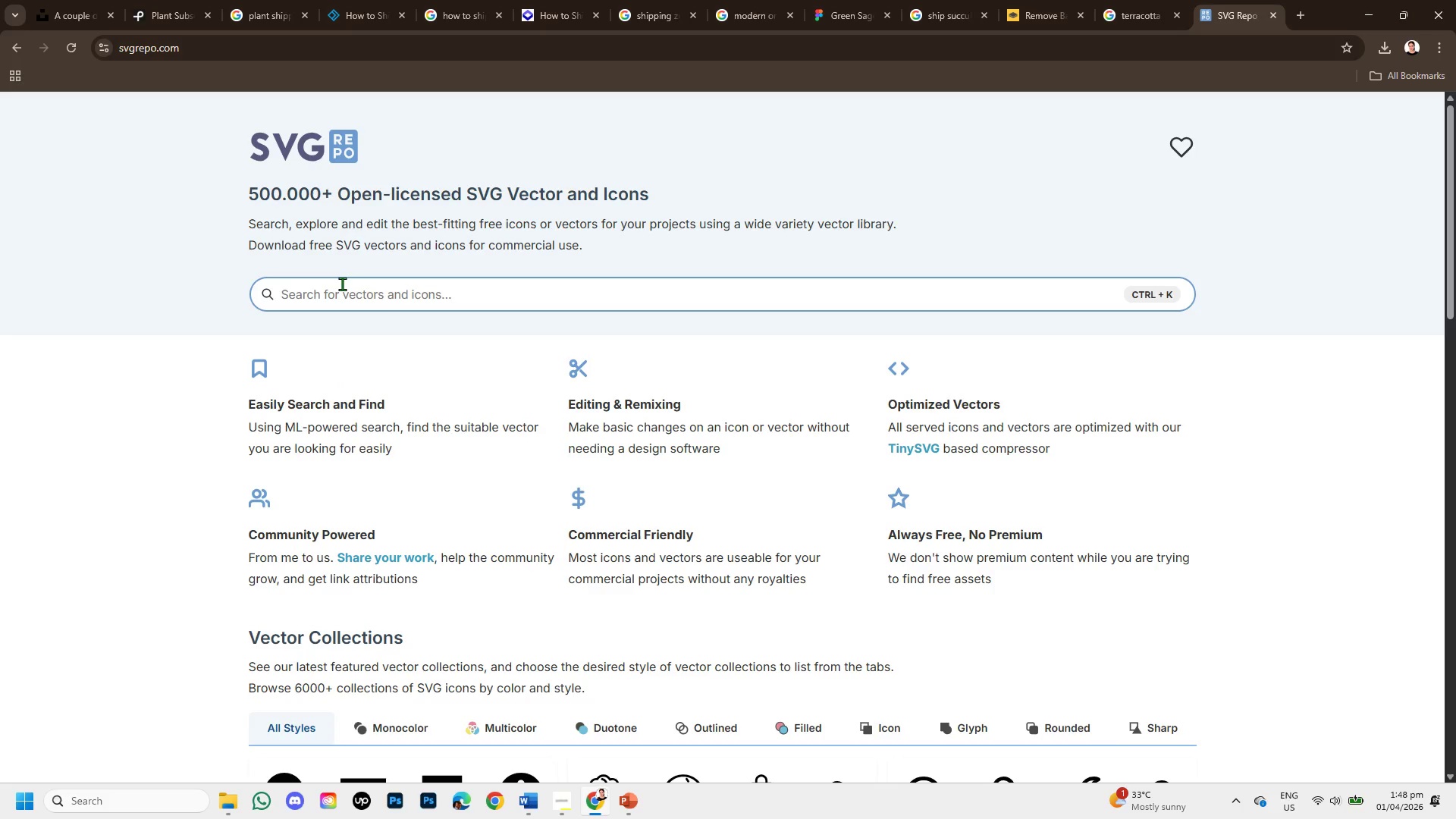 
type(home)
 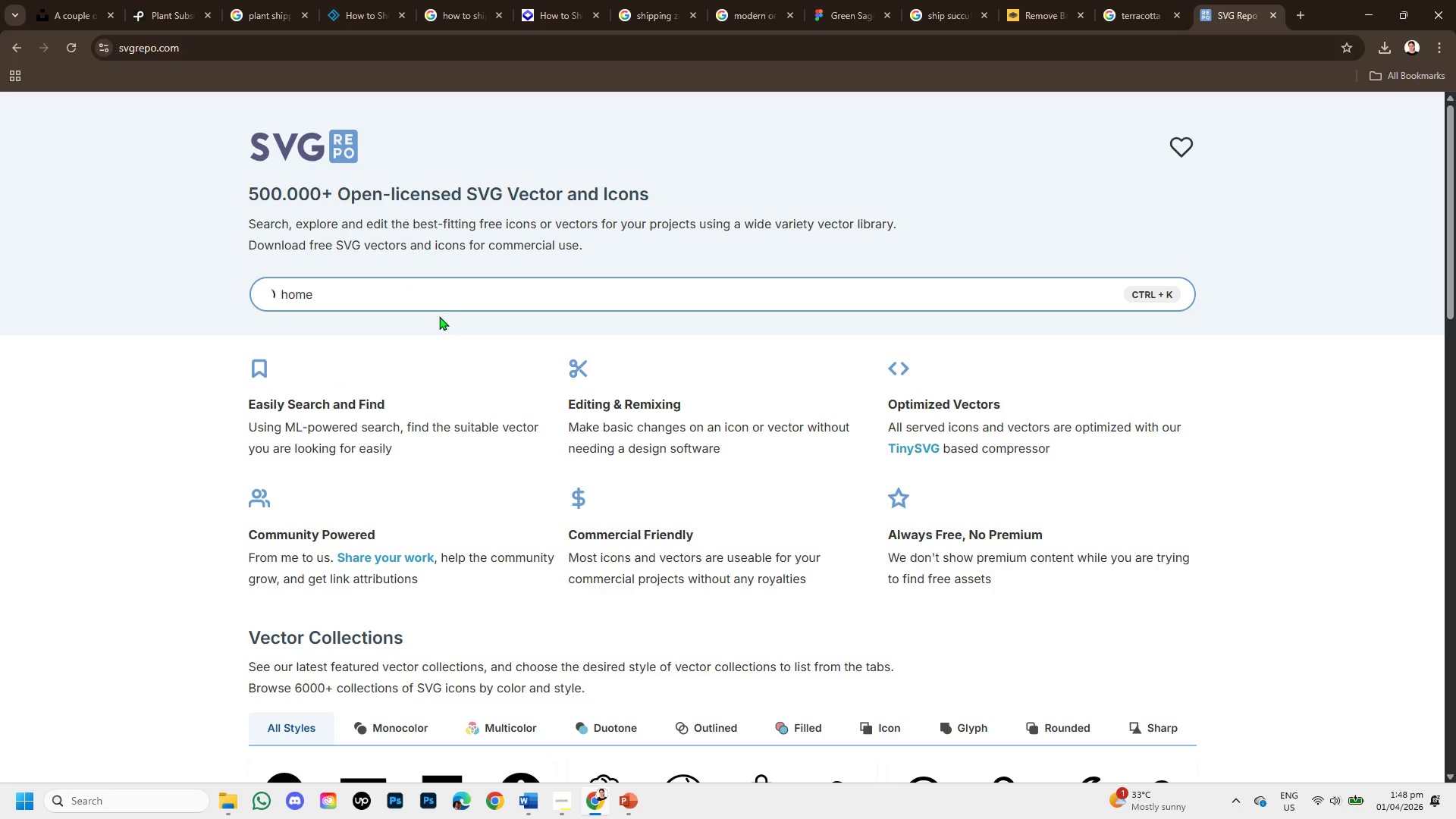 
key(Enter)
 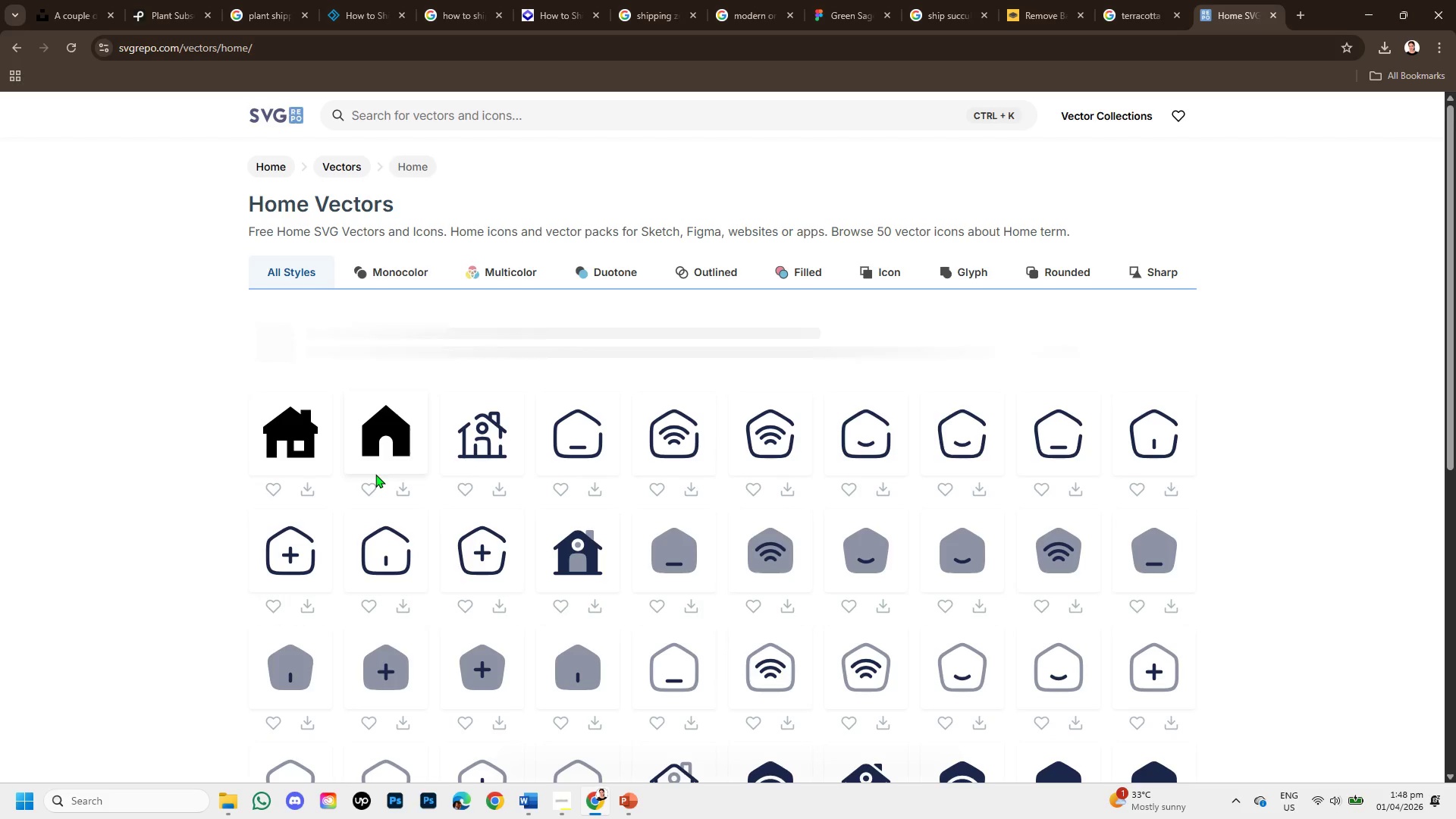 
scroll: coordinate [0, 592], scroll_direction: down, amount: 2.0
 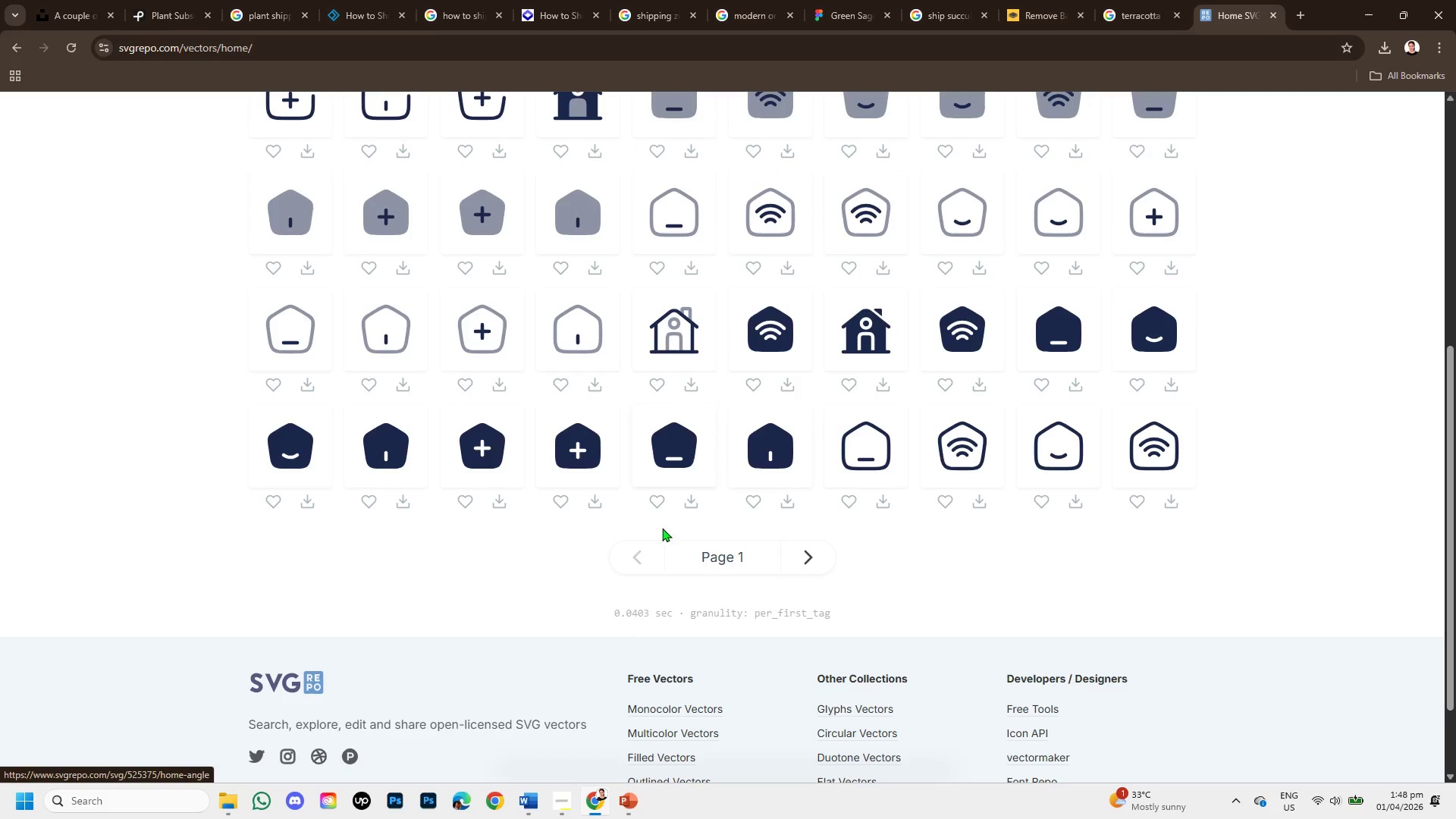 
scroll: coordinate [657, 573], scroll_direction: up, amount: 4.0
 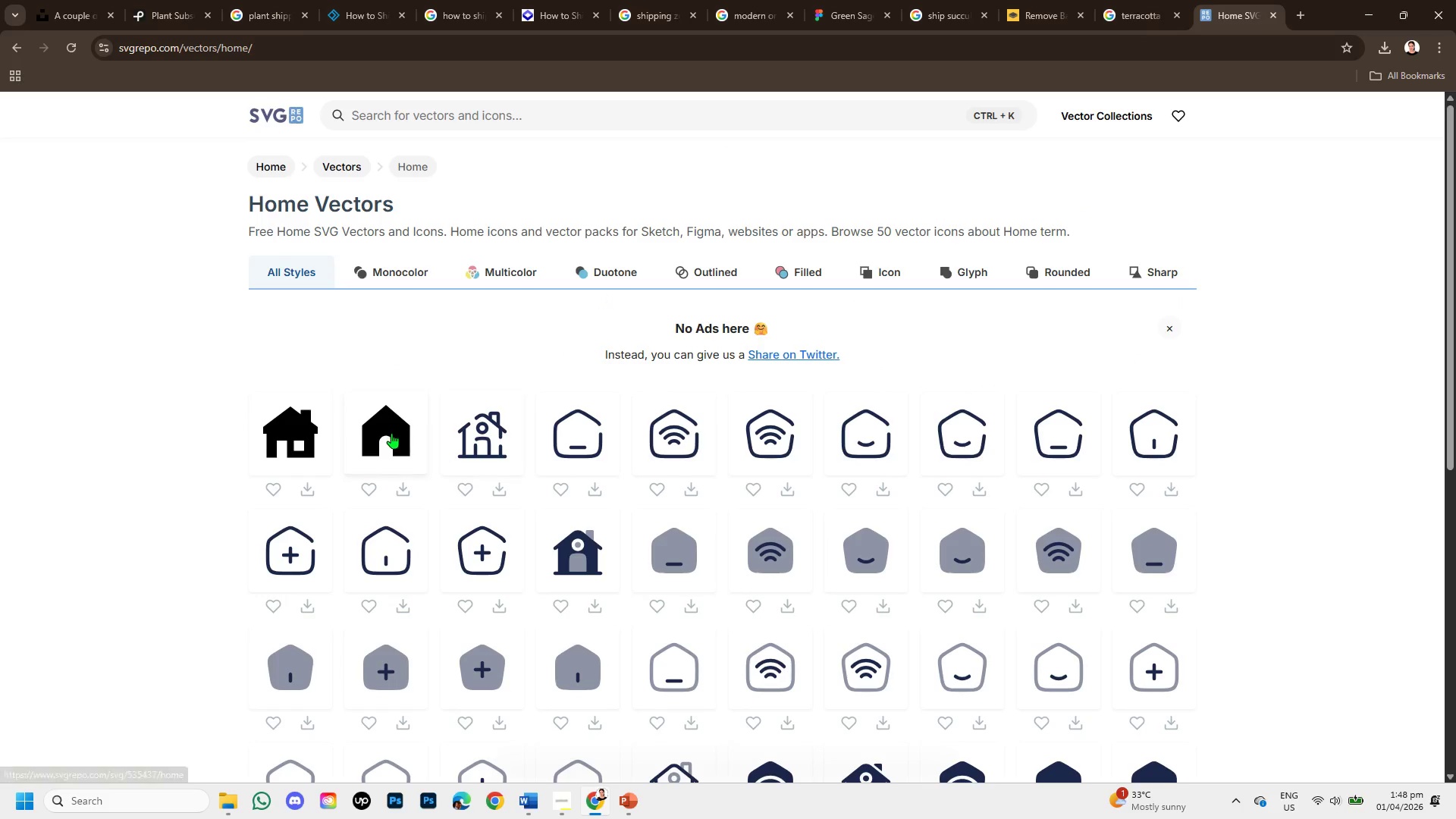 
left_click([391, 433])
 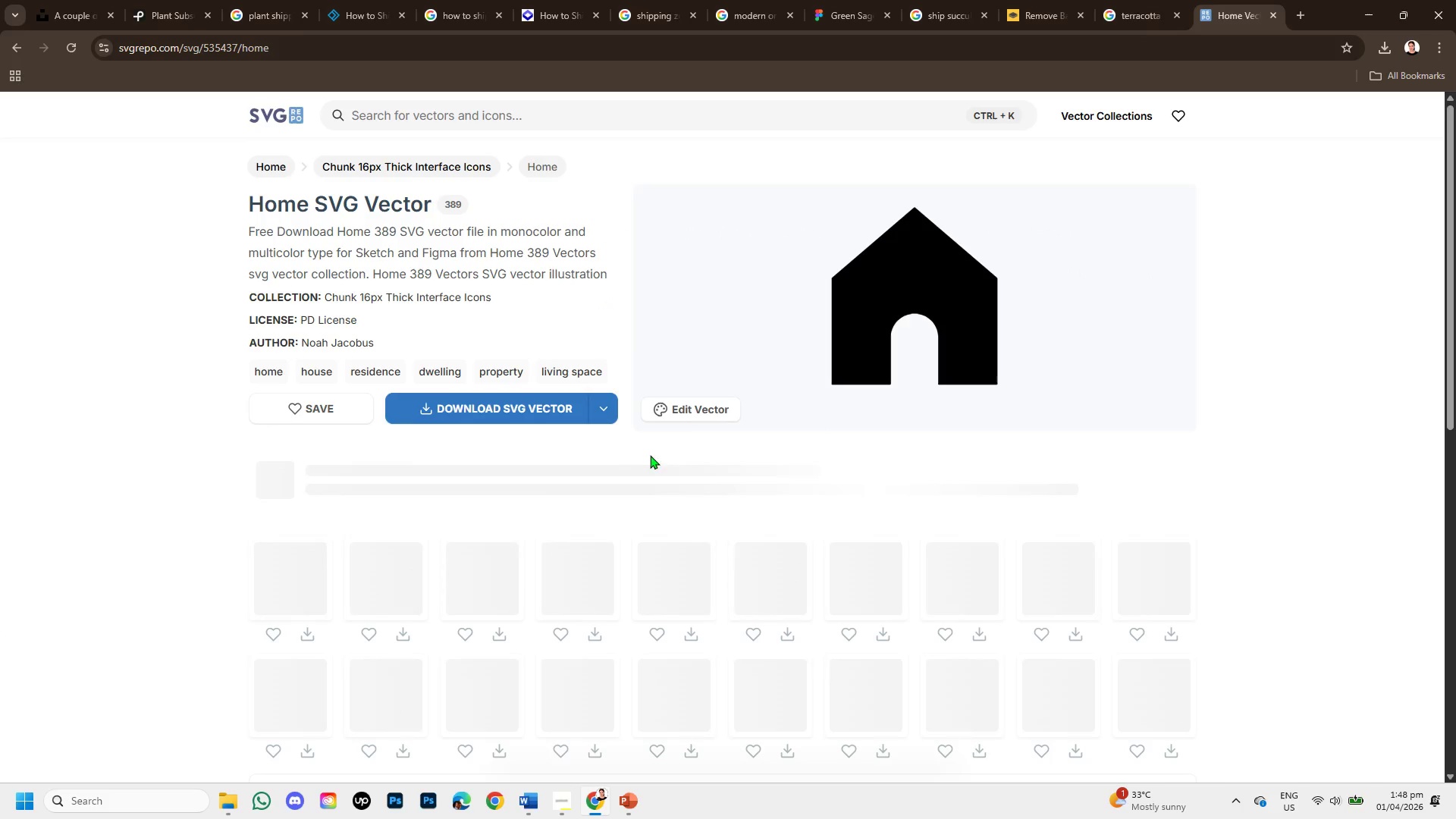 
scroll: coordinate [810, 519], scroll_direction: down, amount: 1.0